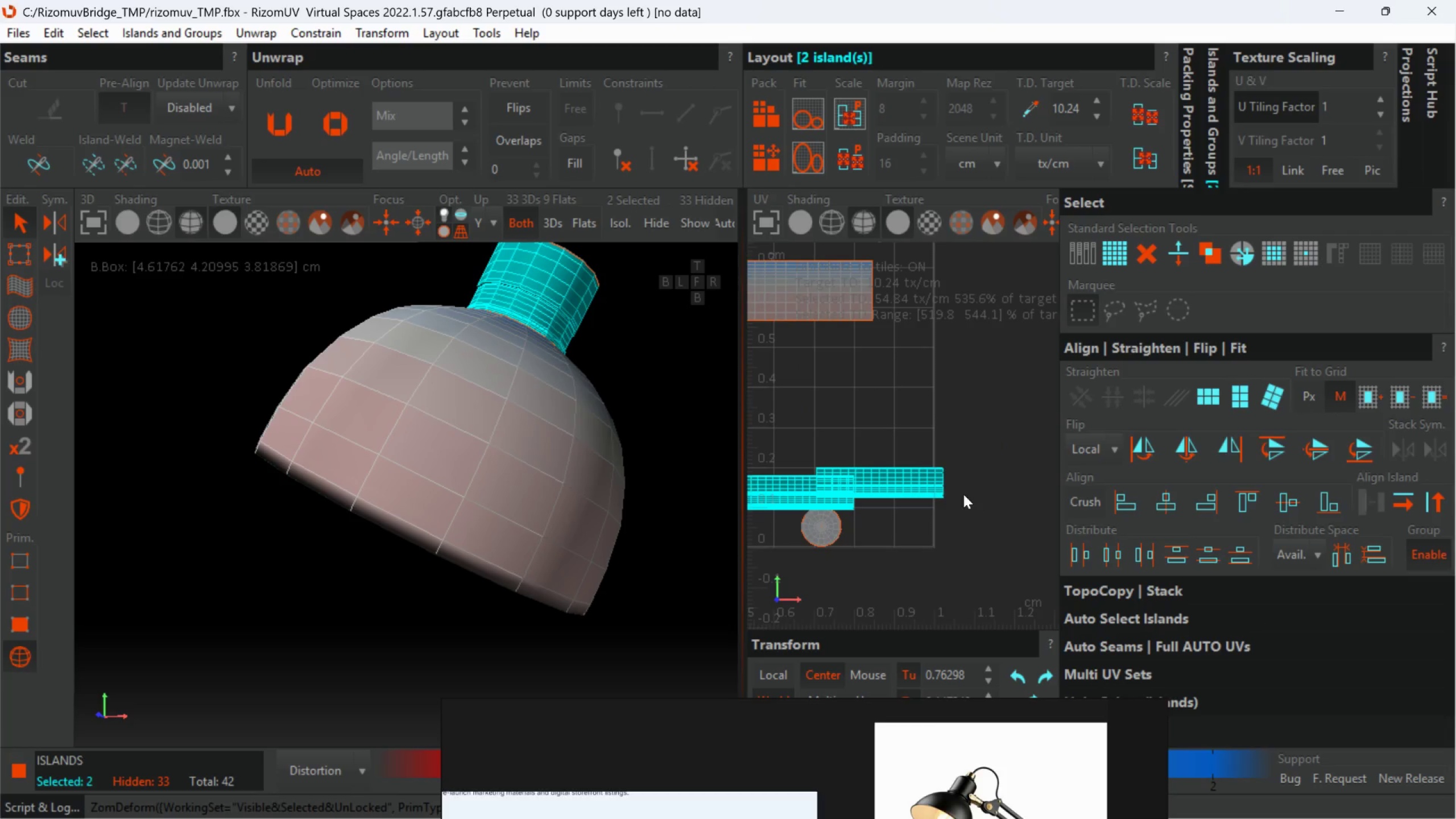 
scroll: coordinate [924, 505], scroll_direction: down, amount: 2.0
 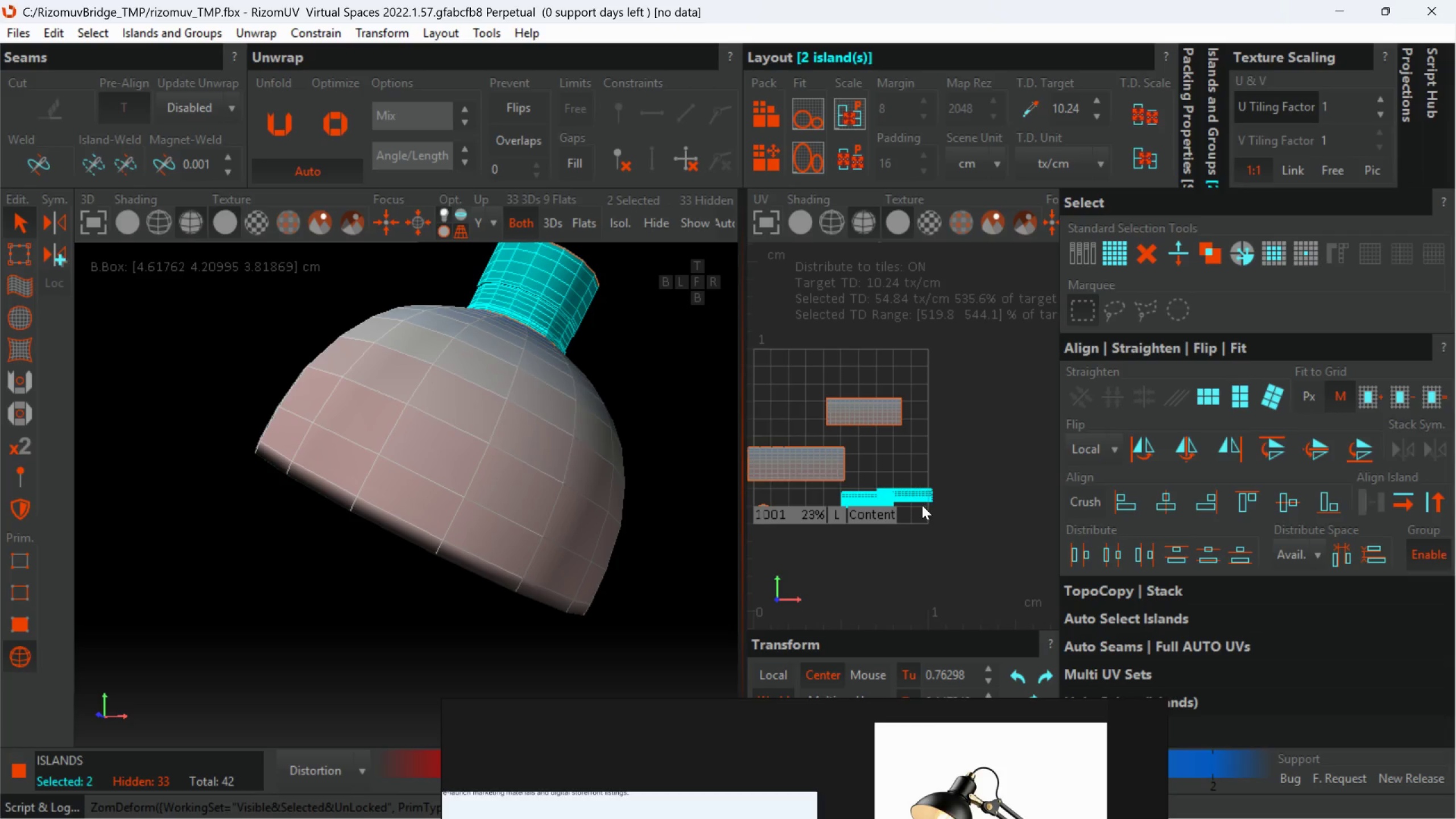 
left_click_drag(start_coordinate=[957, 538], to_coordinate=[760, 378])
 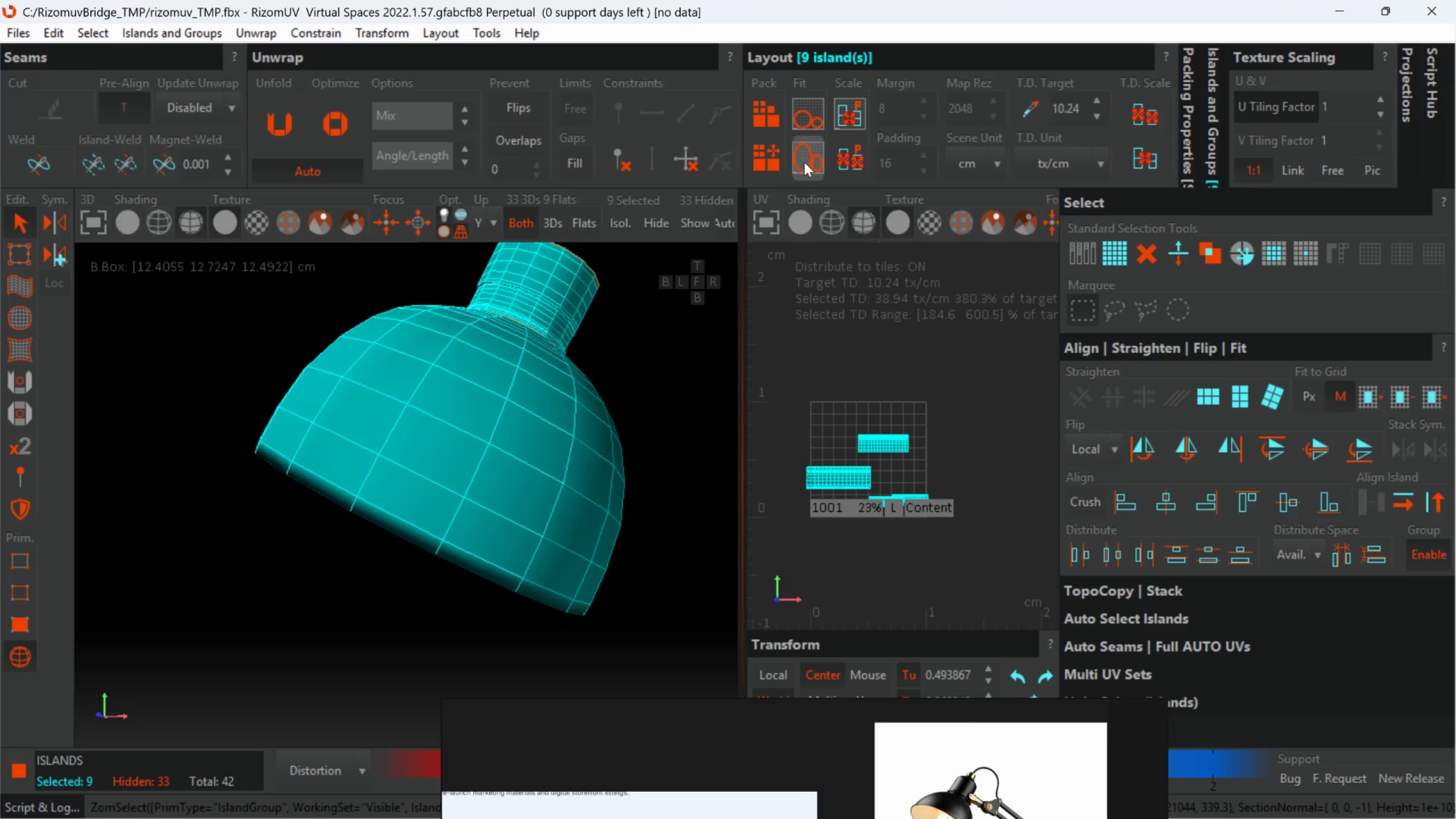 
scroll: coordinate [922, 505], scroll_direction: down, amount: 1.0
 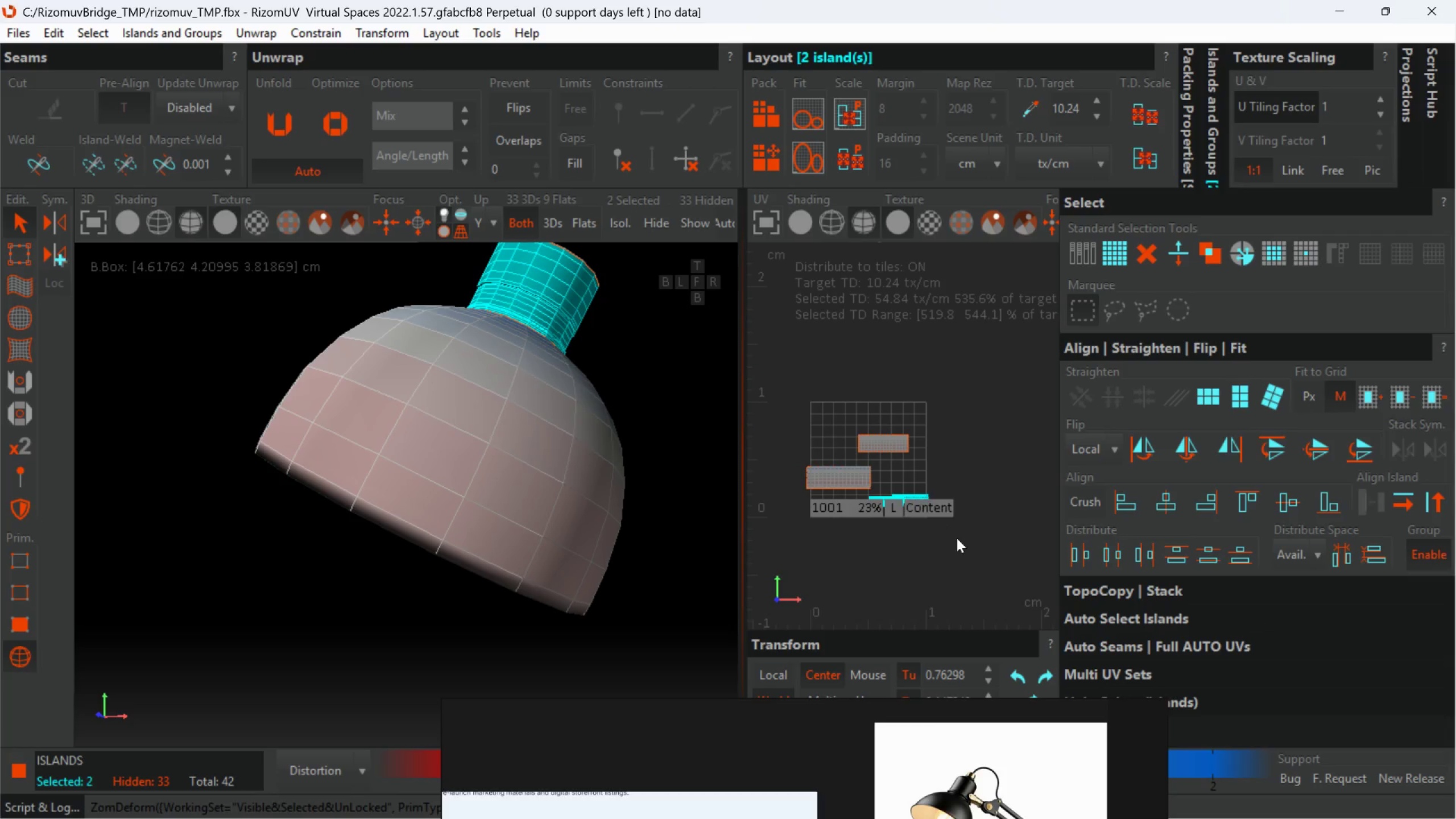 
left_click([762, 151])
 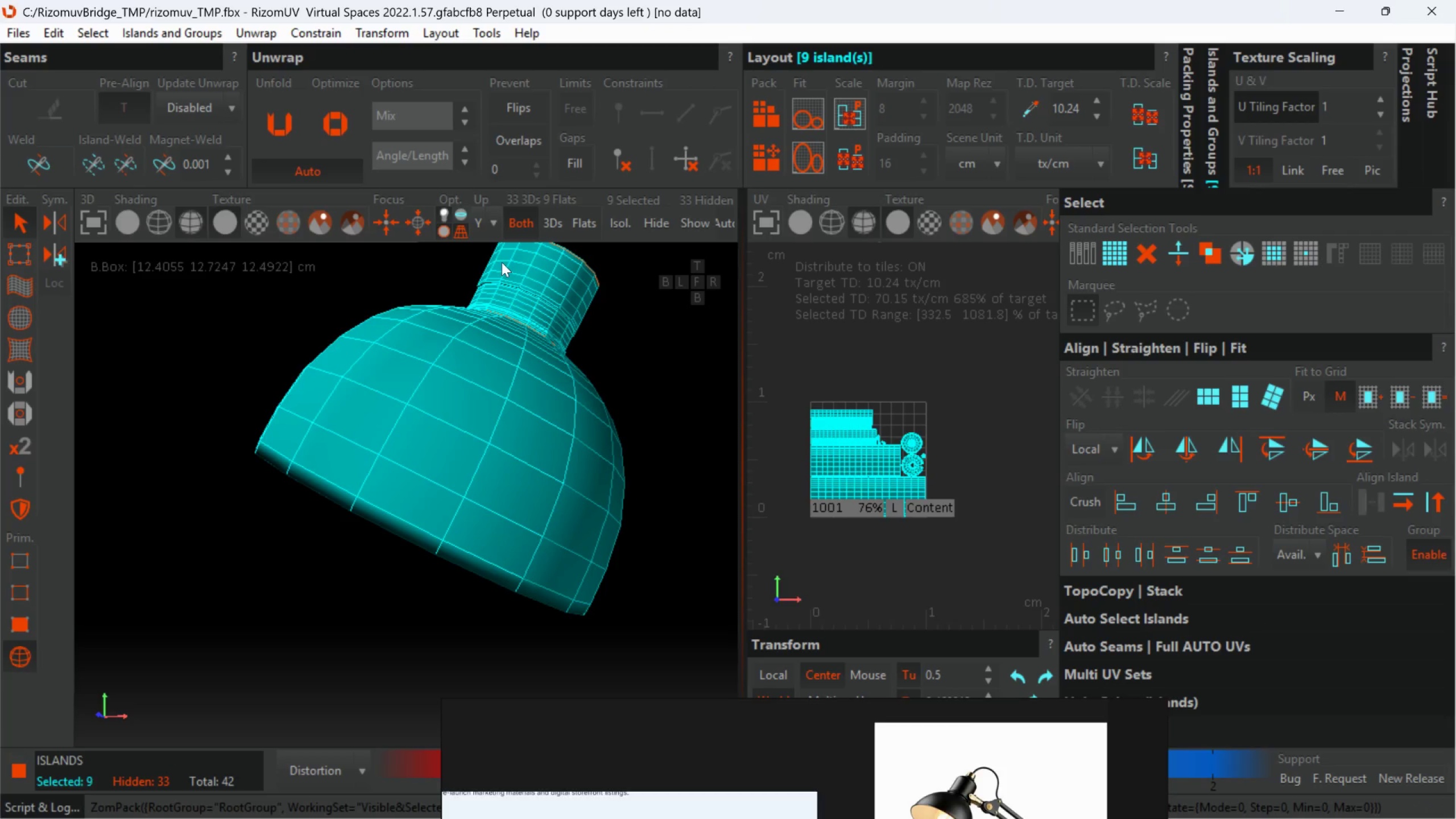 
scroll: coordinate [851, 449], scroll_direction: up, amount: 2.0
 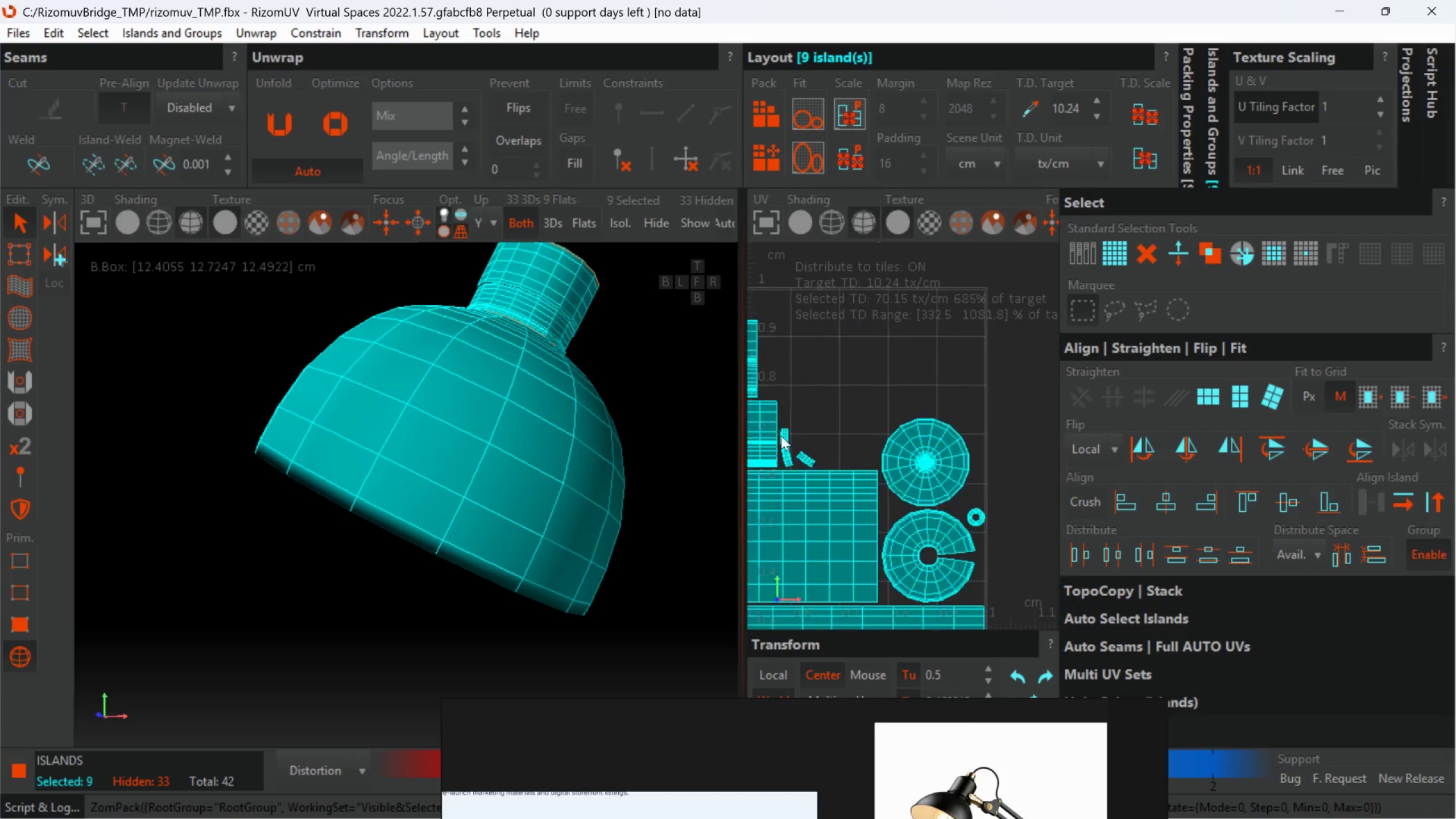 
left_click([899, 418])
 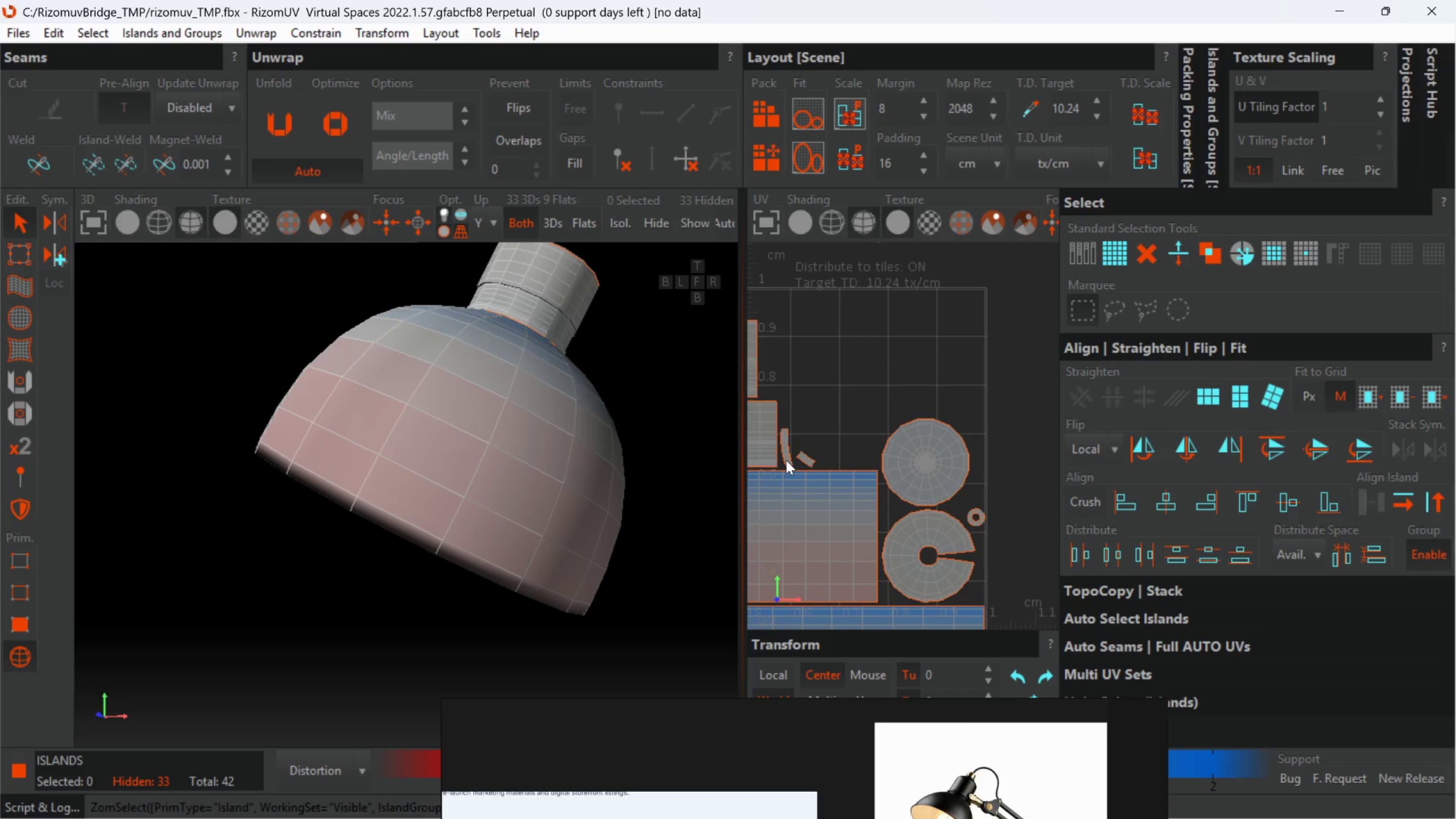 
left_click([786, 460])
 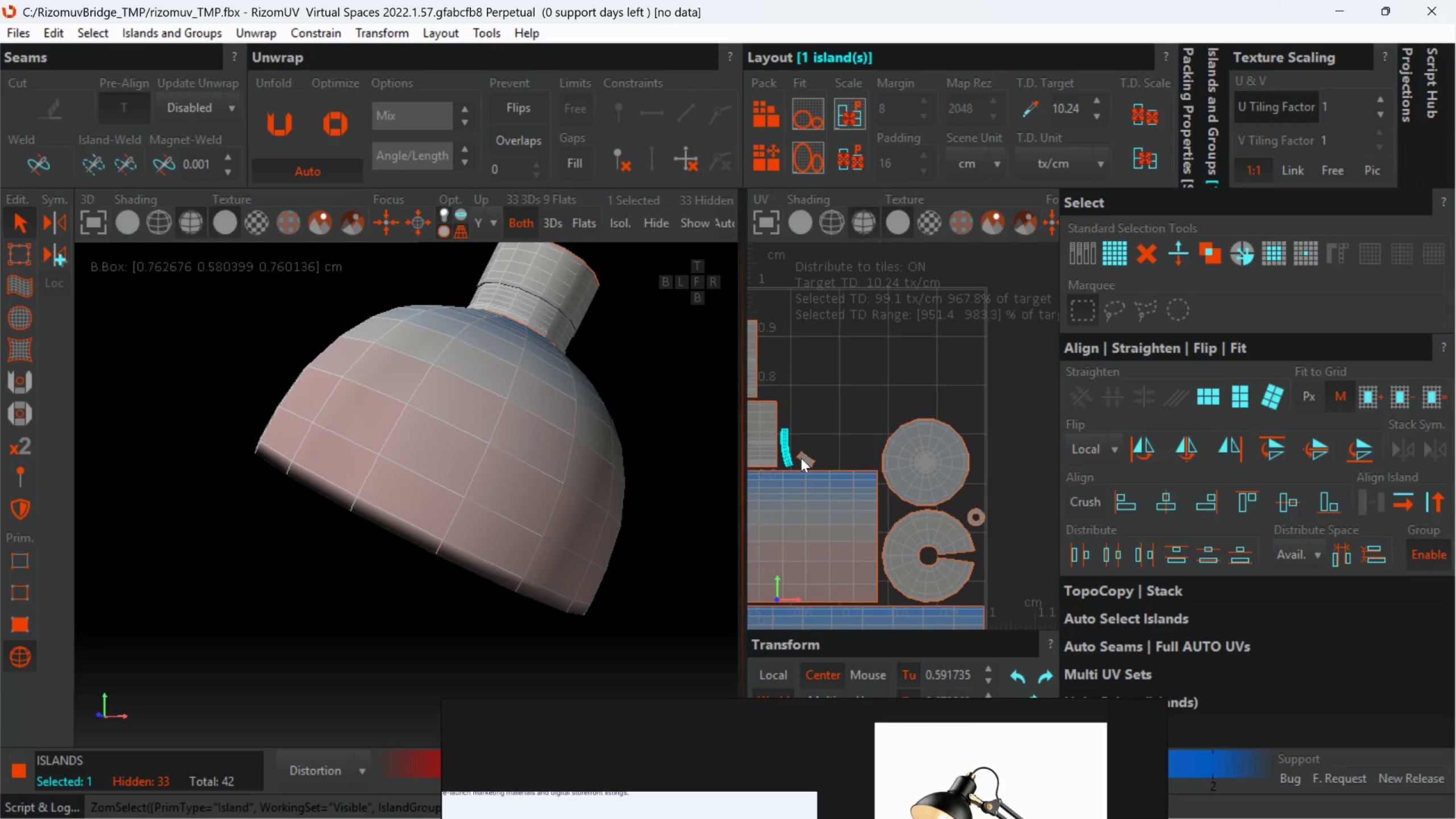 
hold_key(key=ControlLeft, duration=1.31)
 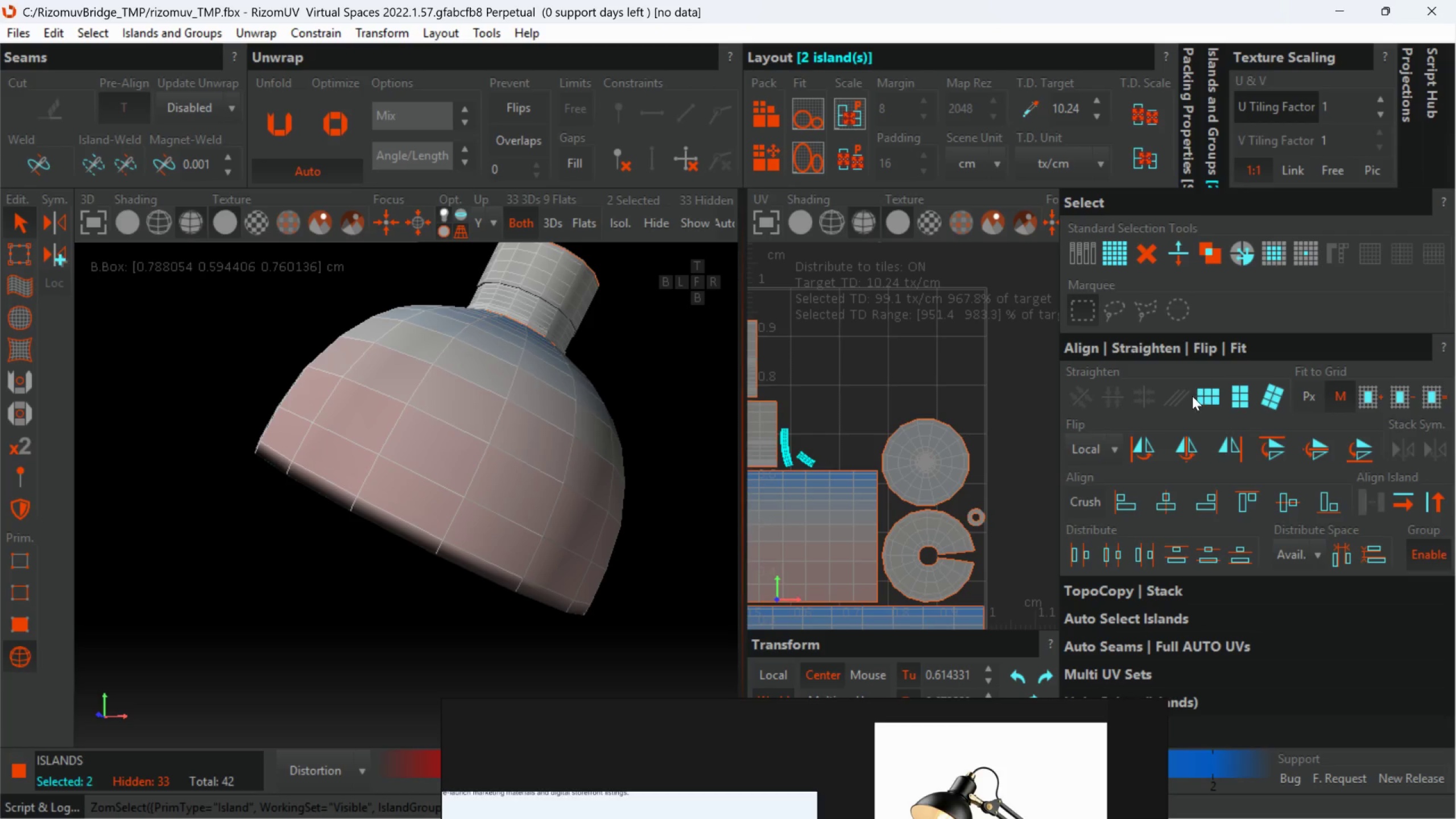 
left_click([1199, 394])
 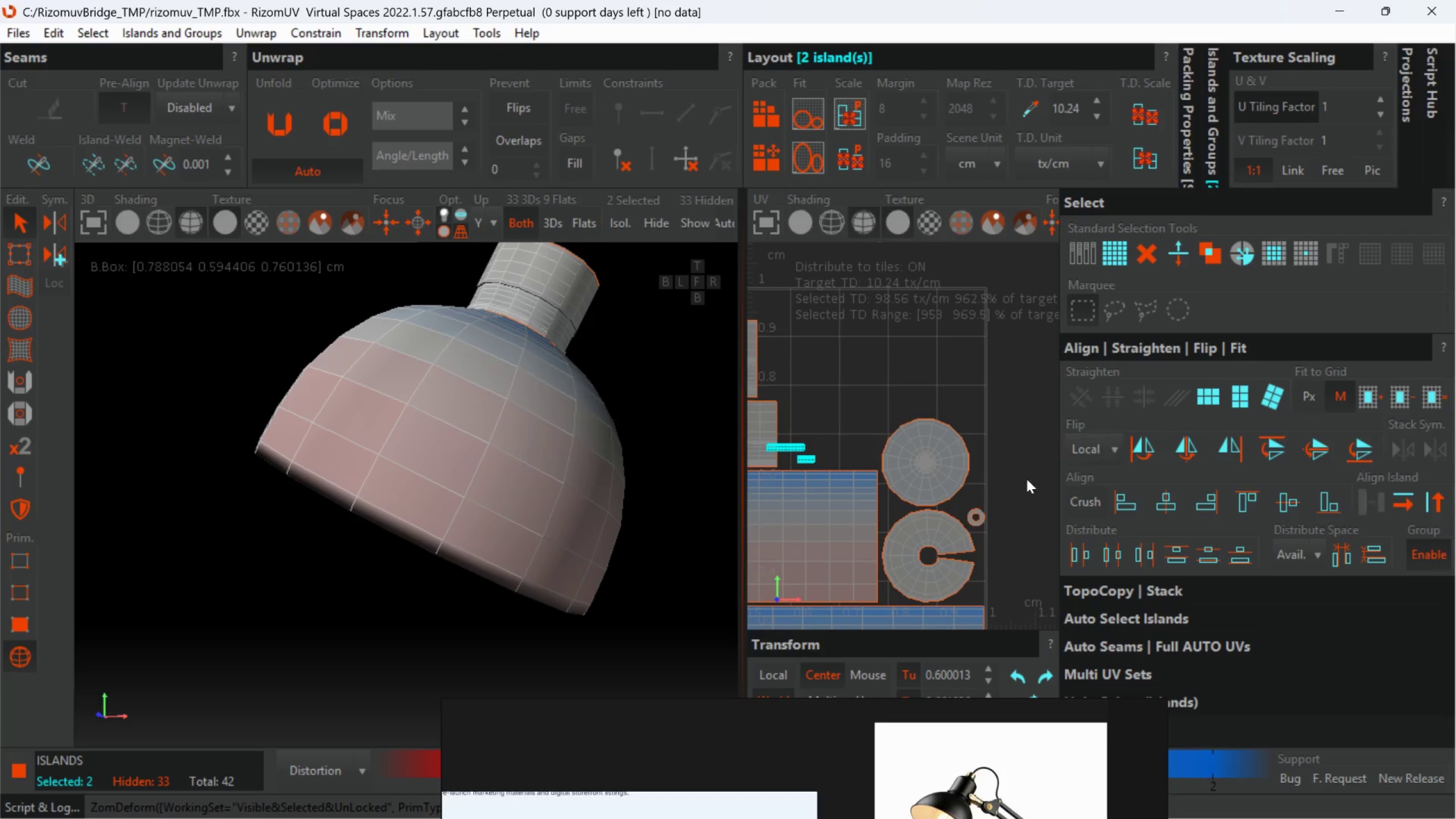 
scroll: coordinate [979, 491], scroll_direction: down, amount: 1.0
 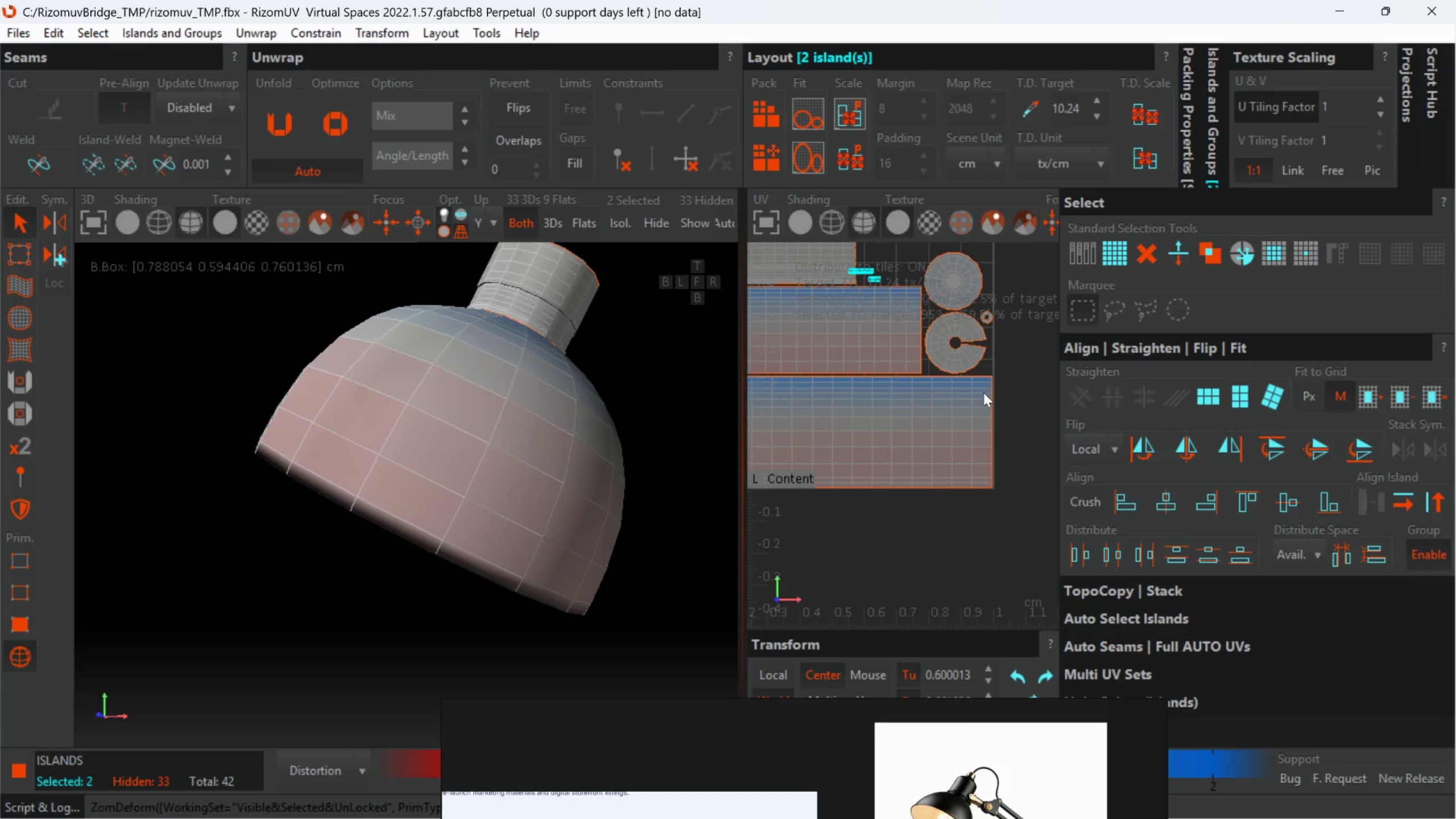 
scroll: coordinate [983, 380], scroll_direction: up, amount: 1.0
 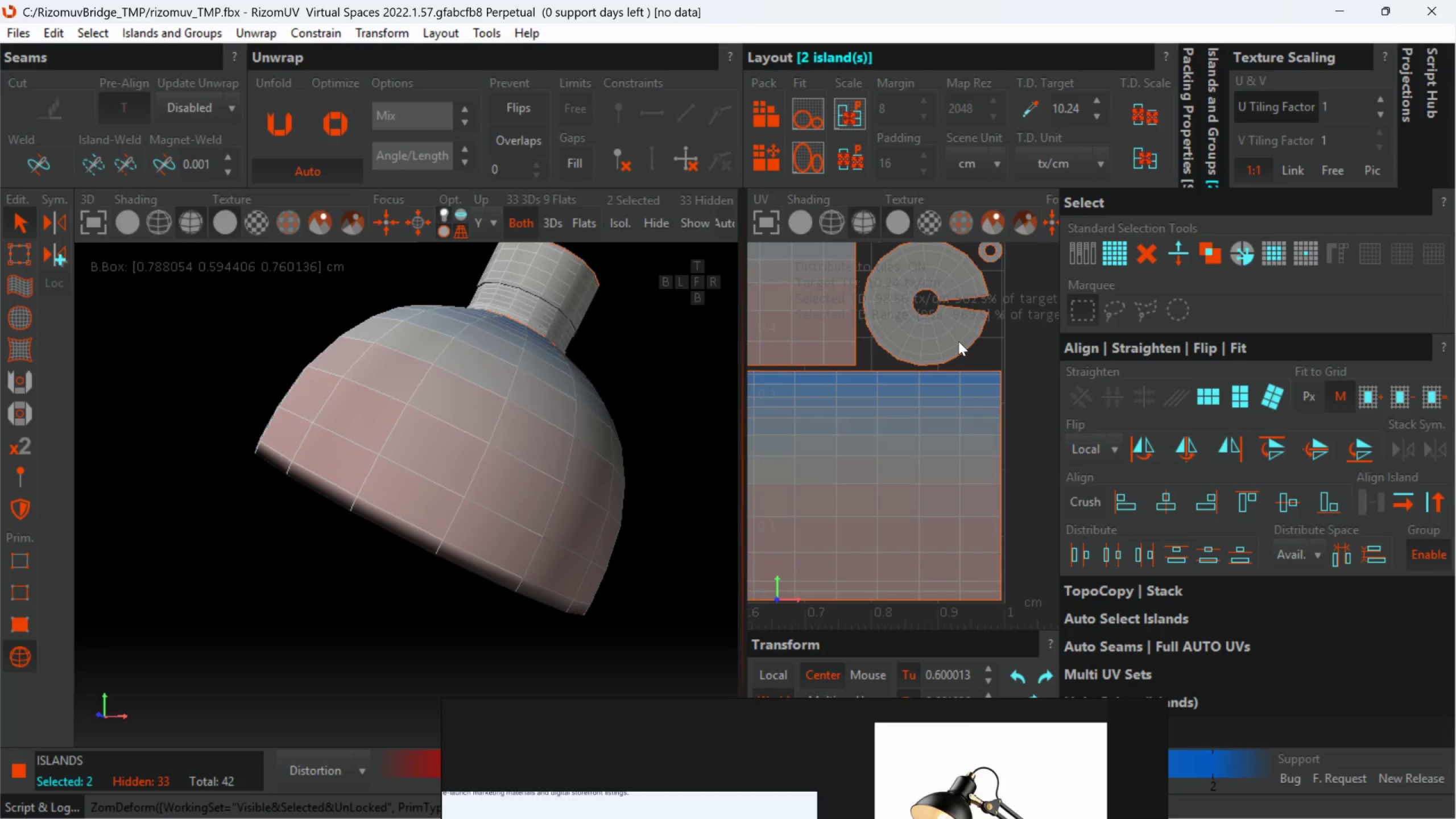 
left_click([958, 341])
 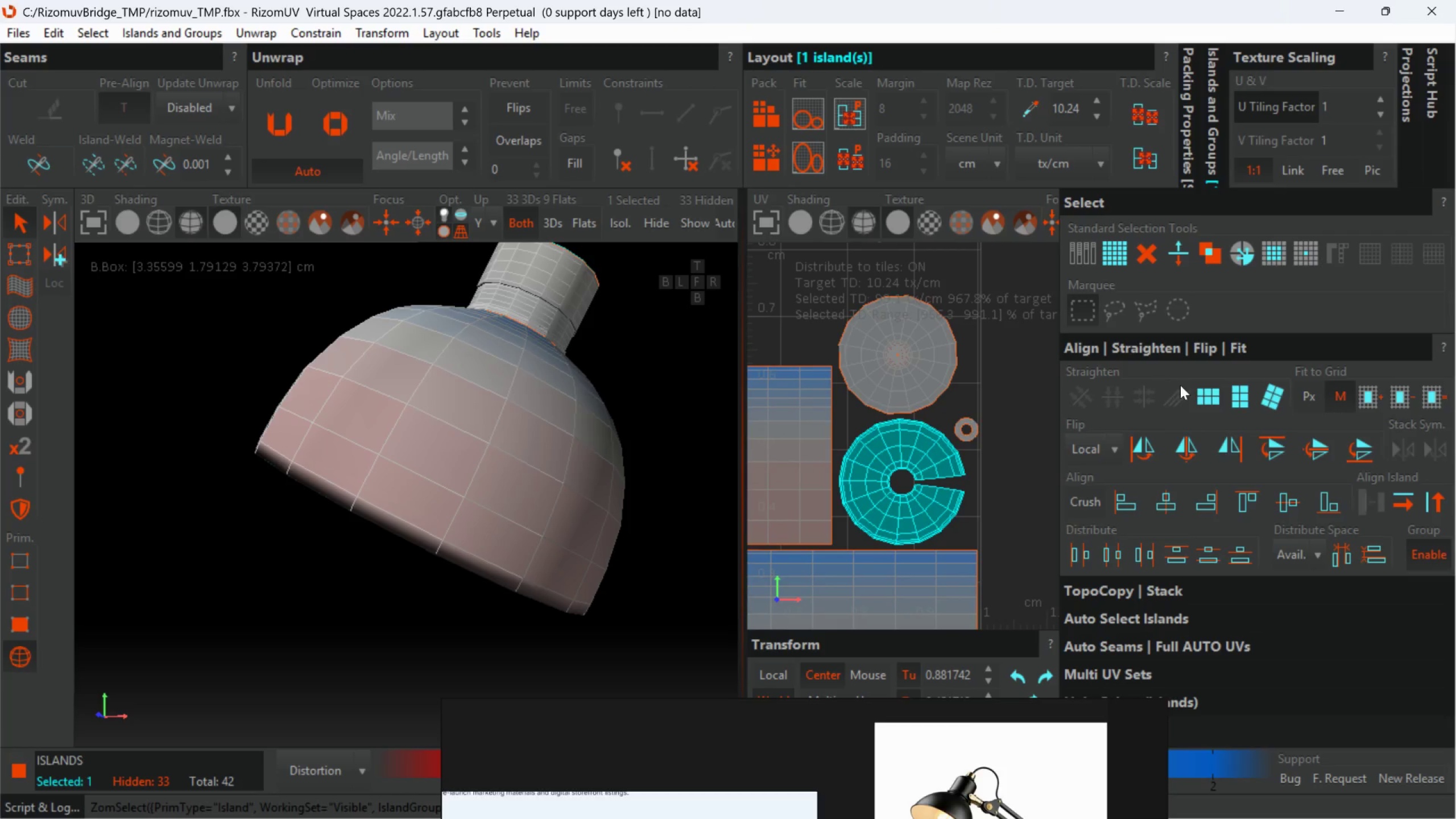 
left_click([1206, 388])
 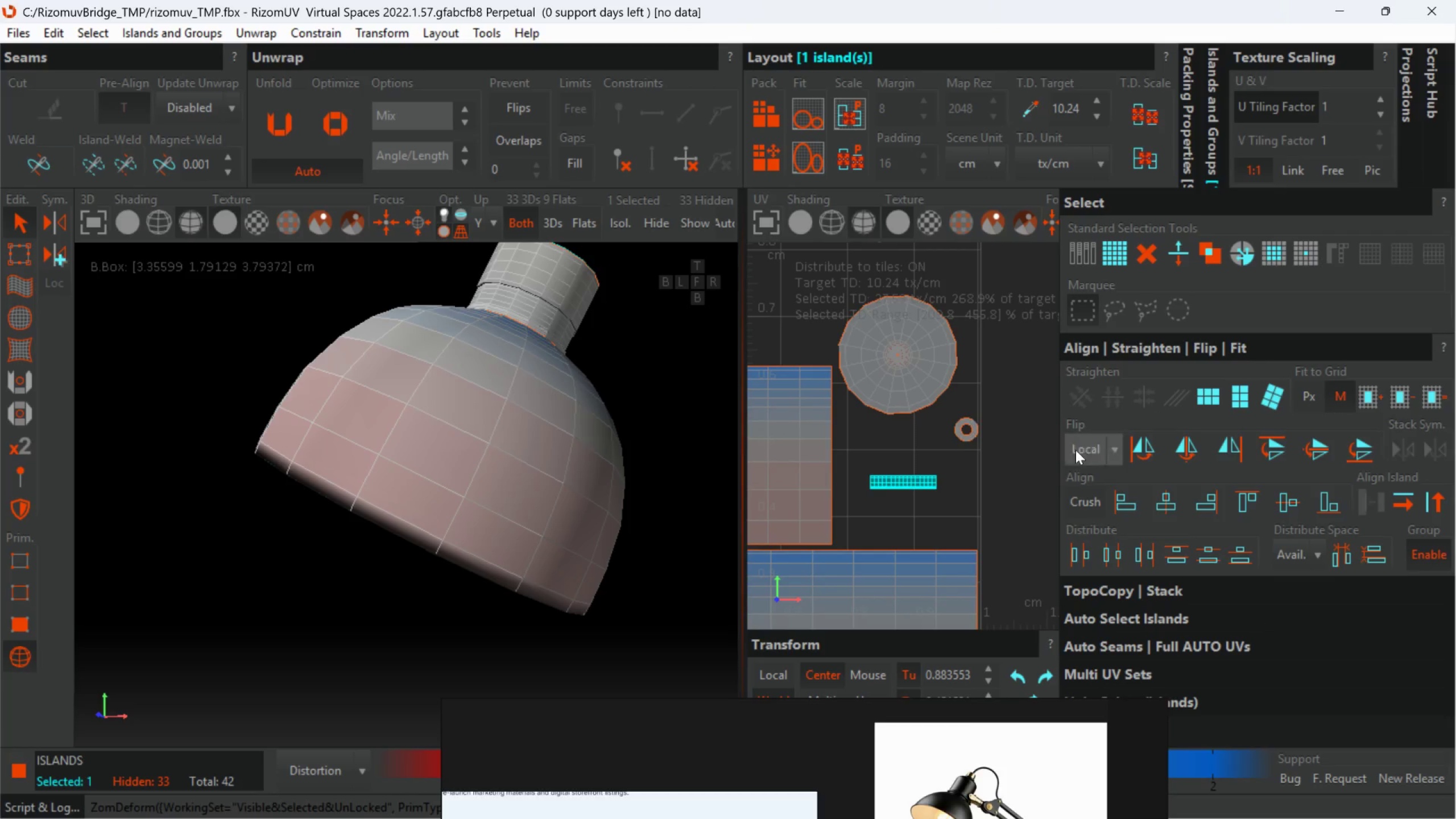 
scroll: coordinate [934, 487], scroll_direction: down, amount: 4.0
 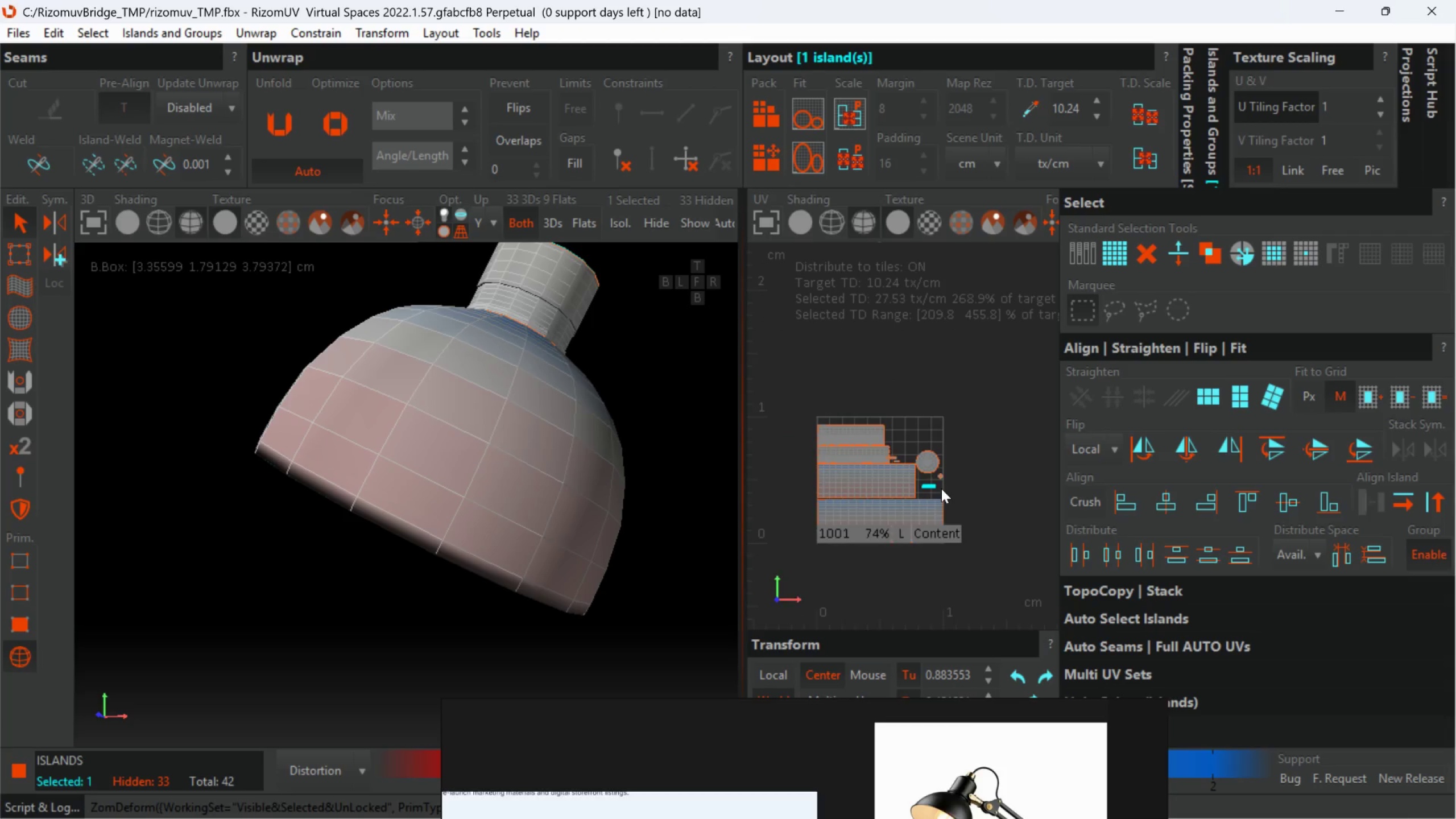 
scroll: coordinate [942, 489], scroll_direction: none, amount: 0.0
 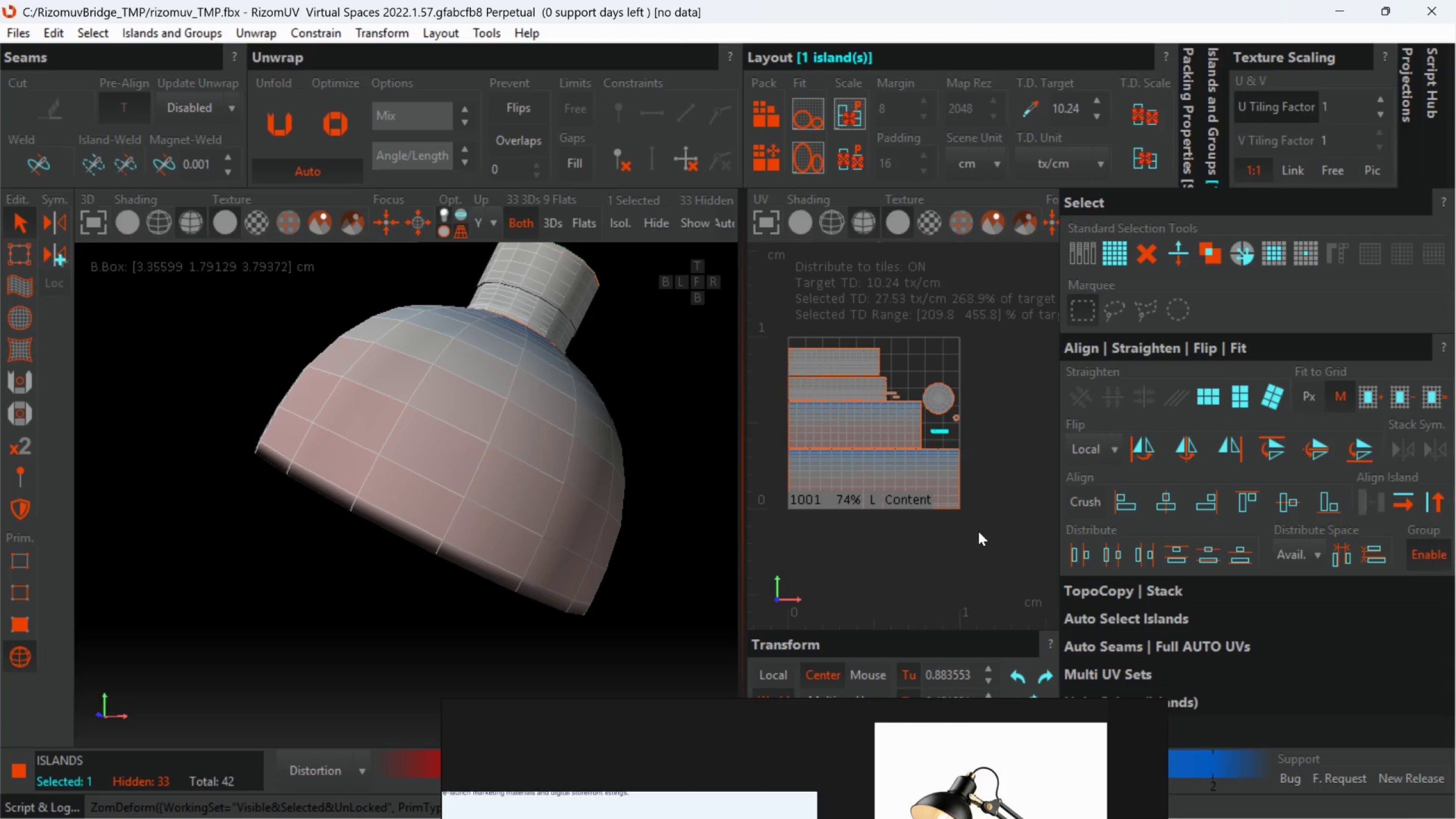 
left_click_drag(start_coordinate=[983, 535], to_coordinate=[784, 300])
 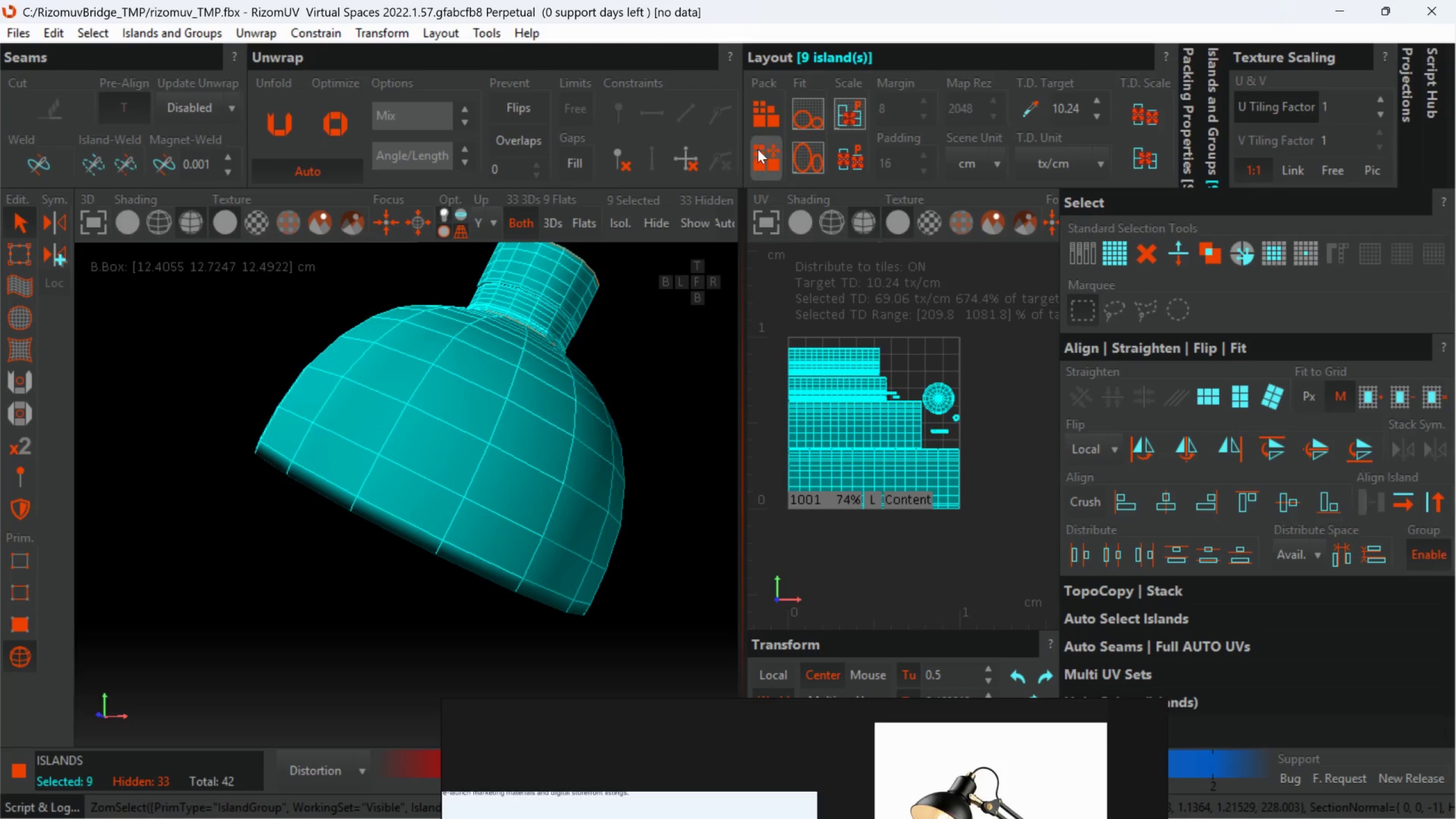 
left_click([759, 128])
 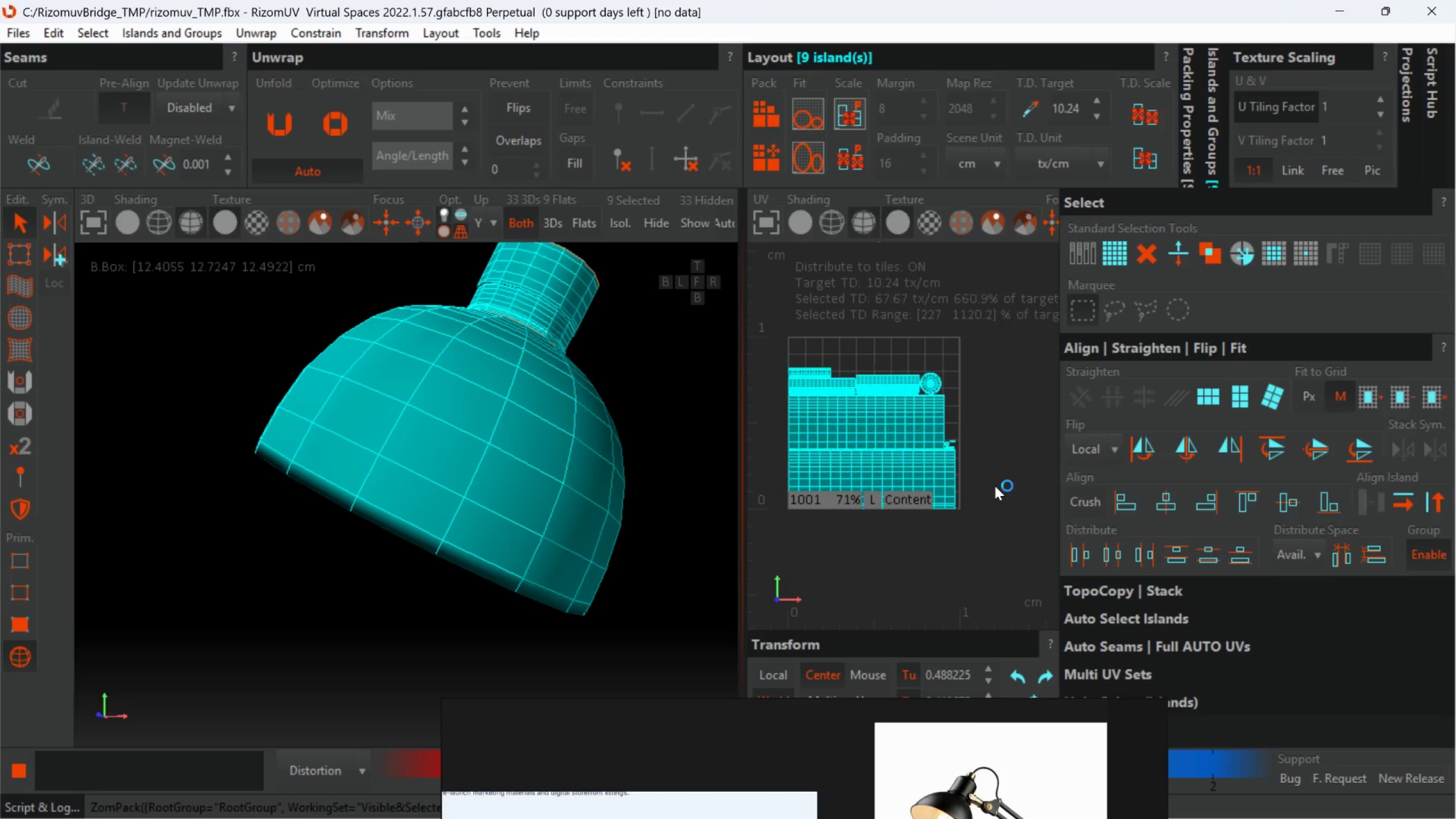 
wait(5.33)
 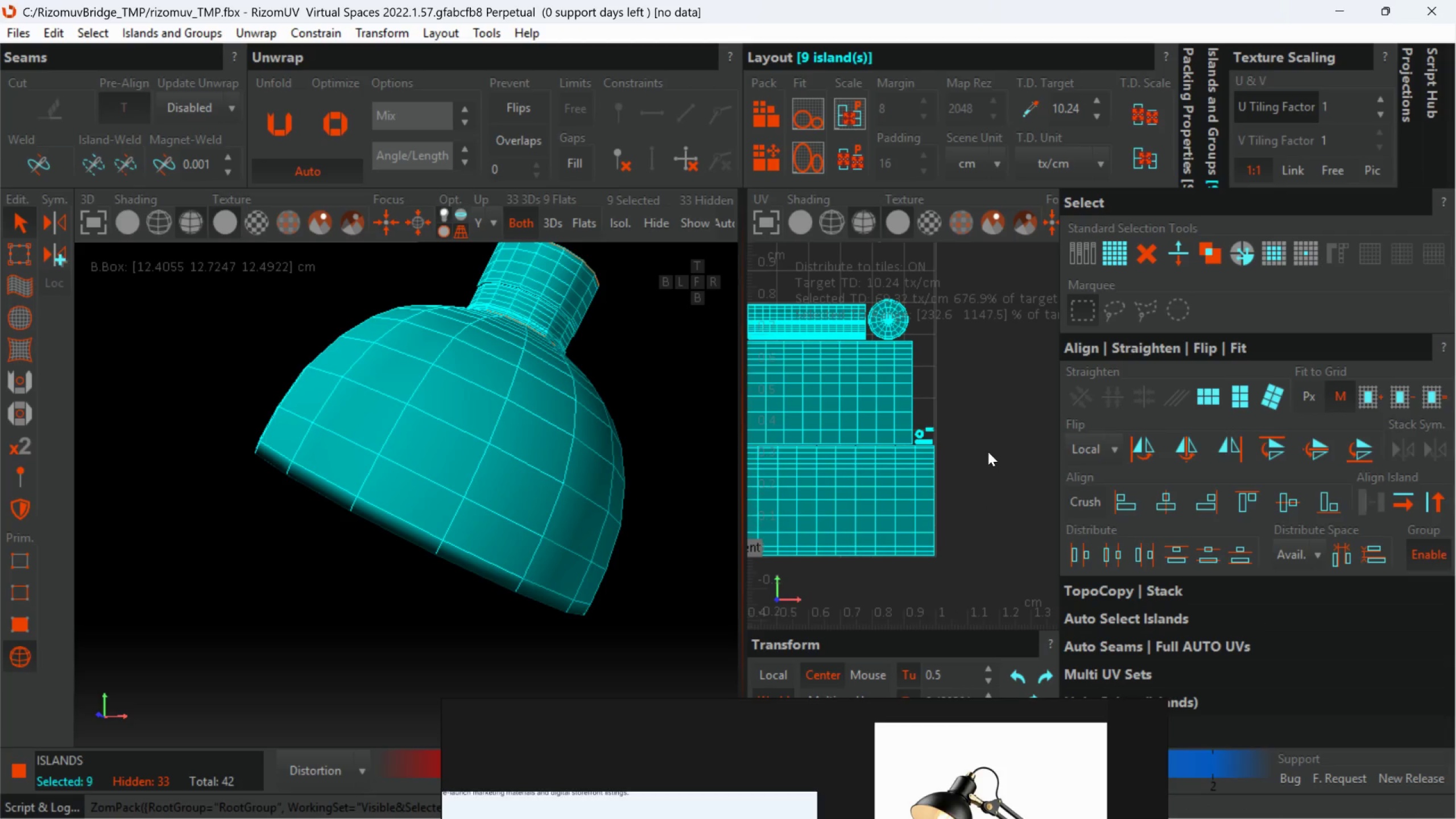 
left_click([988, 452])
 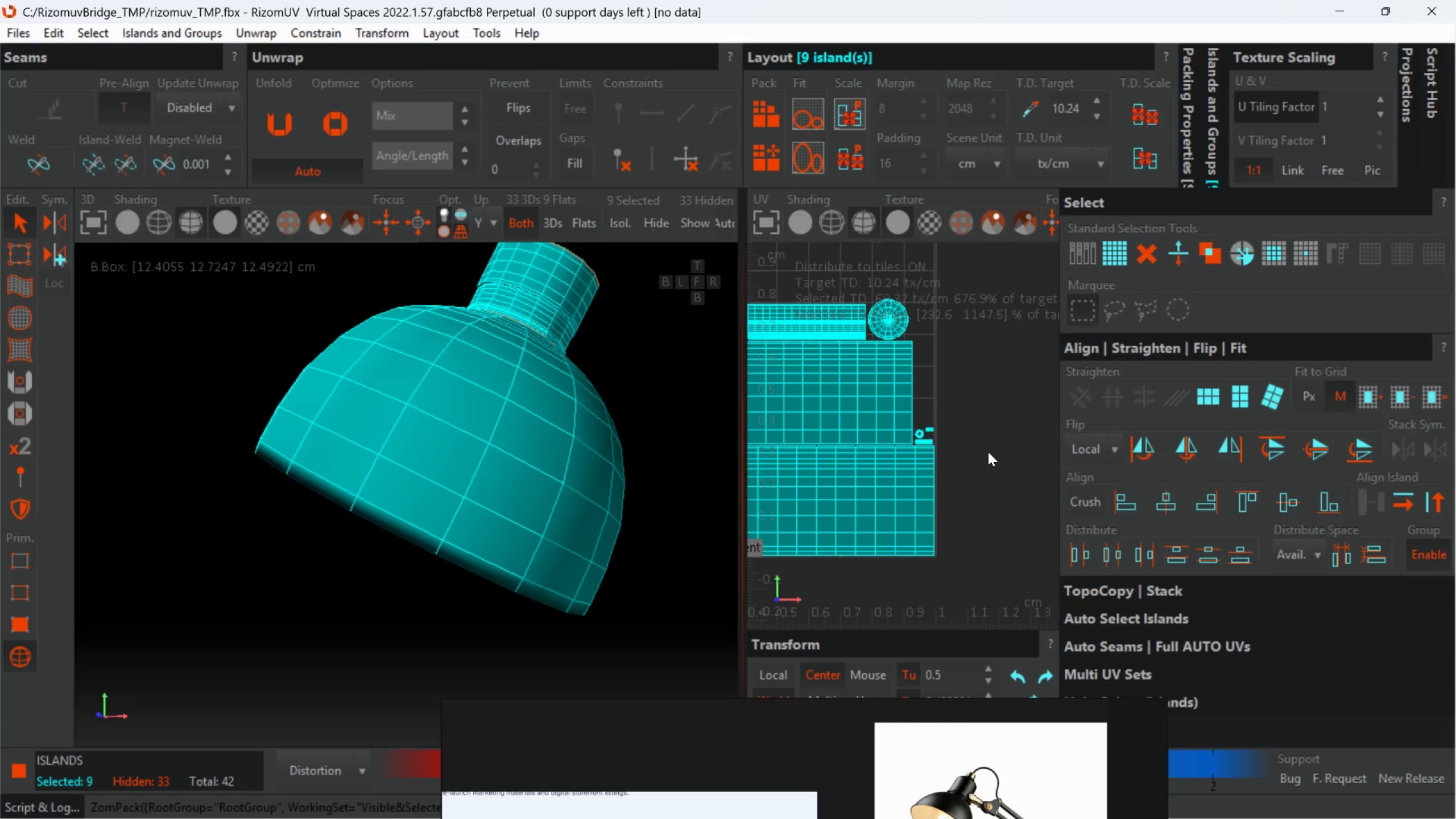 
scroll: coordinate [988, 452], scroll_direction: none, amount: 0.0
 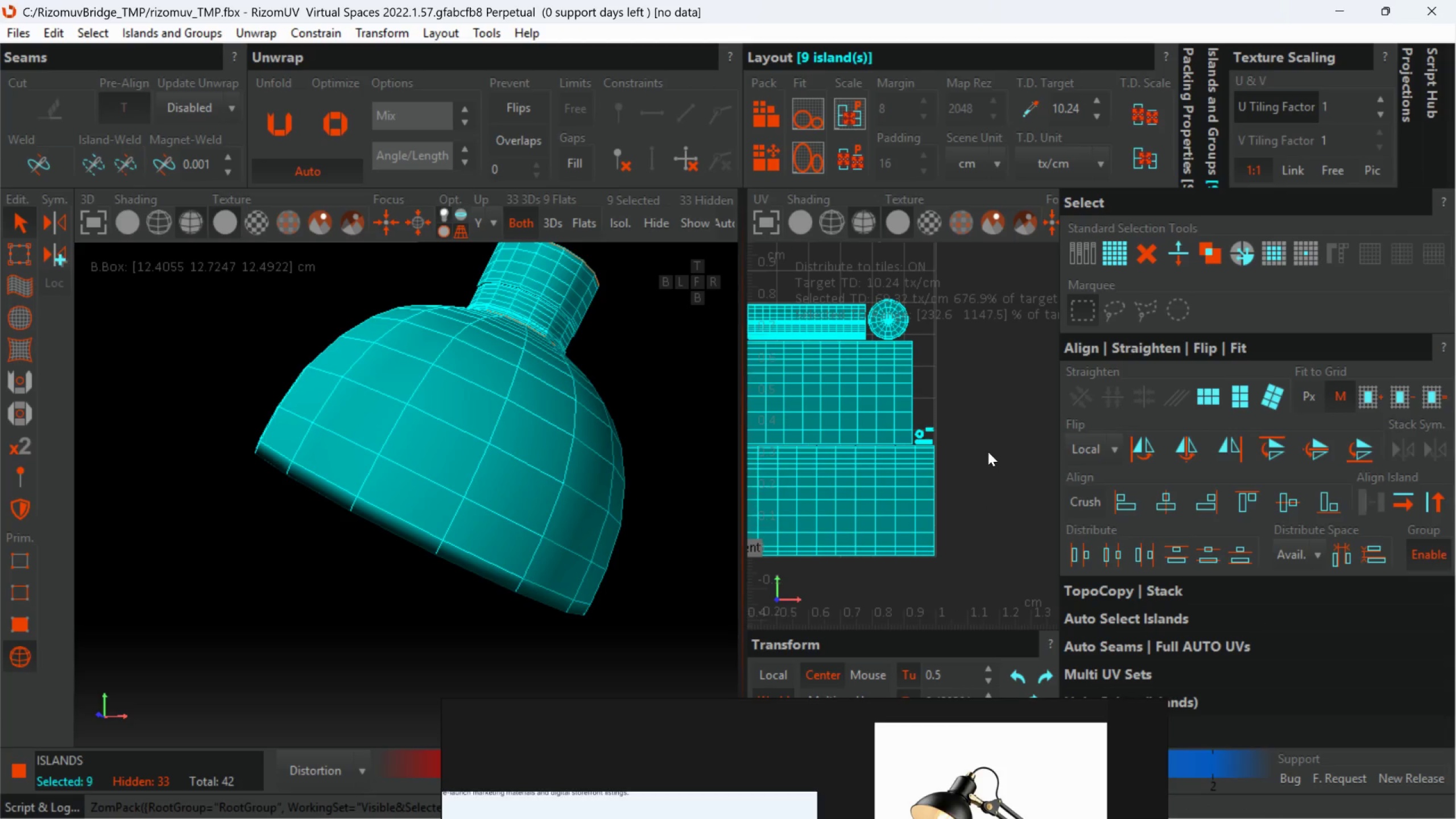 
scroll: coordinate [981, 451], scroll_direction: down, amount: 1.0
 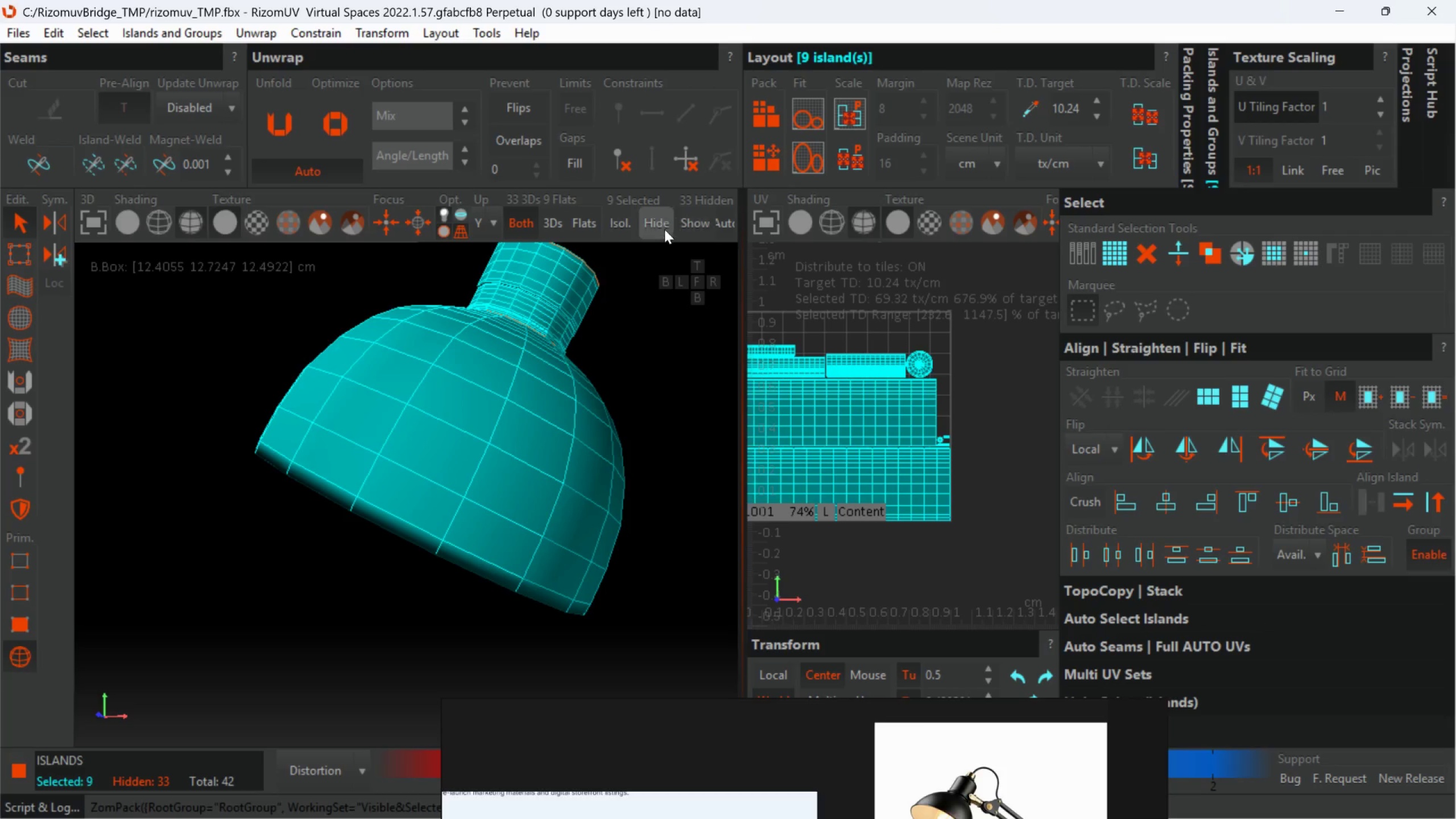 
left_click([564, 220])
 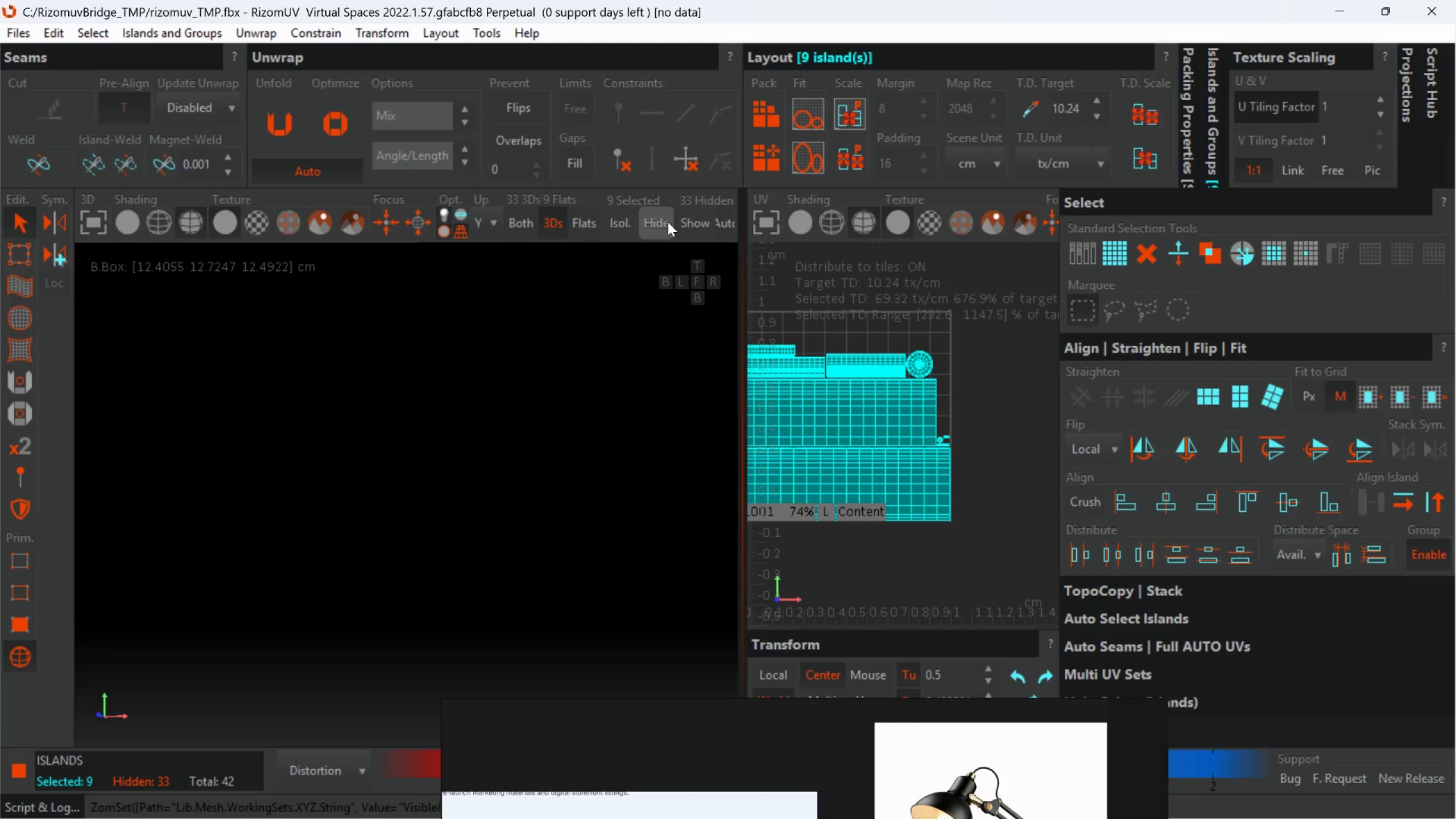 
left_click([689, 222])
 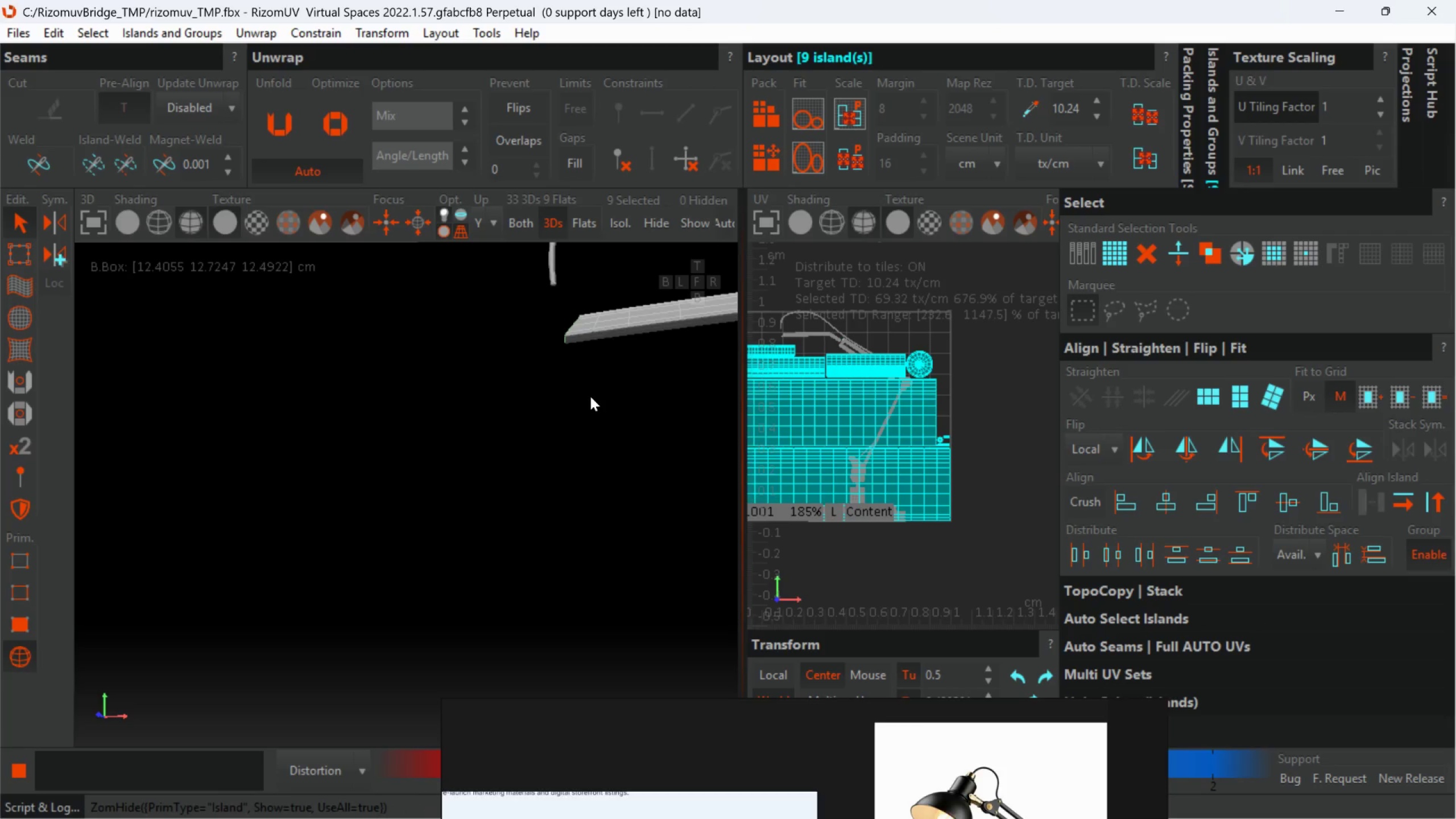 
scroll: coordinate [593, 400], scroll_direction: down, amount: 8.0
 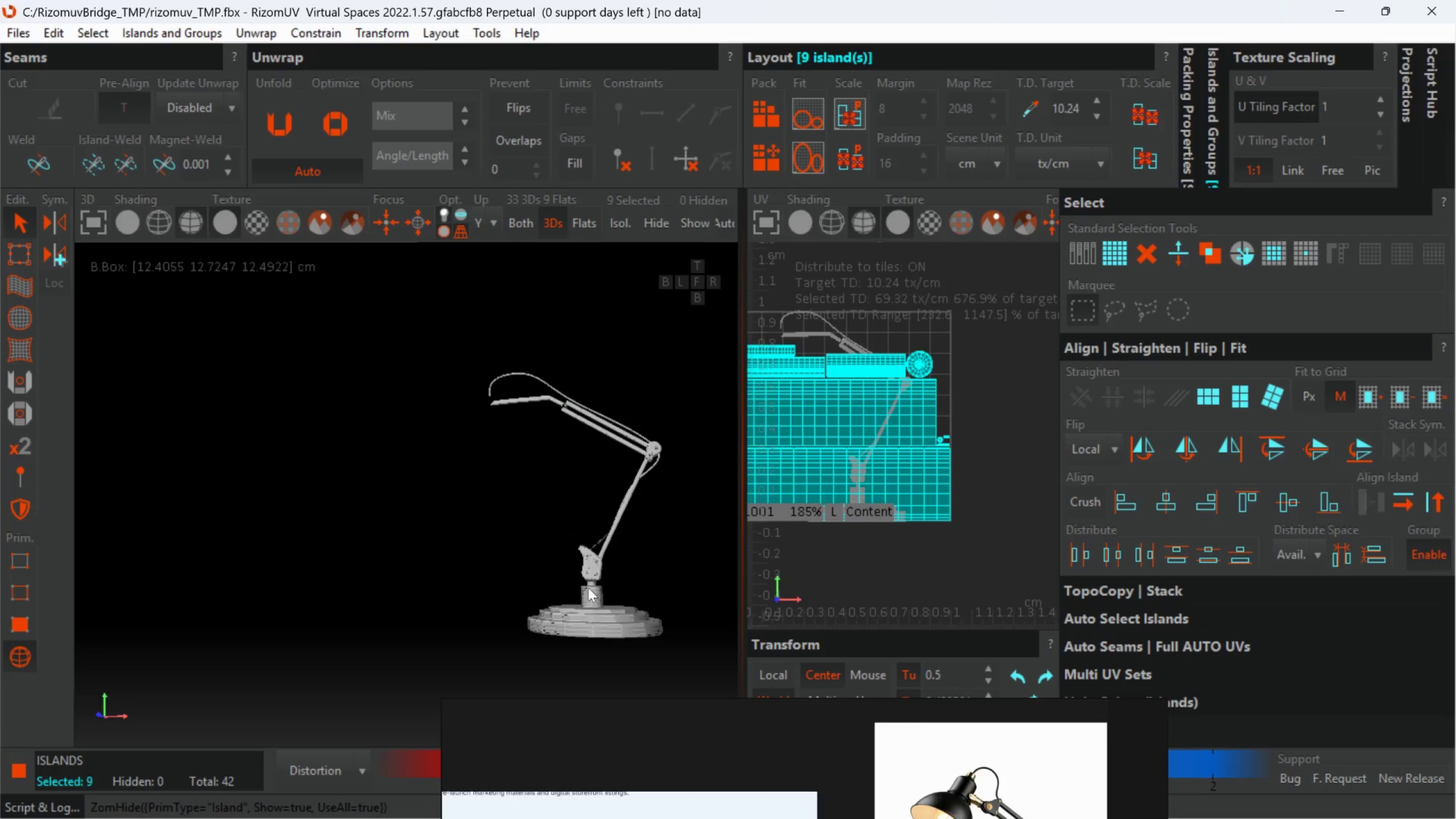 
scroll: coordinate [616, 621], scroll_direction: up, amount: 2.0
 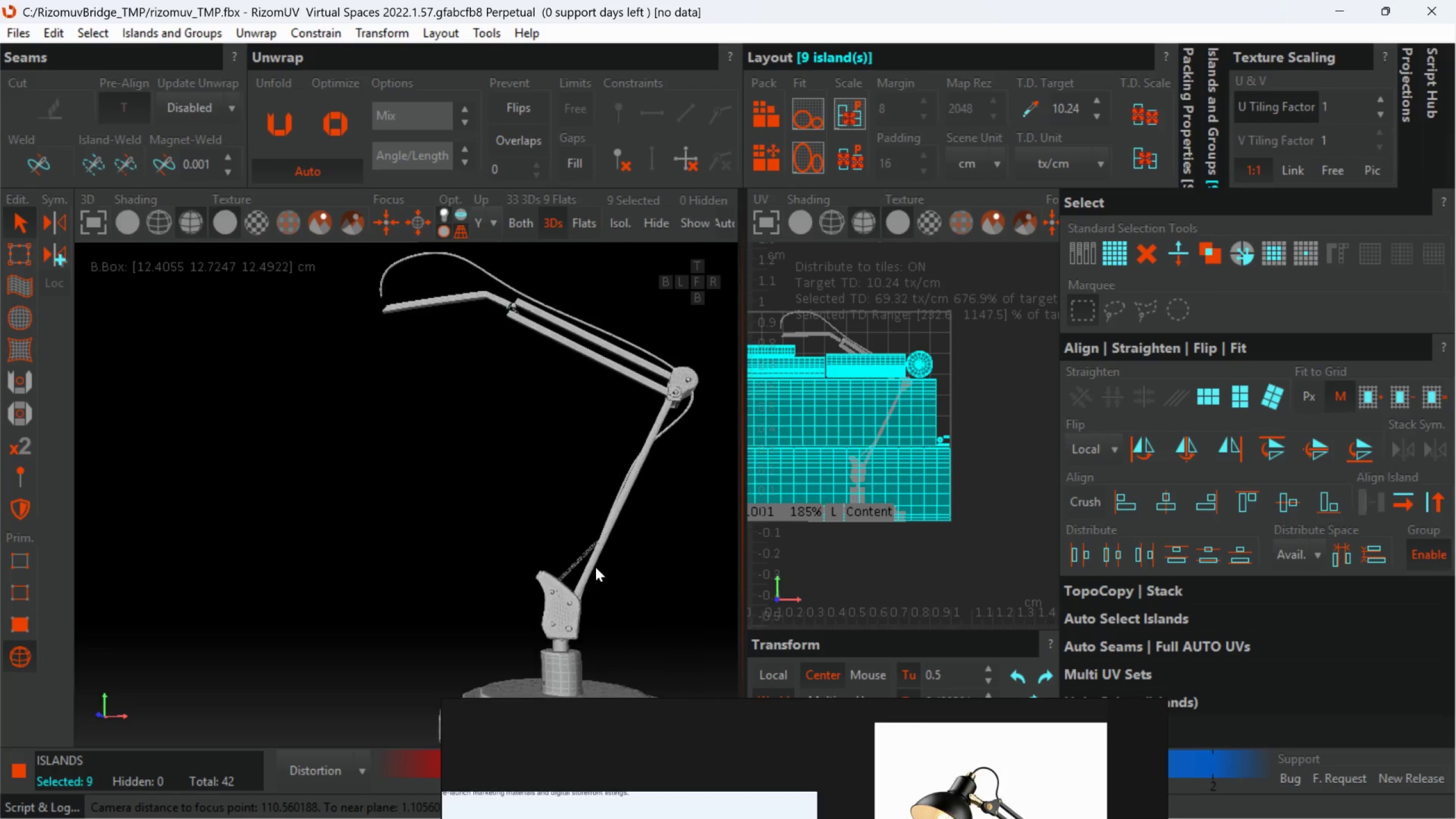 
scroll: coordinate [609, 531], scroll_direction: none, amount: 0.0
 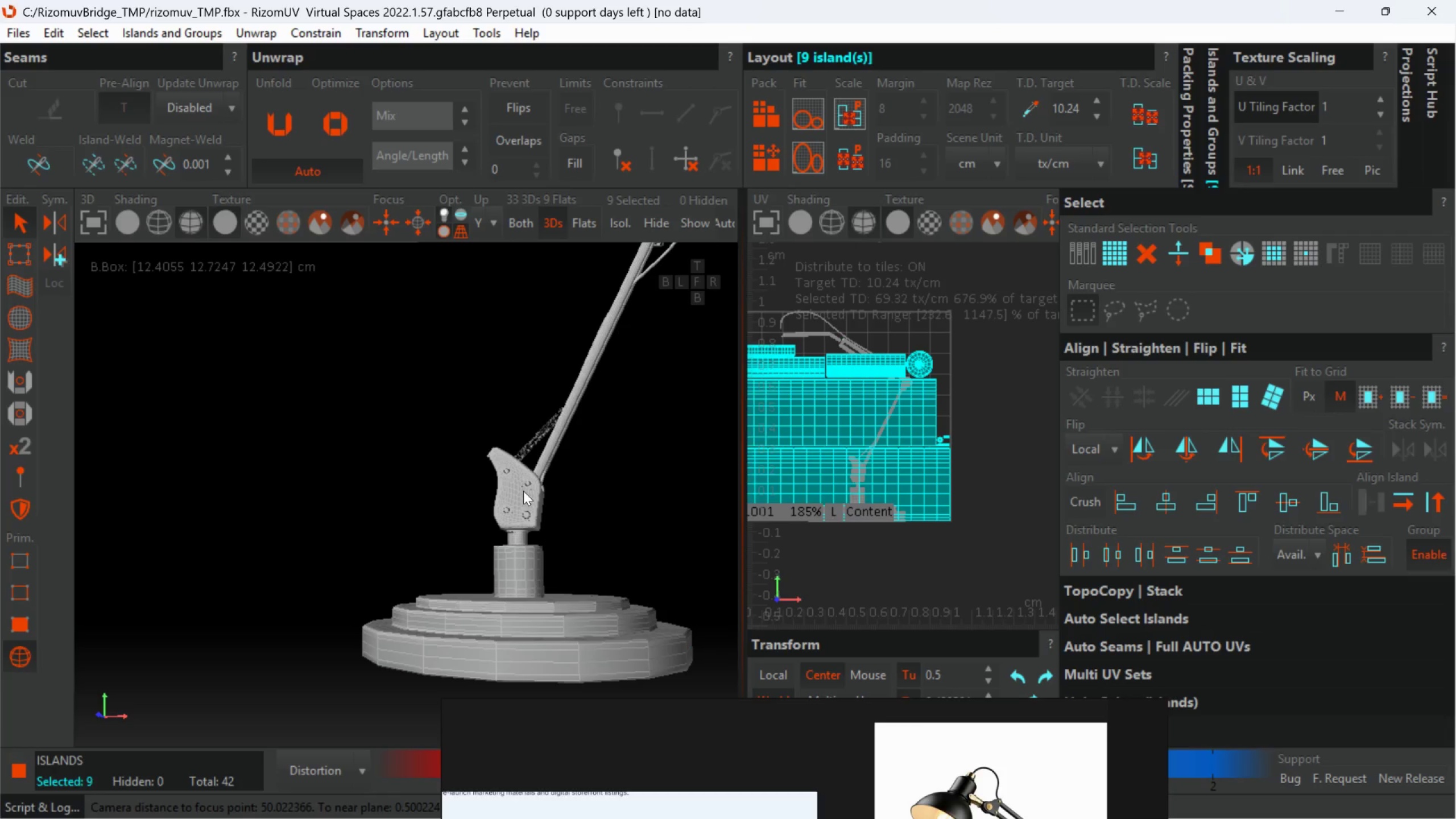 
left_click([516, 490])
 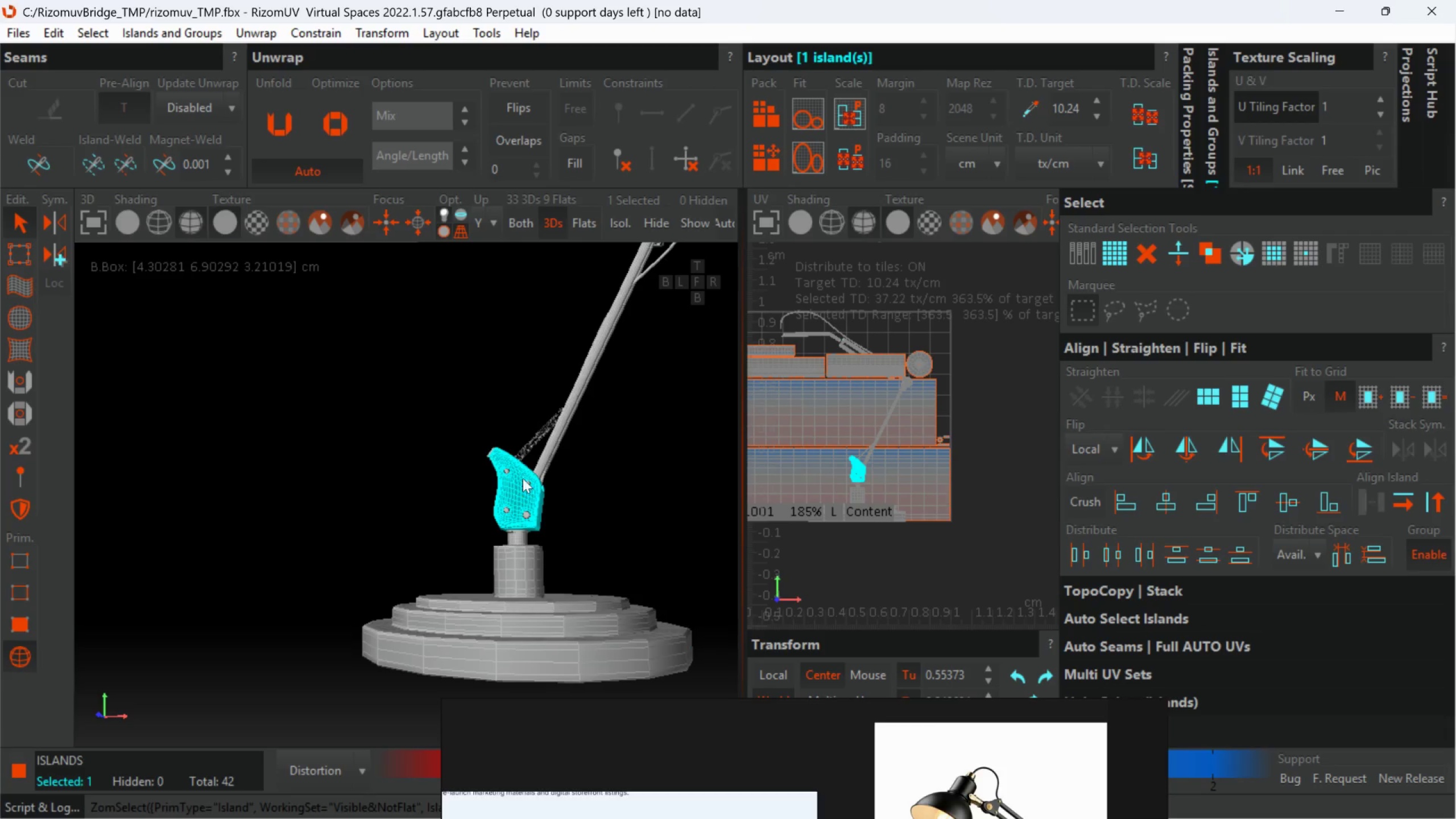 
scroll: coordinate [524, 473], scroll_direction: down, amount: 2.0
 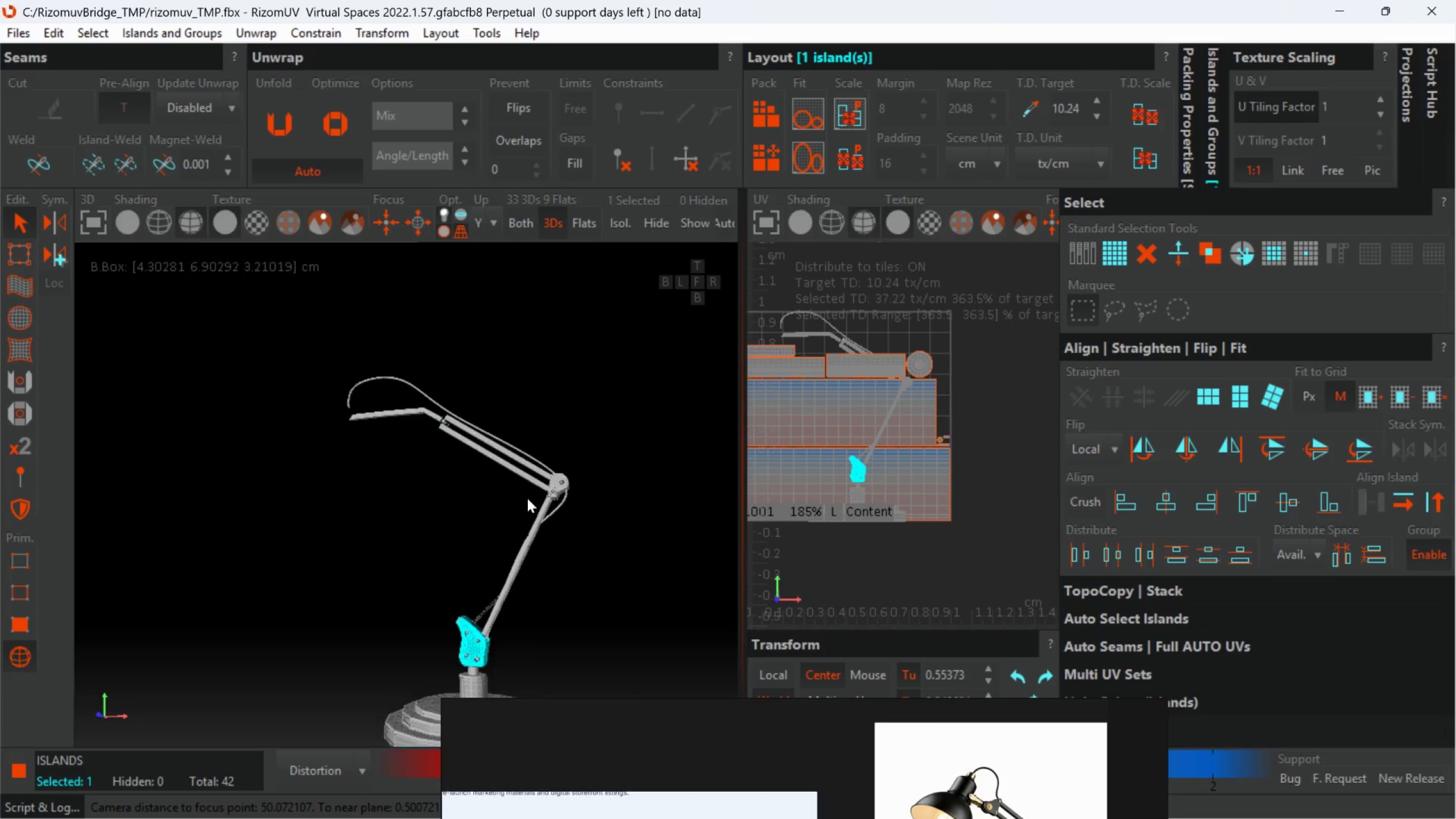 
scroll: coordinate [567, 510], scroll_direction: up, amount: 3.0
 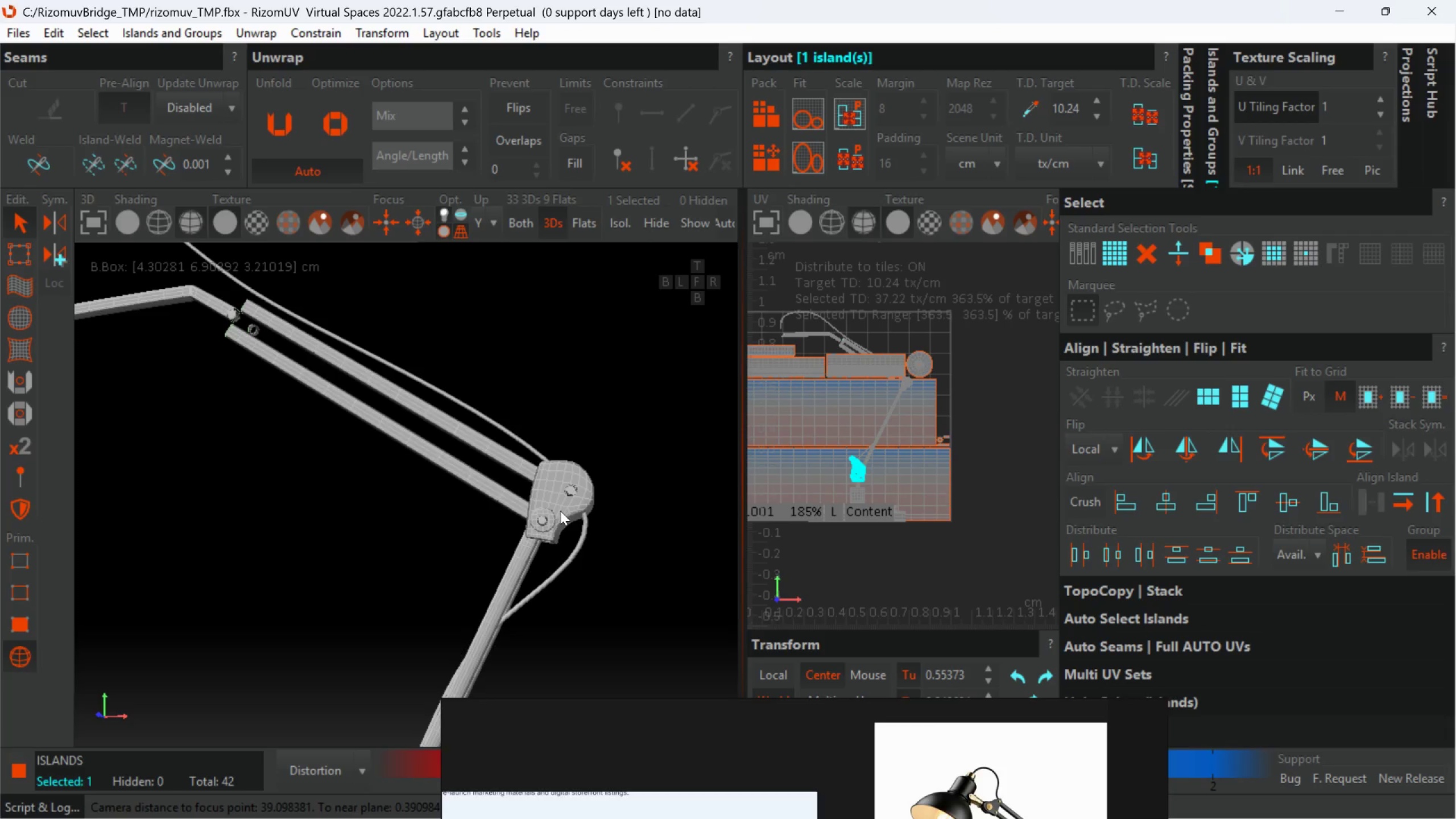 
hold_key(key=ControlLeft, duration=0.89)
left_click([562, 509])
 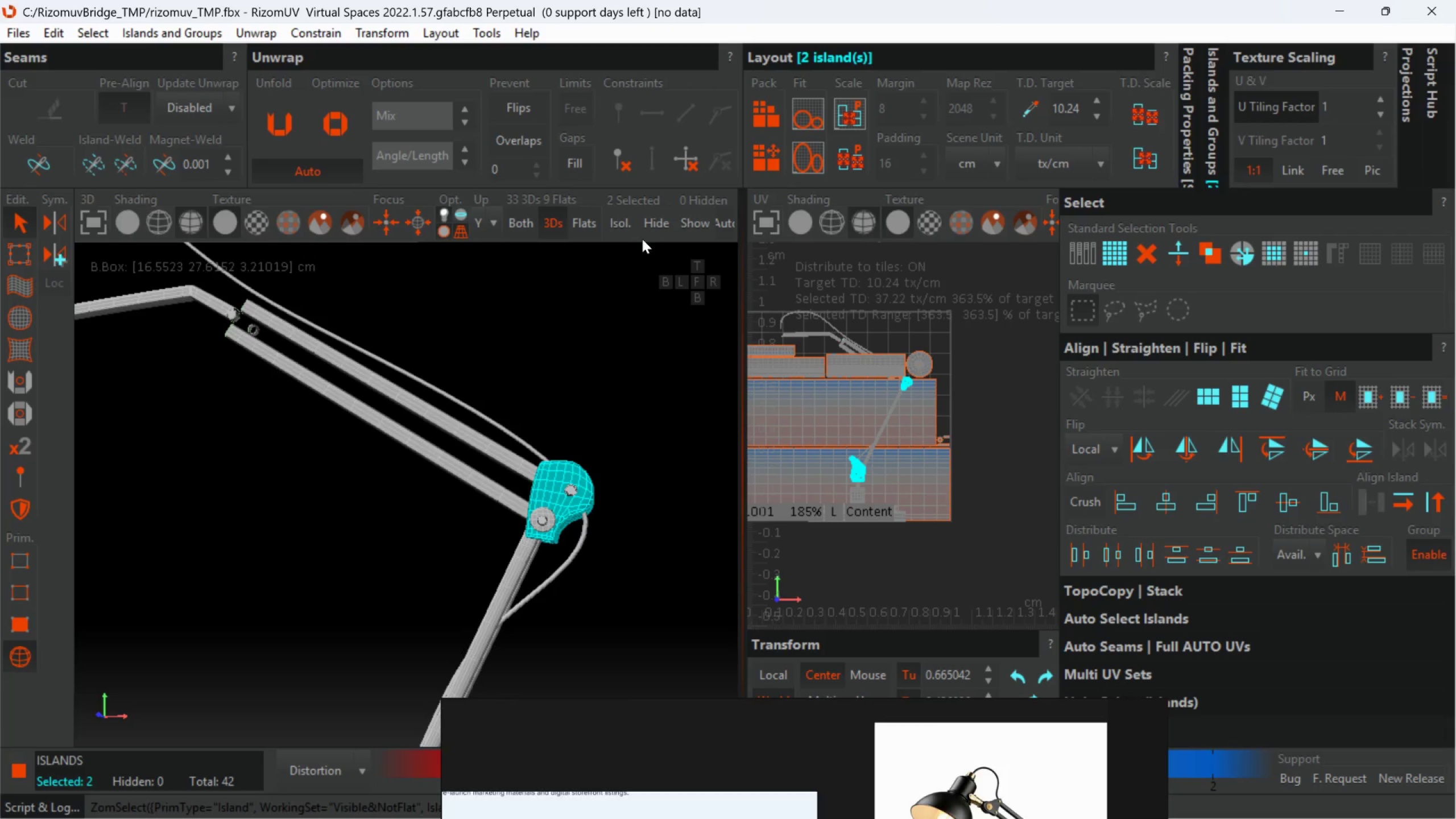 
left_click([622, 228])
 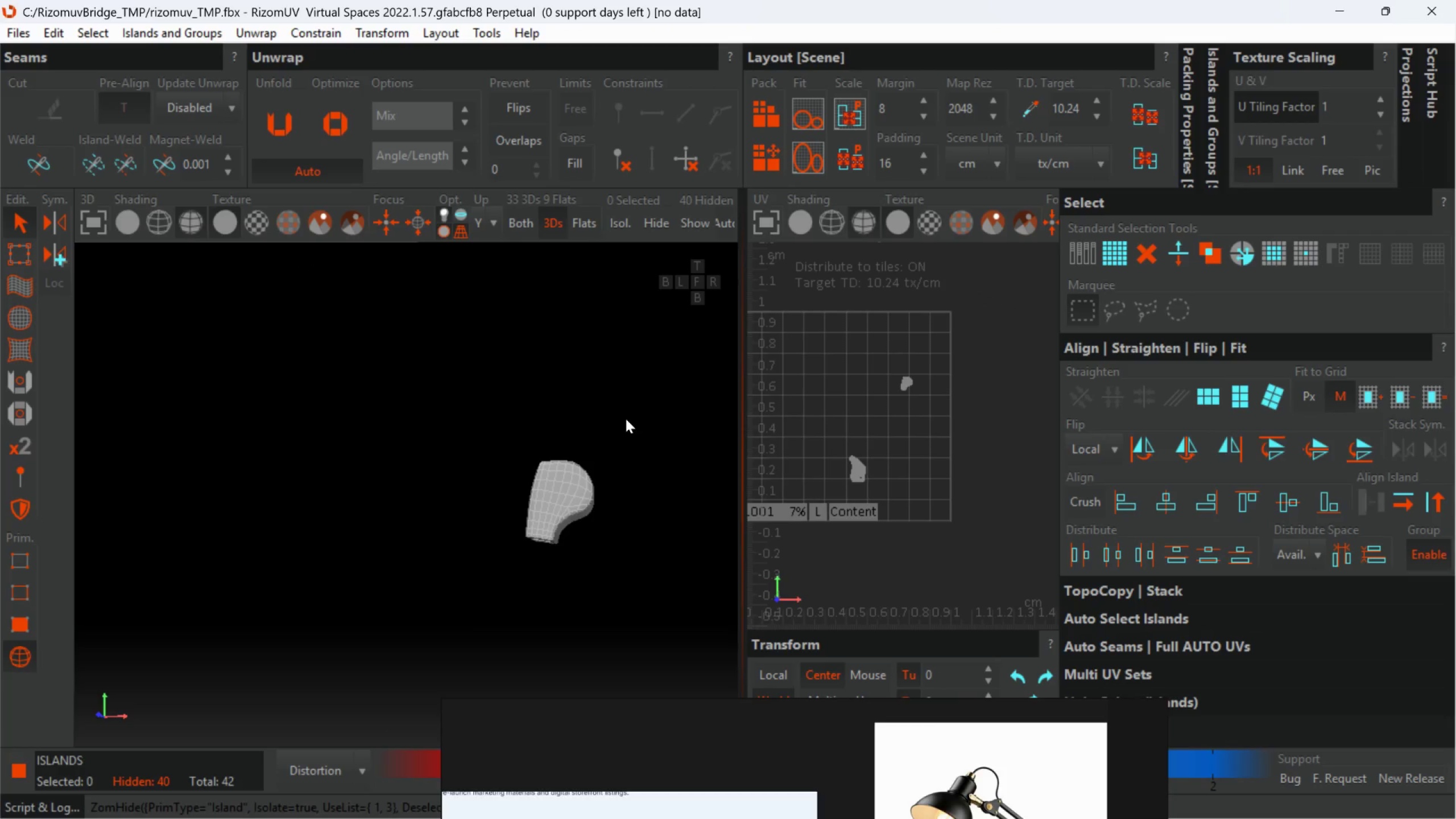 
scroll: coordinate [622, 429], scroll_direction: down, amount: 3.0
 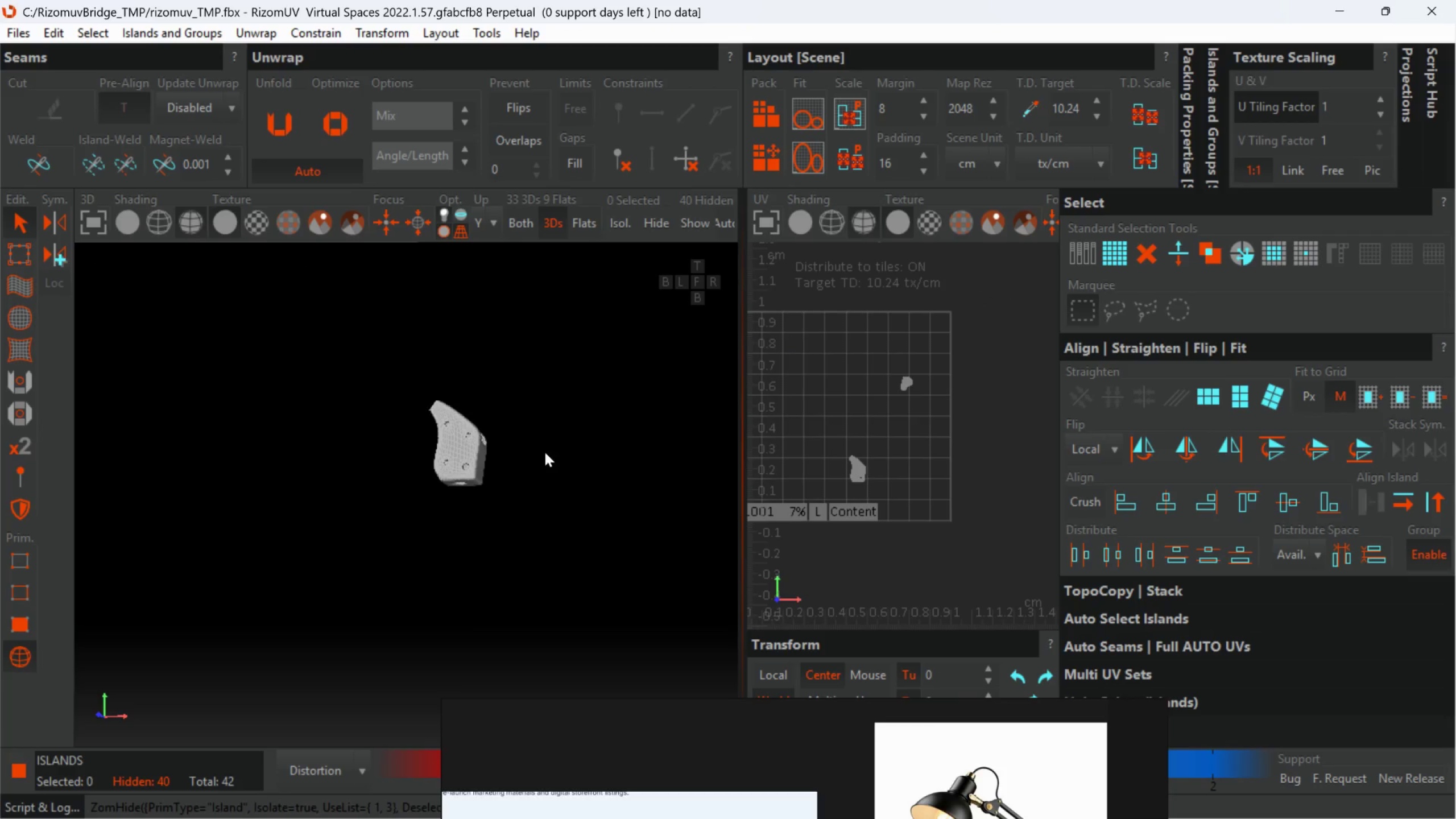 
scroll: coordinate [527, 477], scroll_direction: up, amount: 2.0
 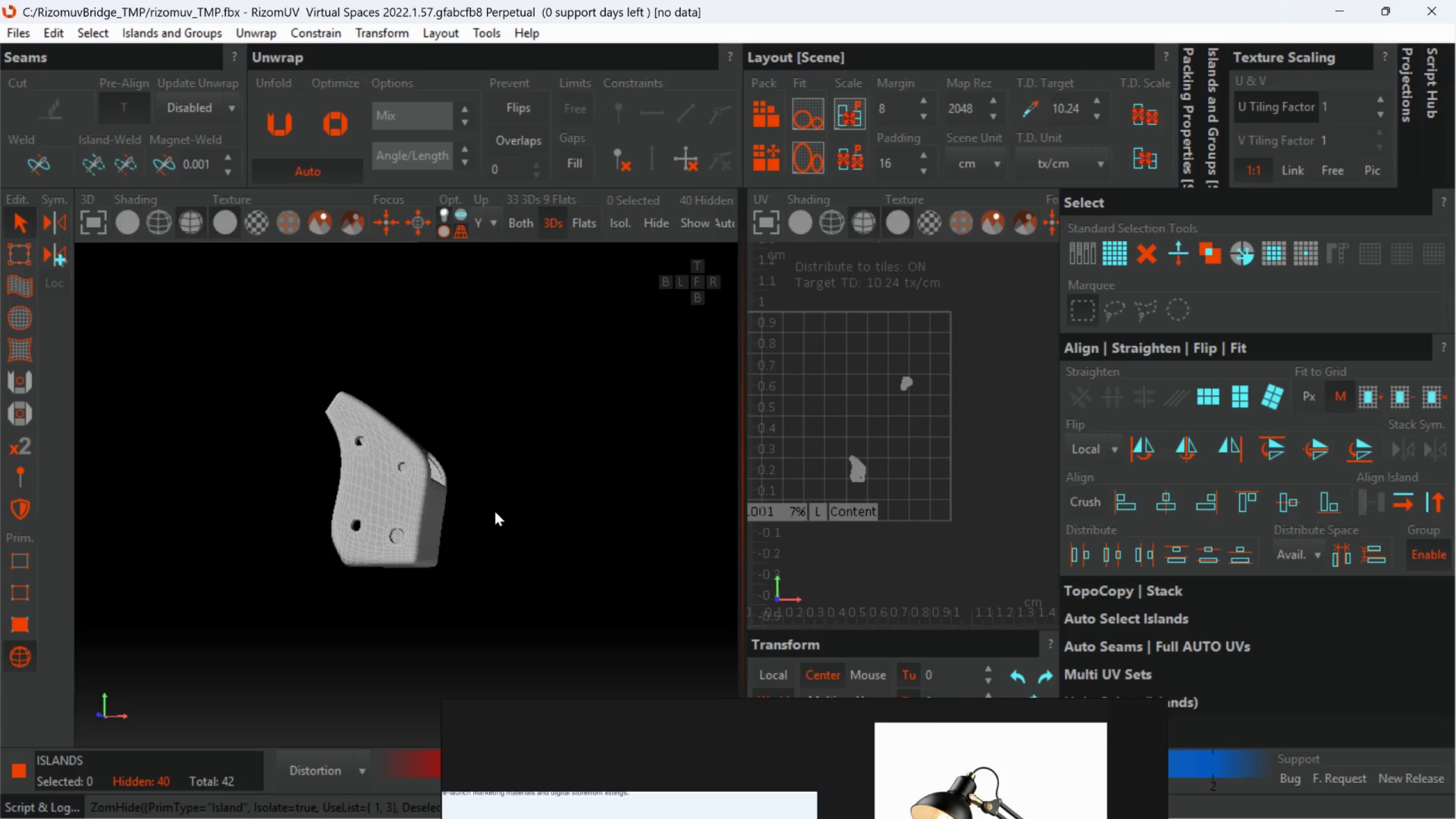 
scroll: coordinate [454, 505], scroll_direction: down, amount: 2.0
 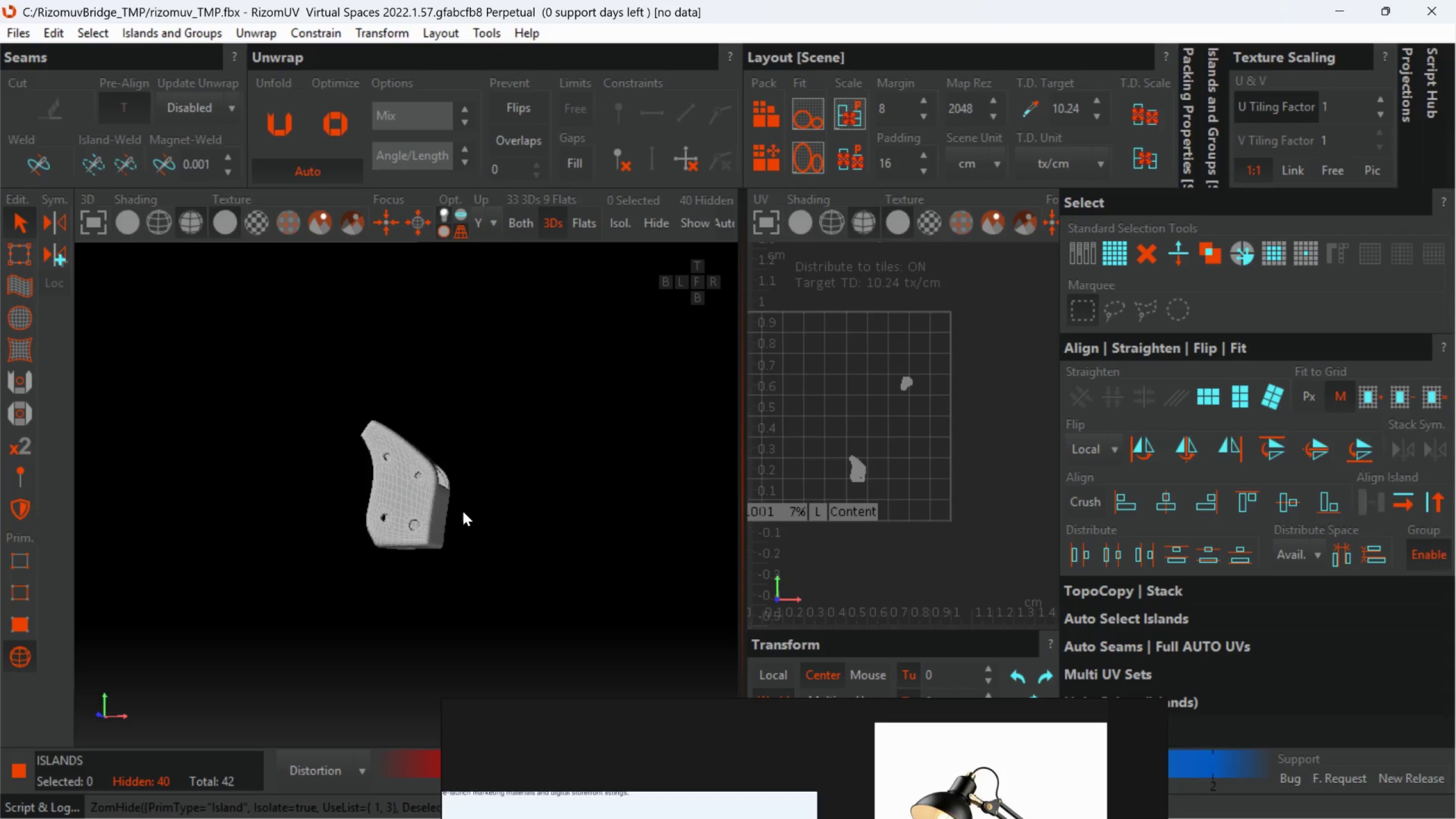 
hold_key(key=AltLeft, duration=0.95)
 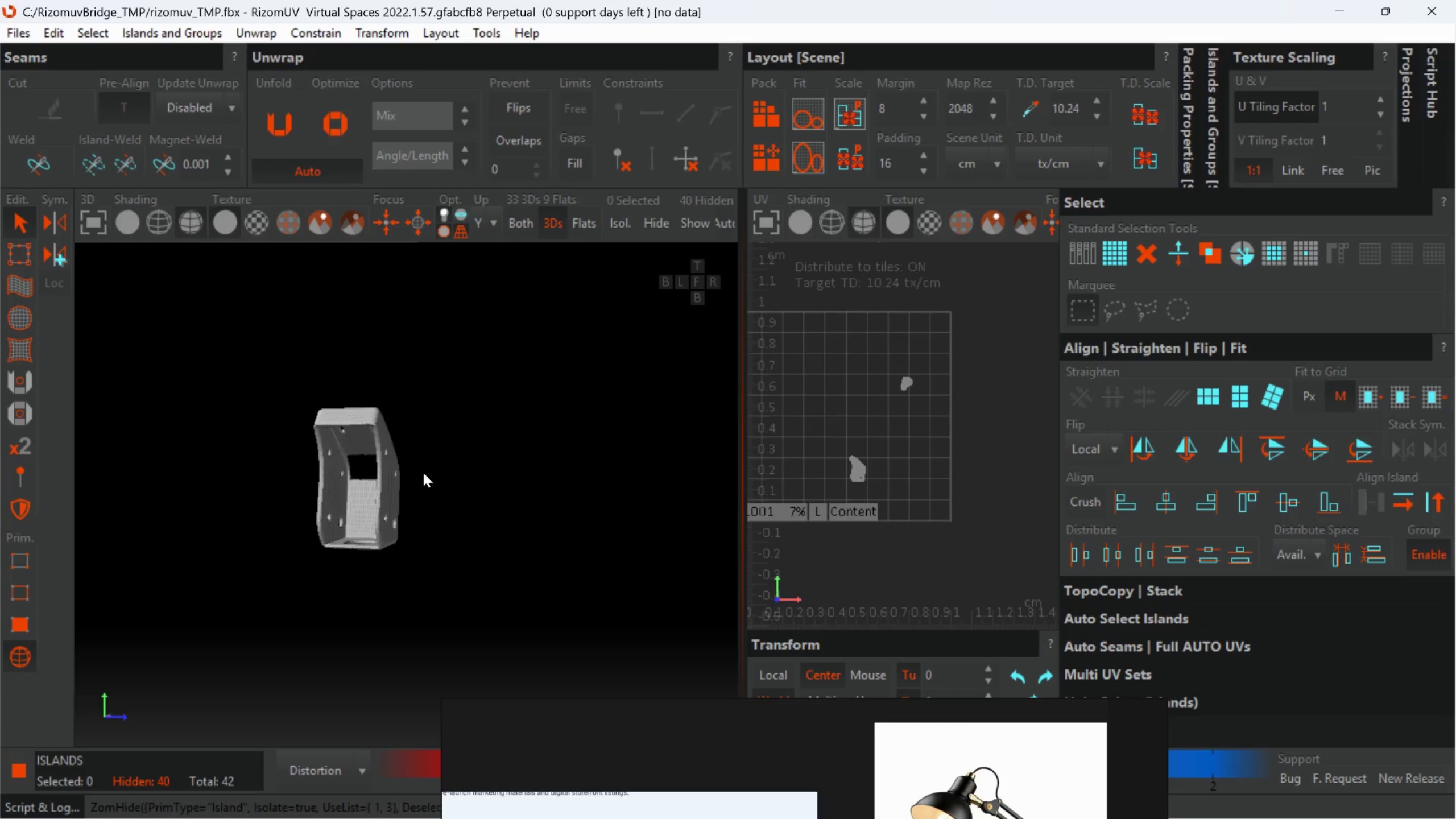 
hold_key(key=AltLeft, duration=0.92)
 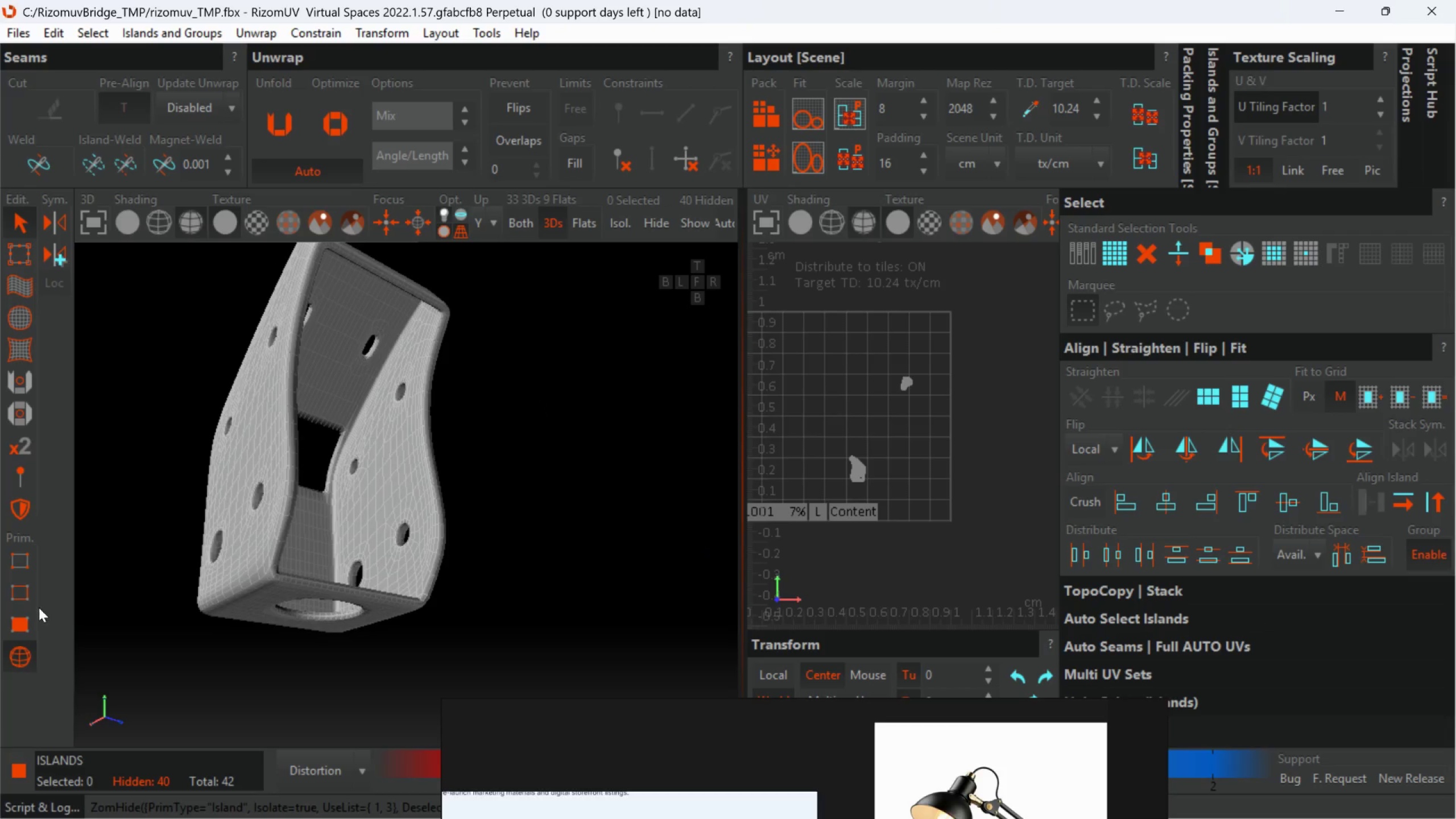 
scroll: coordinate [420, 472], scroll_direction: up, amount: 2.0
 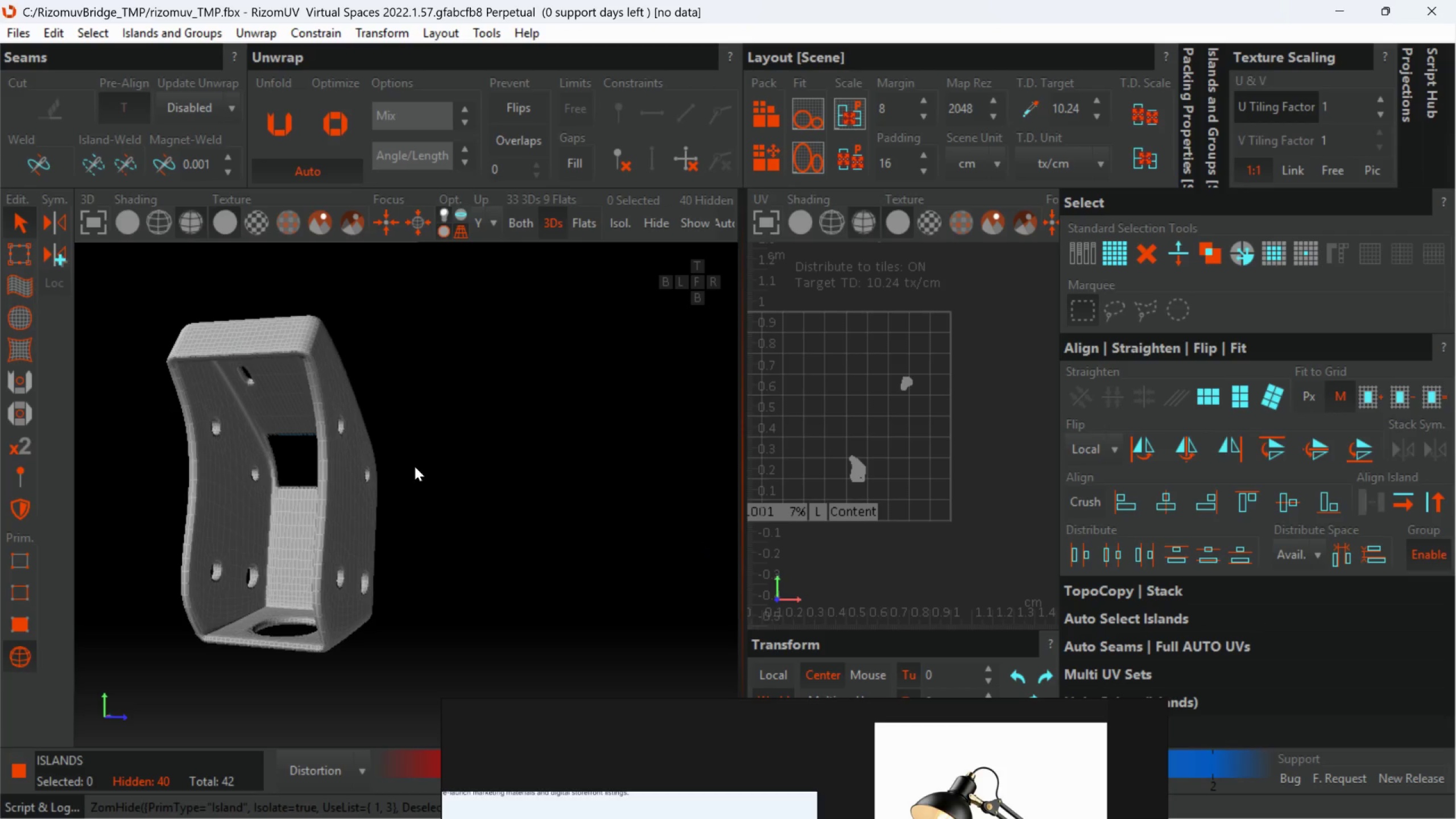 
left_click([29, 592])
 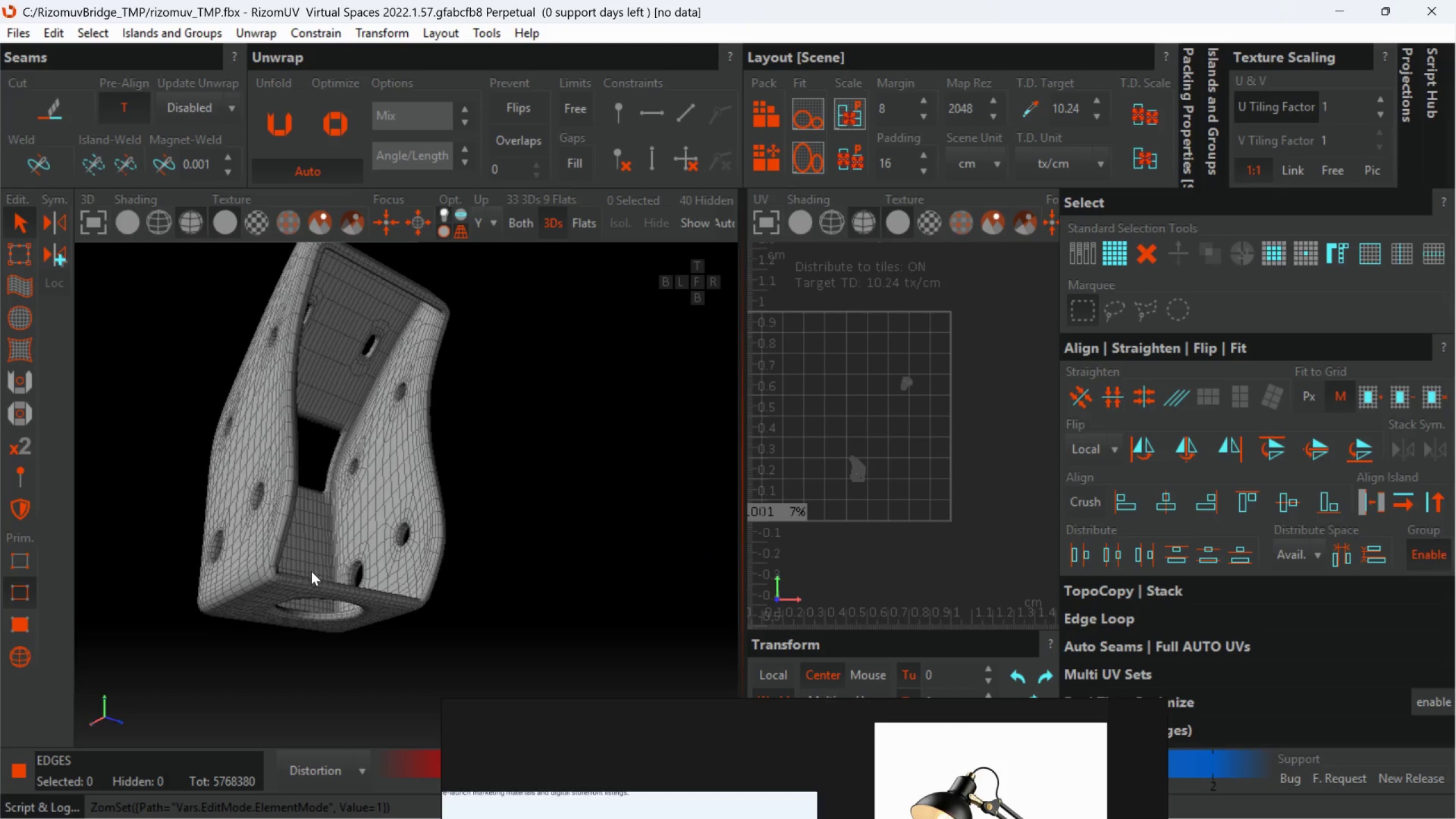 
hold_key(key=AltLeft, duration=0.56)
 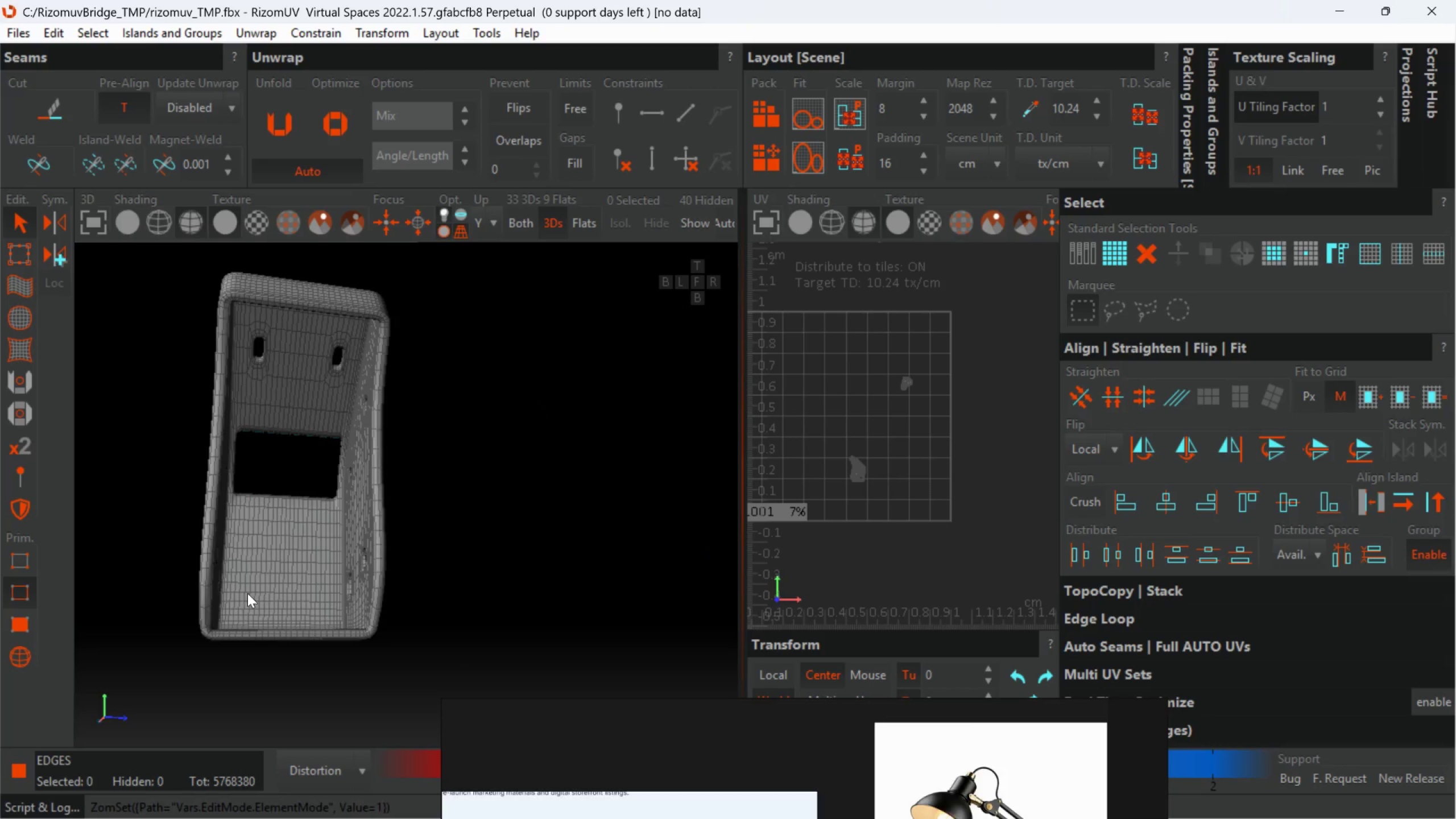 
hold_key(key=AltLeft, duration=0.47)
 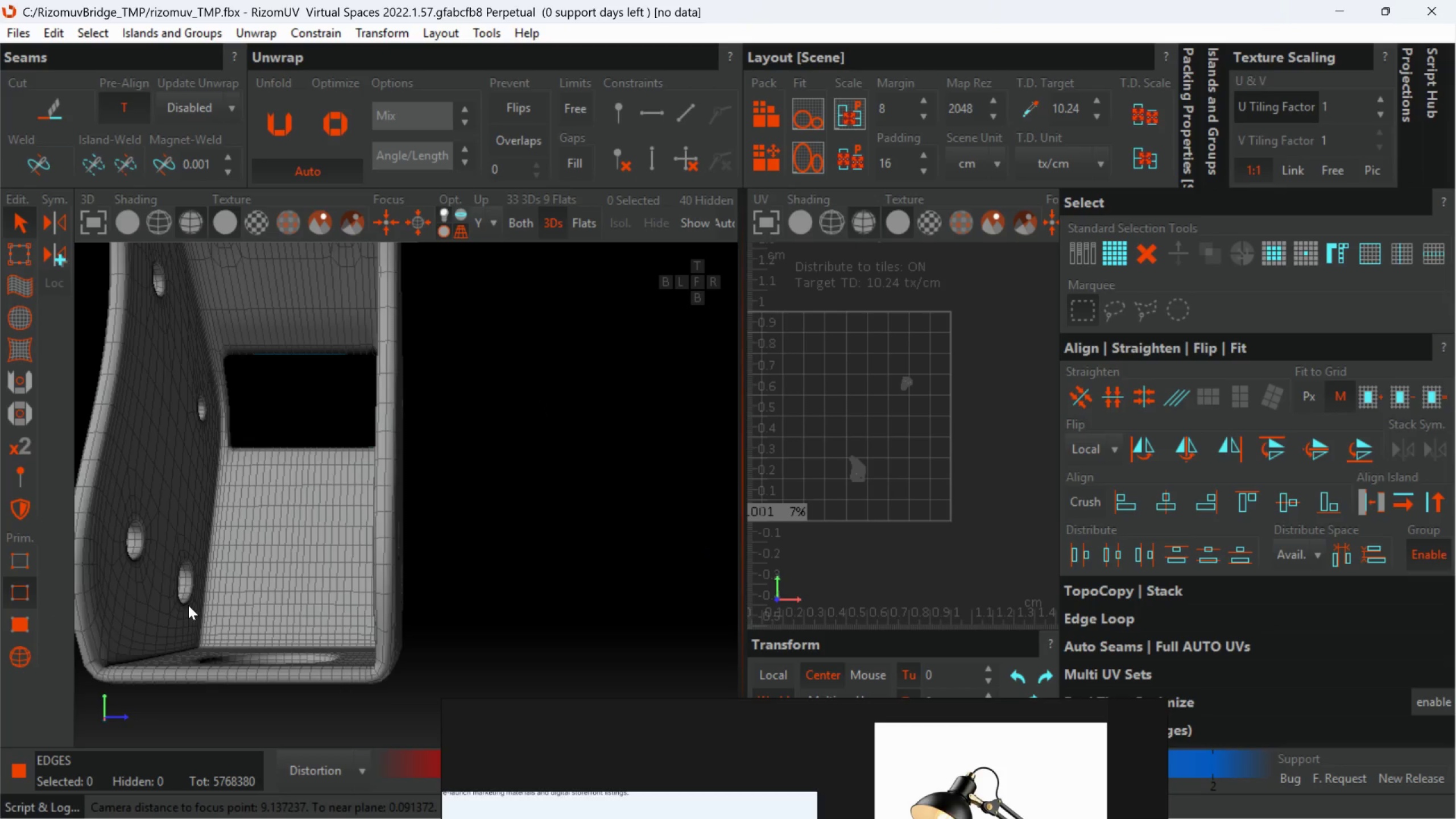 
scroll: coordinate [247, 593], scroll_direction: up, amount: 1.0
 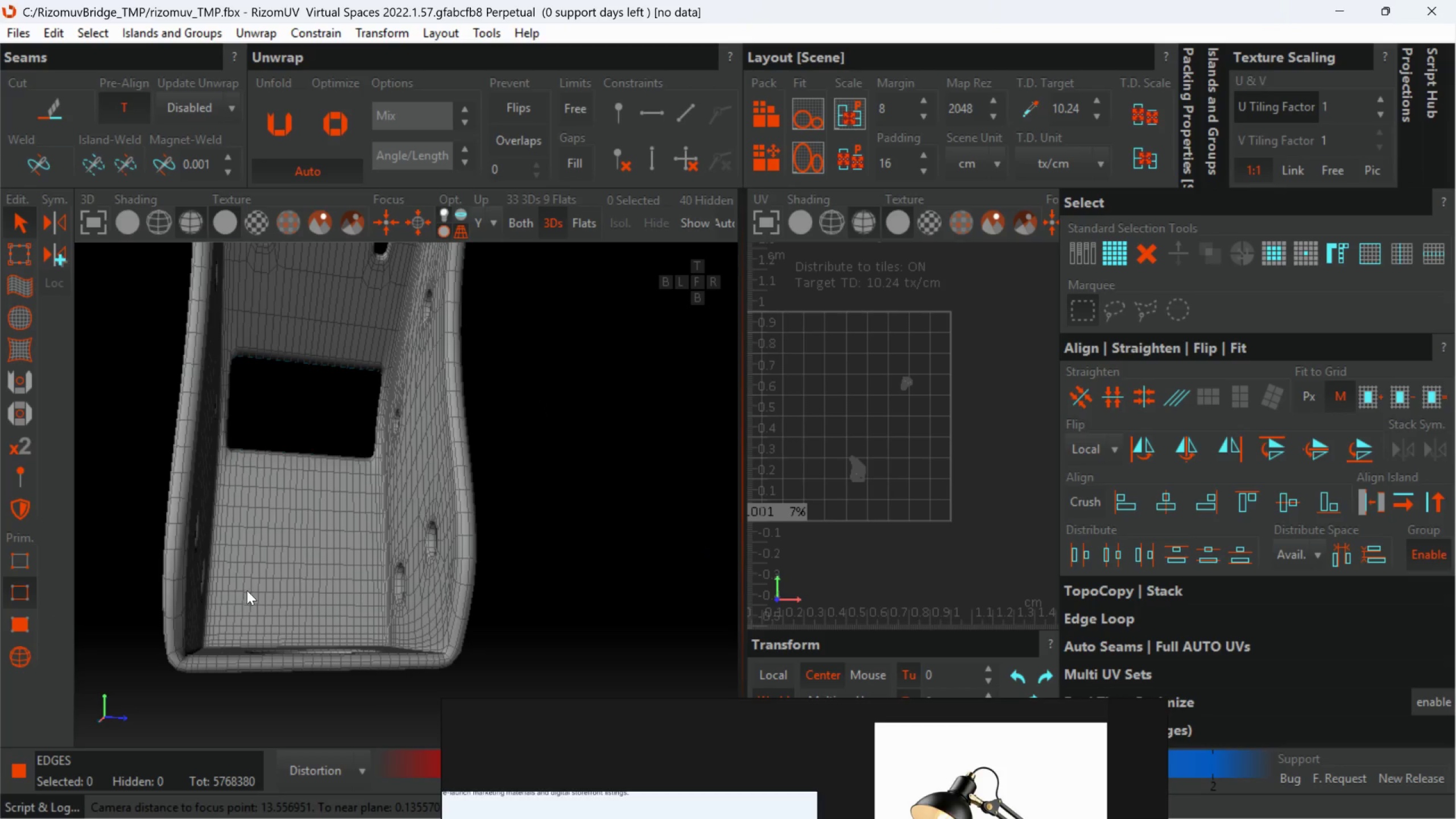 
hold_key(key=AltLeft, duration=0.59)
 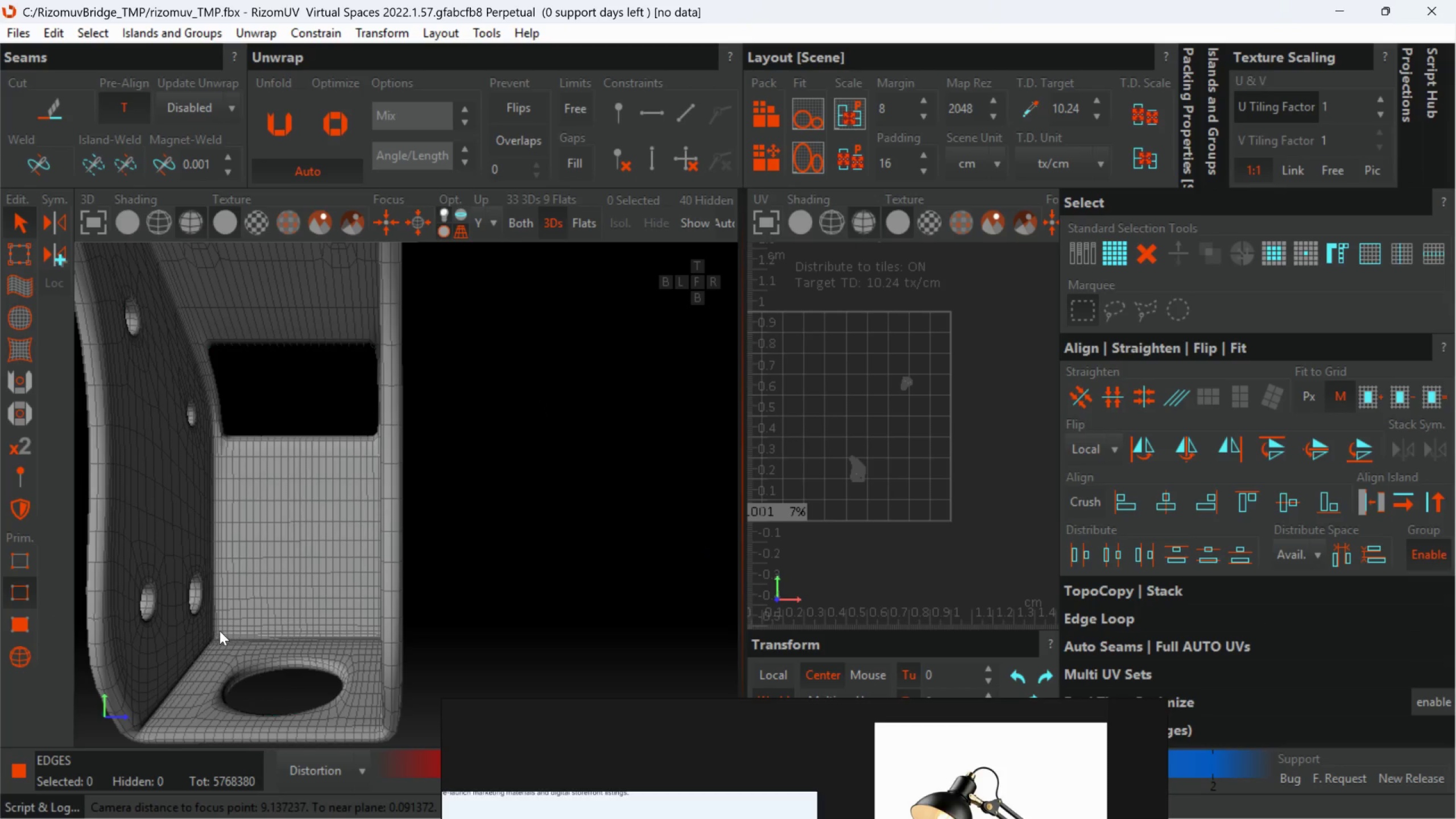 
hold_key(key=AltLeft, duration=0.95)
 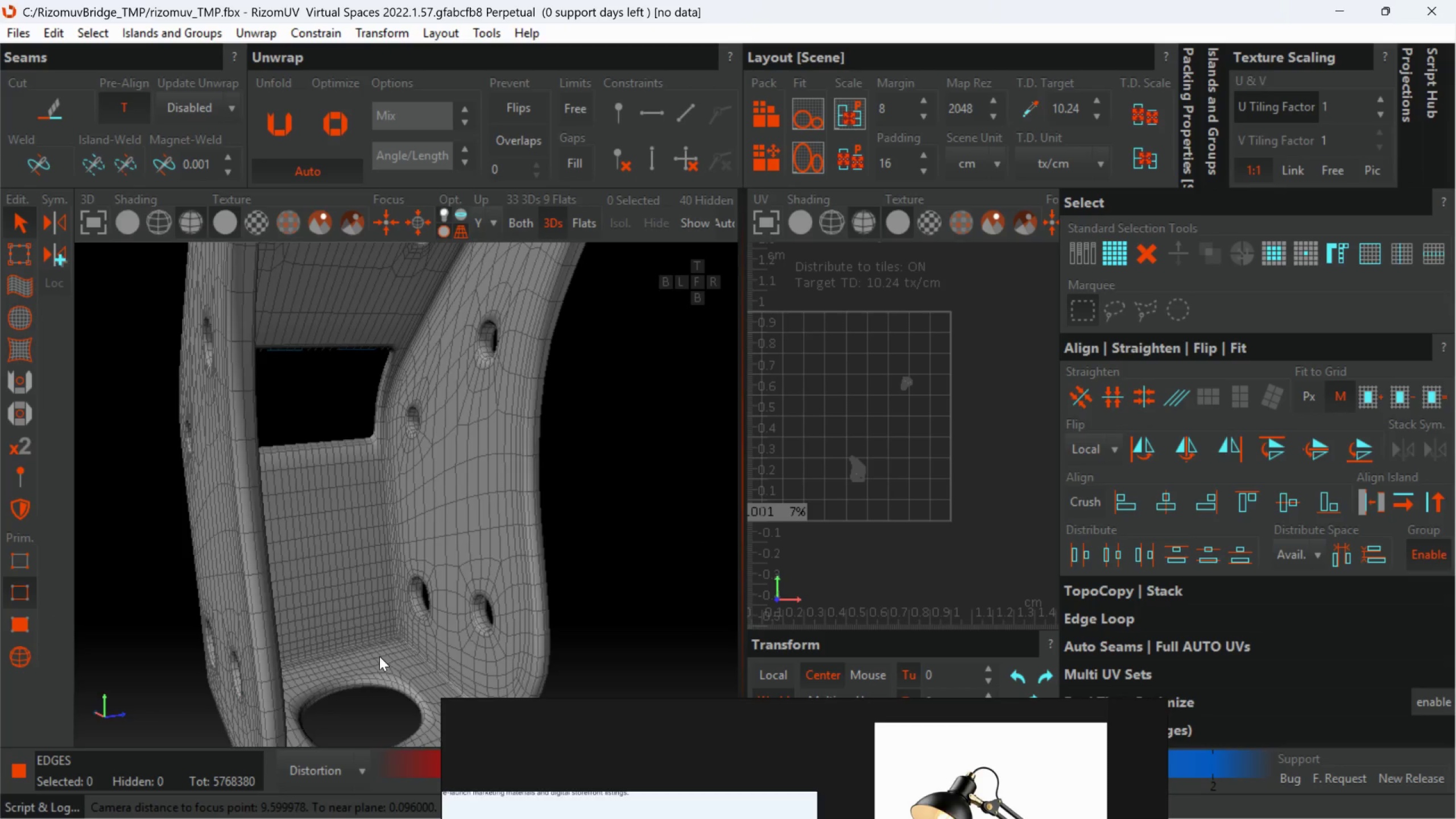 
scroll: coordinate [382, 656], scroll_direction: up, amount: 1.0
 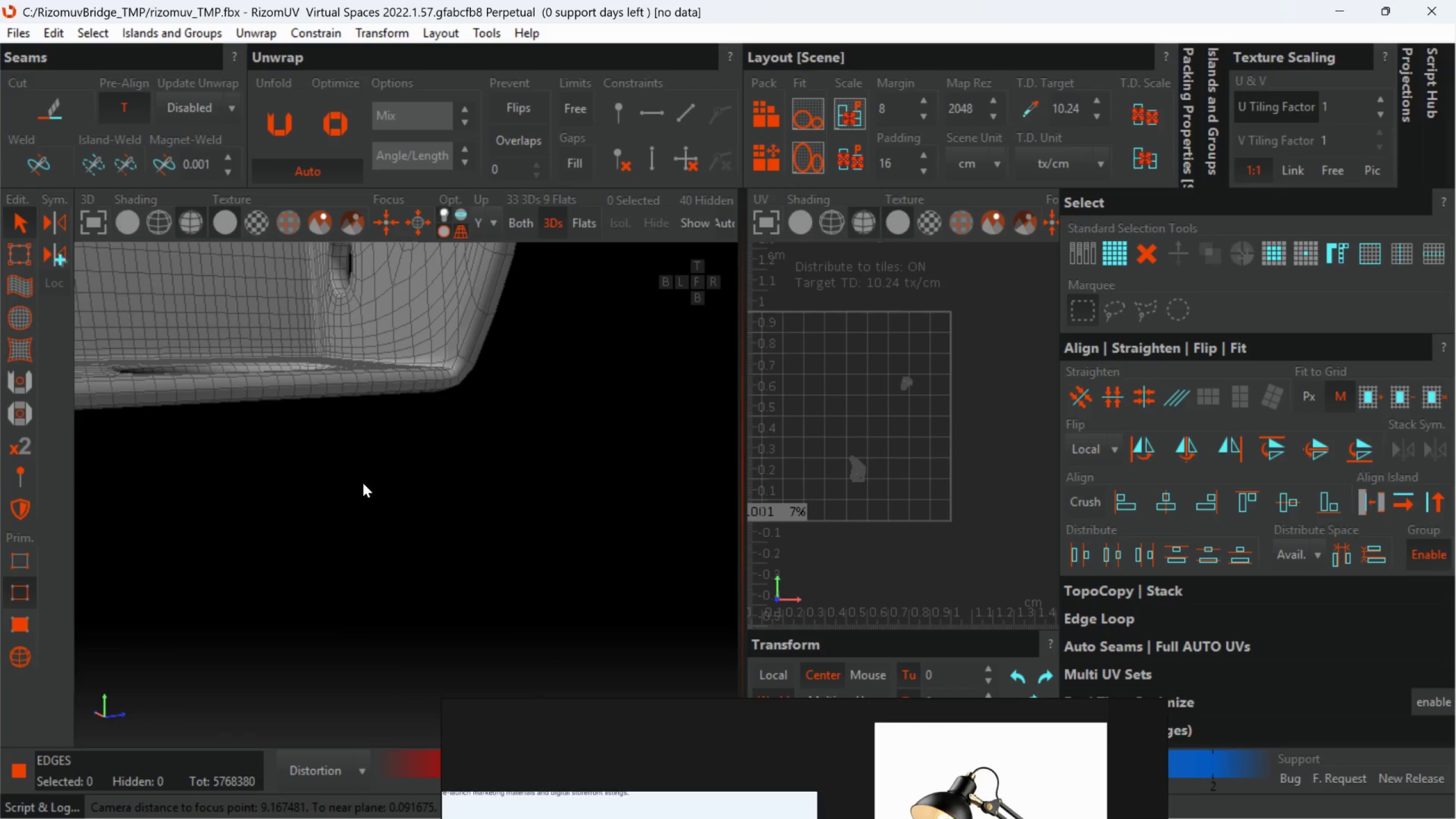 
hold_key(key=AltLeft, duration=0.47)
 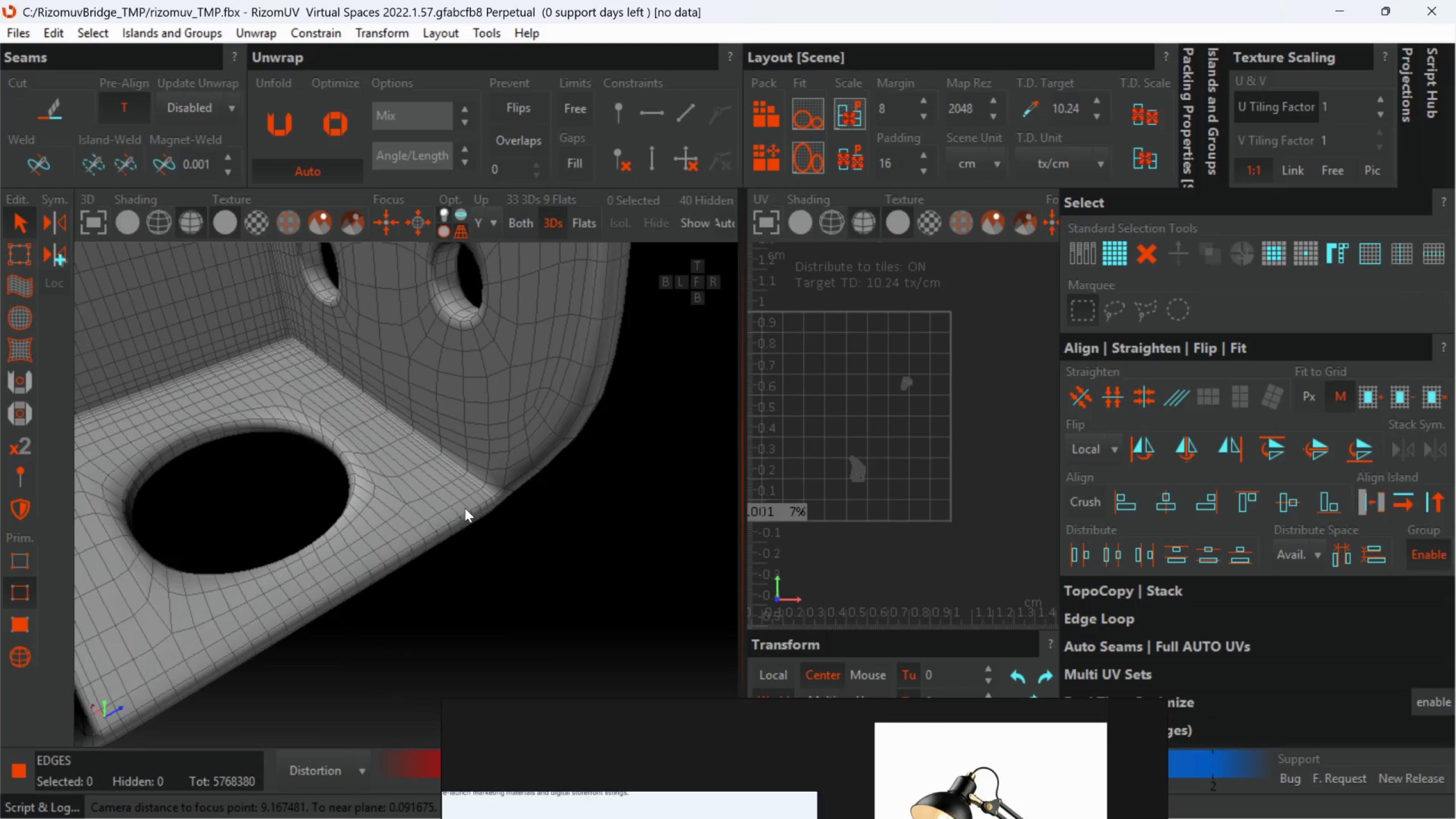 
scroll: coordinate [478, 487], scroll_direction: up, amount: 1.0
 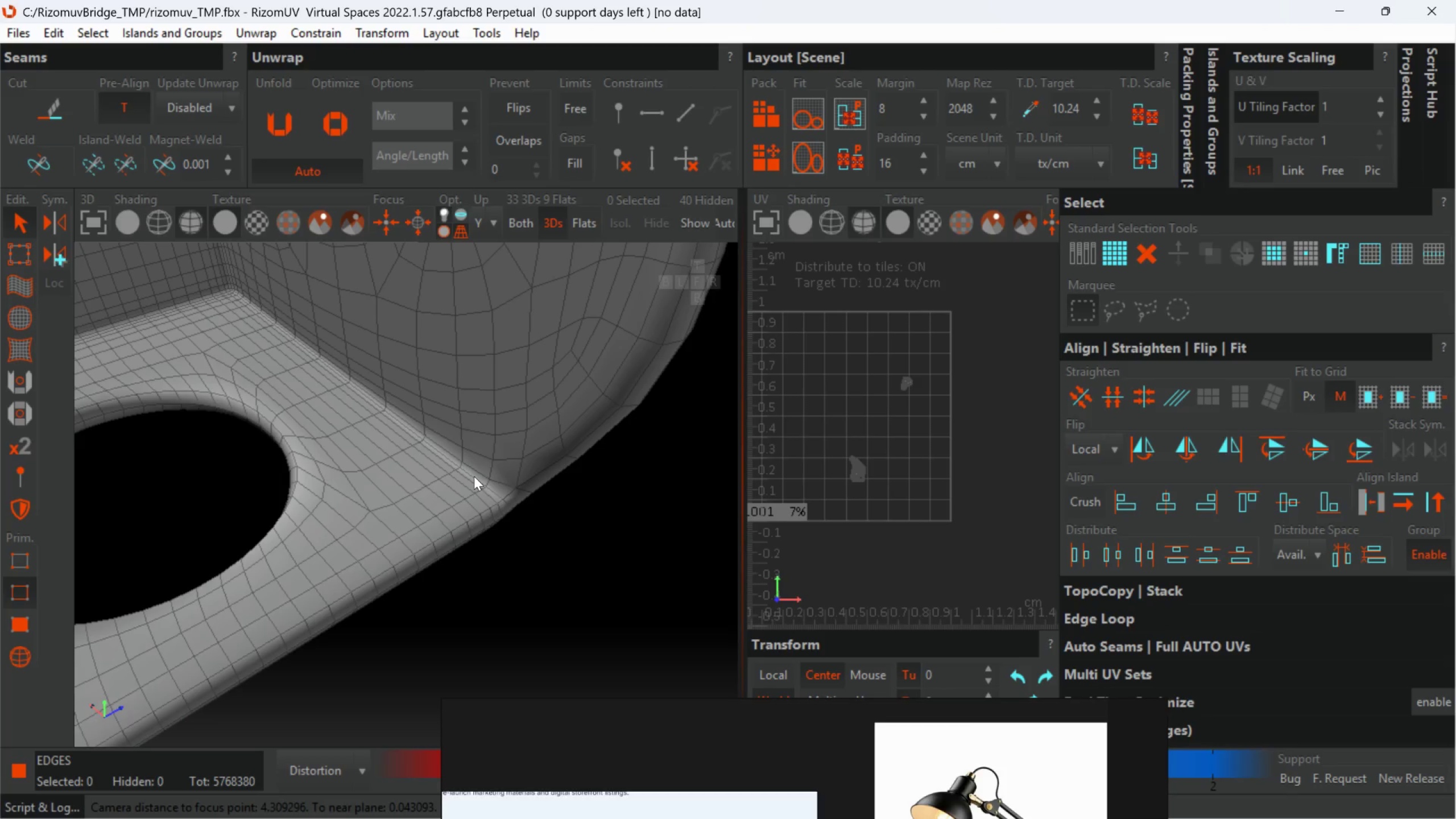 
double_click([474, 476])
 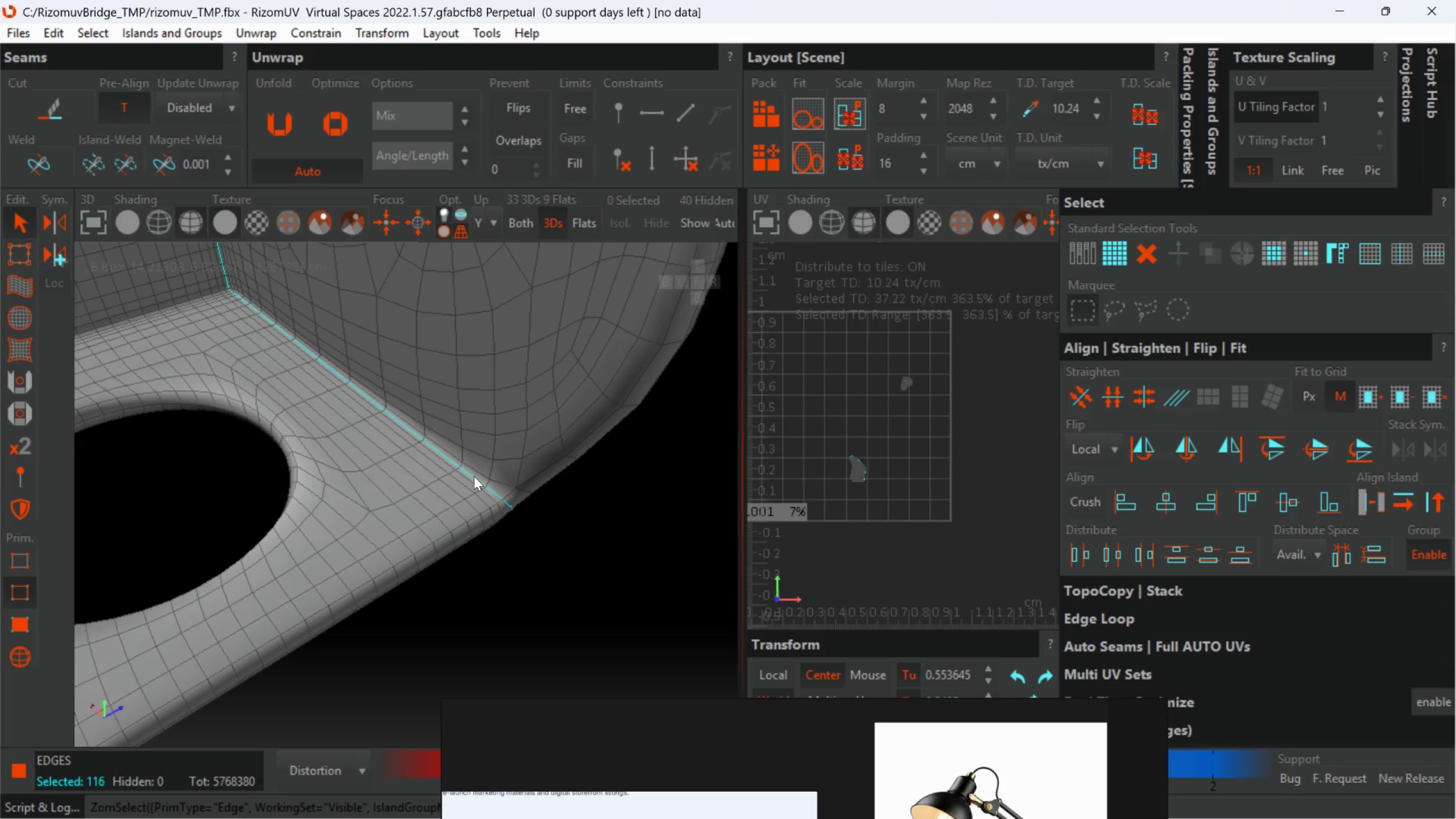 
hold_key(key=AltLeft, duration=0.86)
 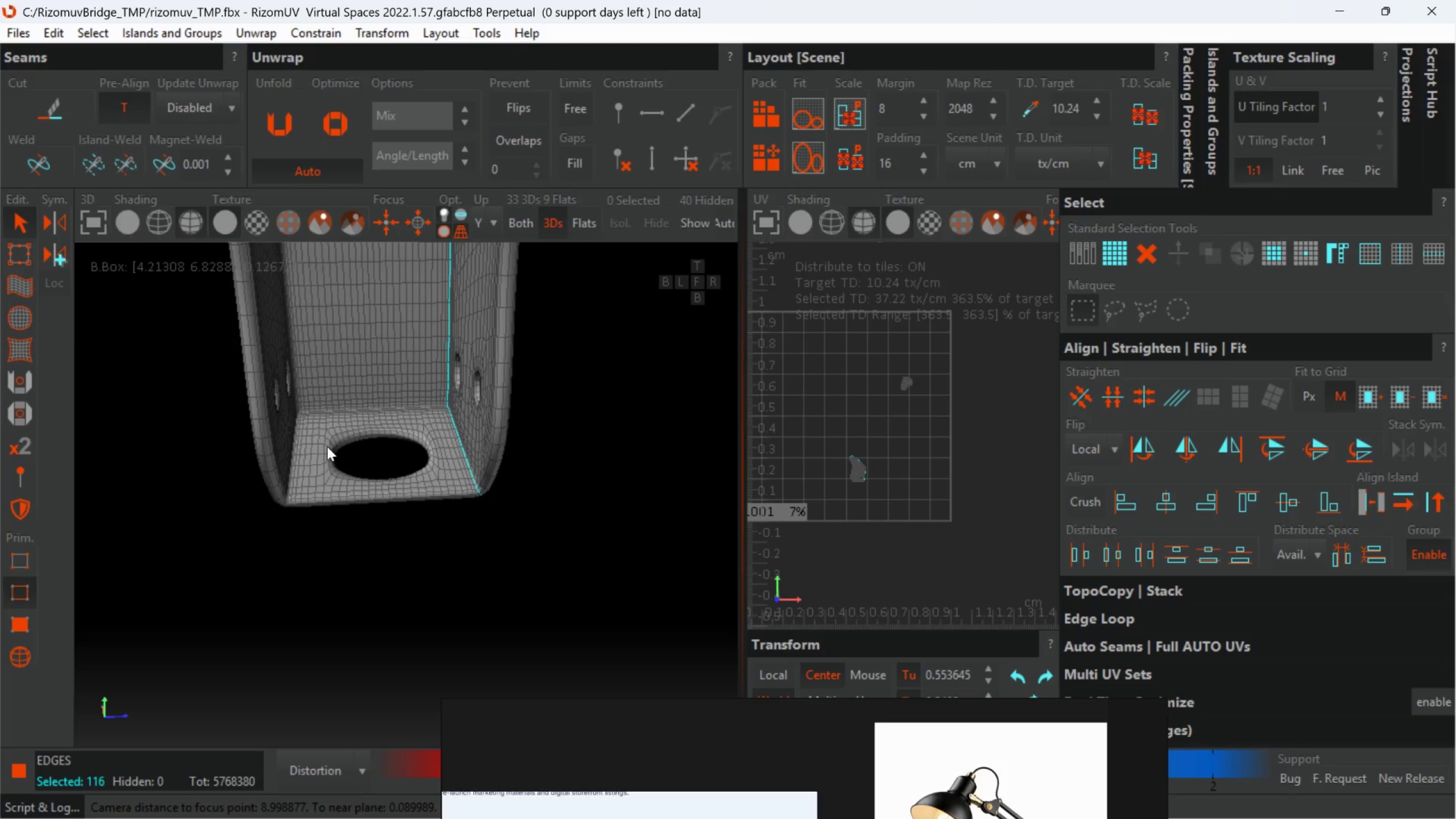 
scroll: coordinate [473, 481], scroll_direction: down, amount: 4.0
 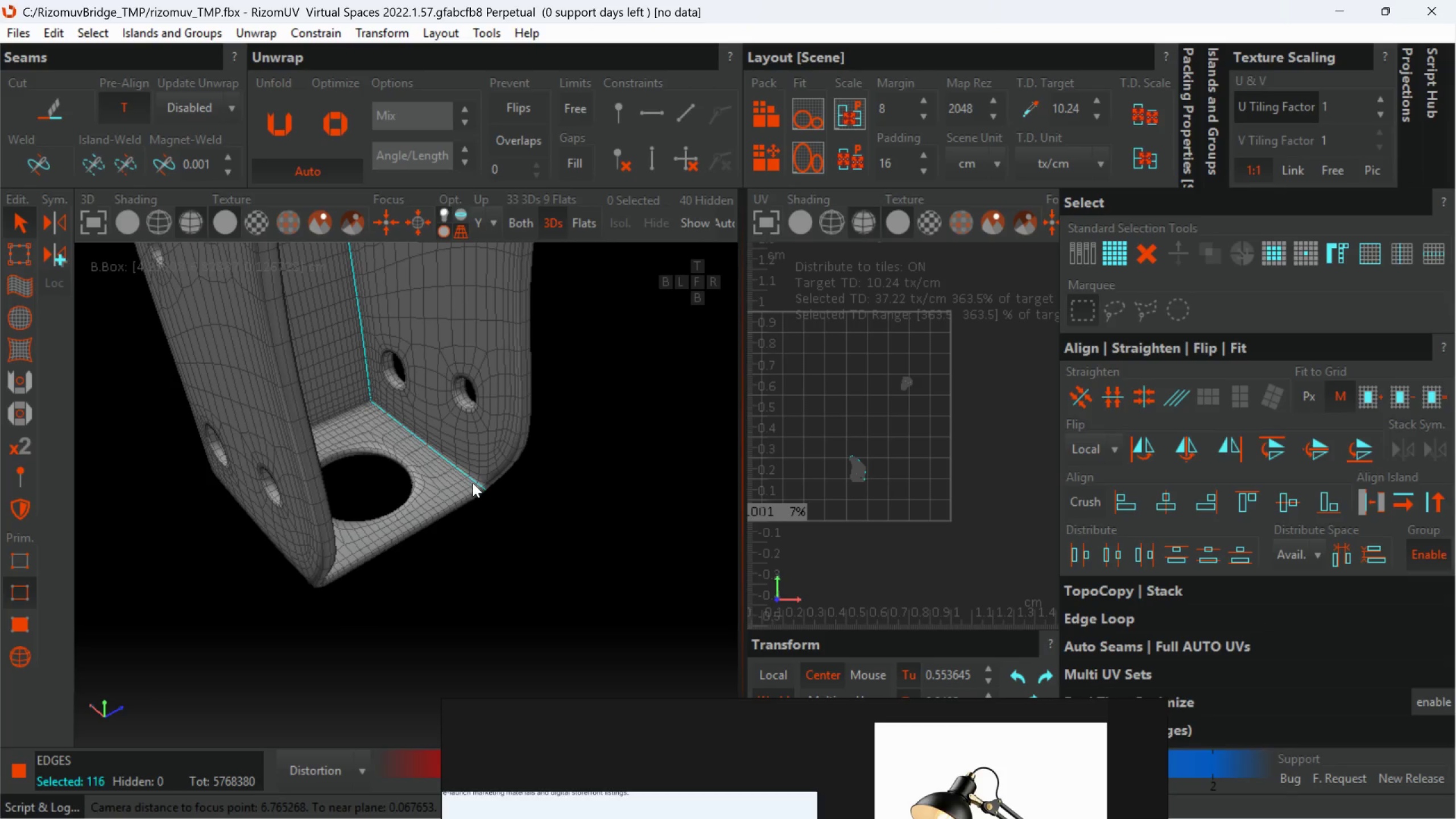 
hold_key(key=AltLeft, duration=0.39)
 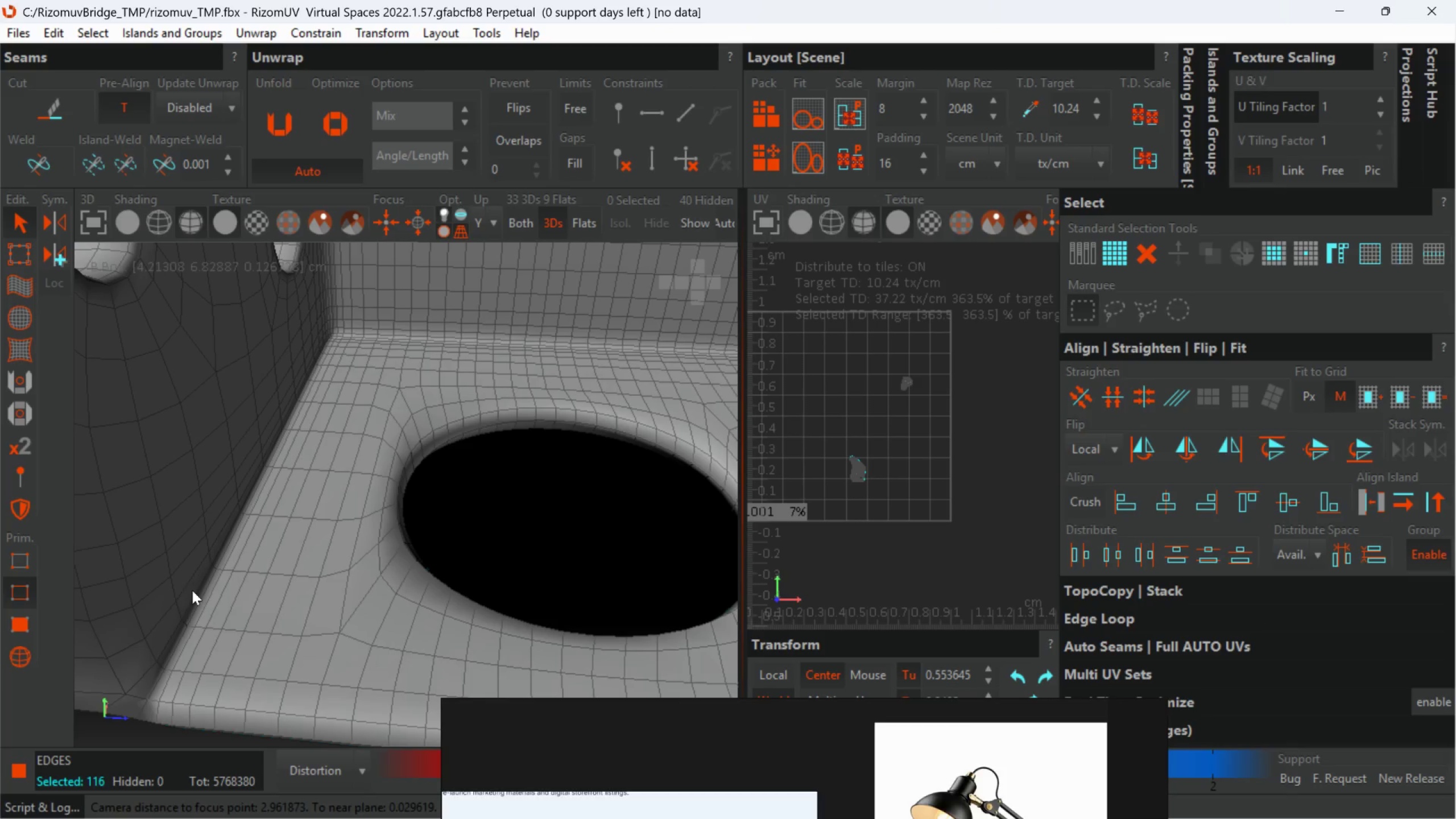 
scroll: coordinate [185, 607], scroll_direction: up, amount: 4.0
 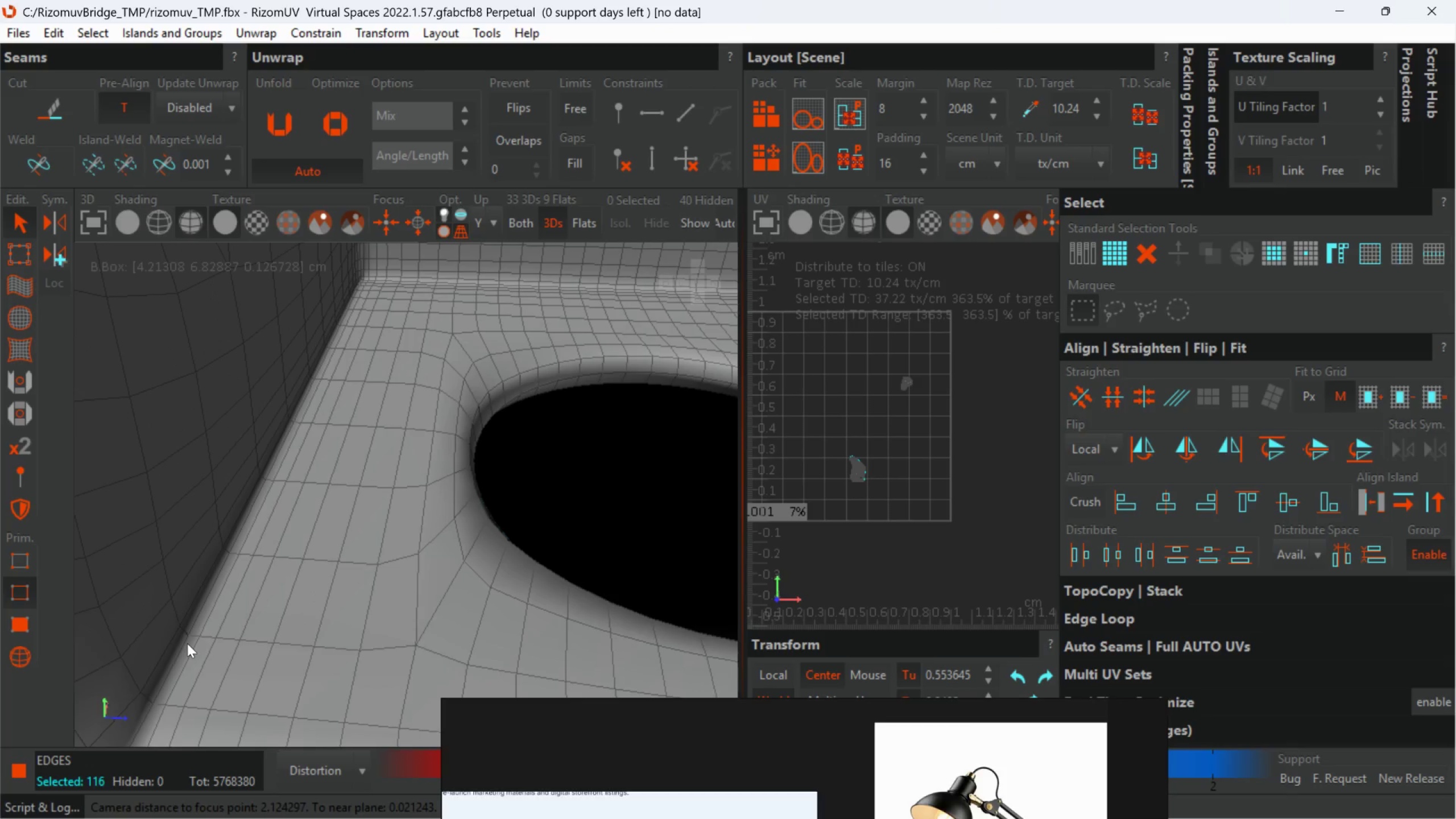 
hold_key(key=ControlLeft, duration=0.69)
double_click([187, 644])
 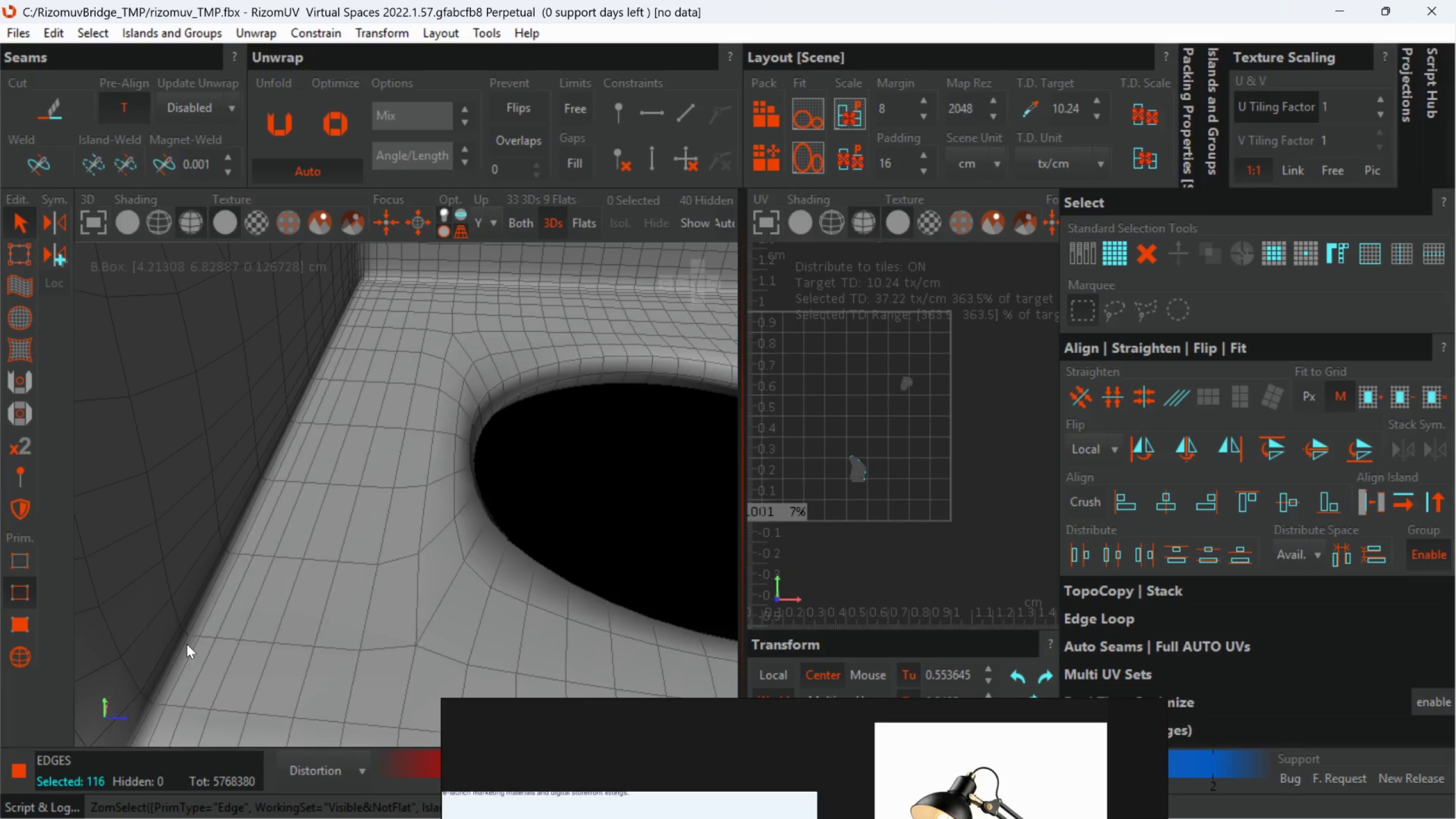 
key(Control+ControlLeft)
 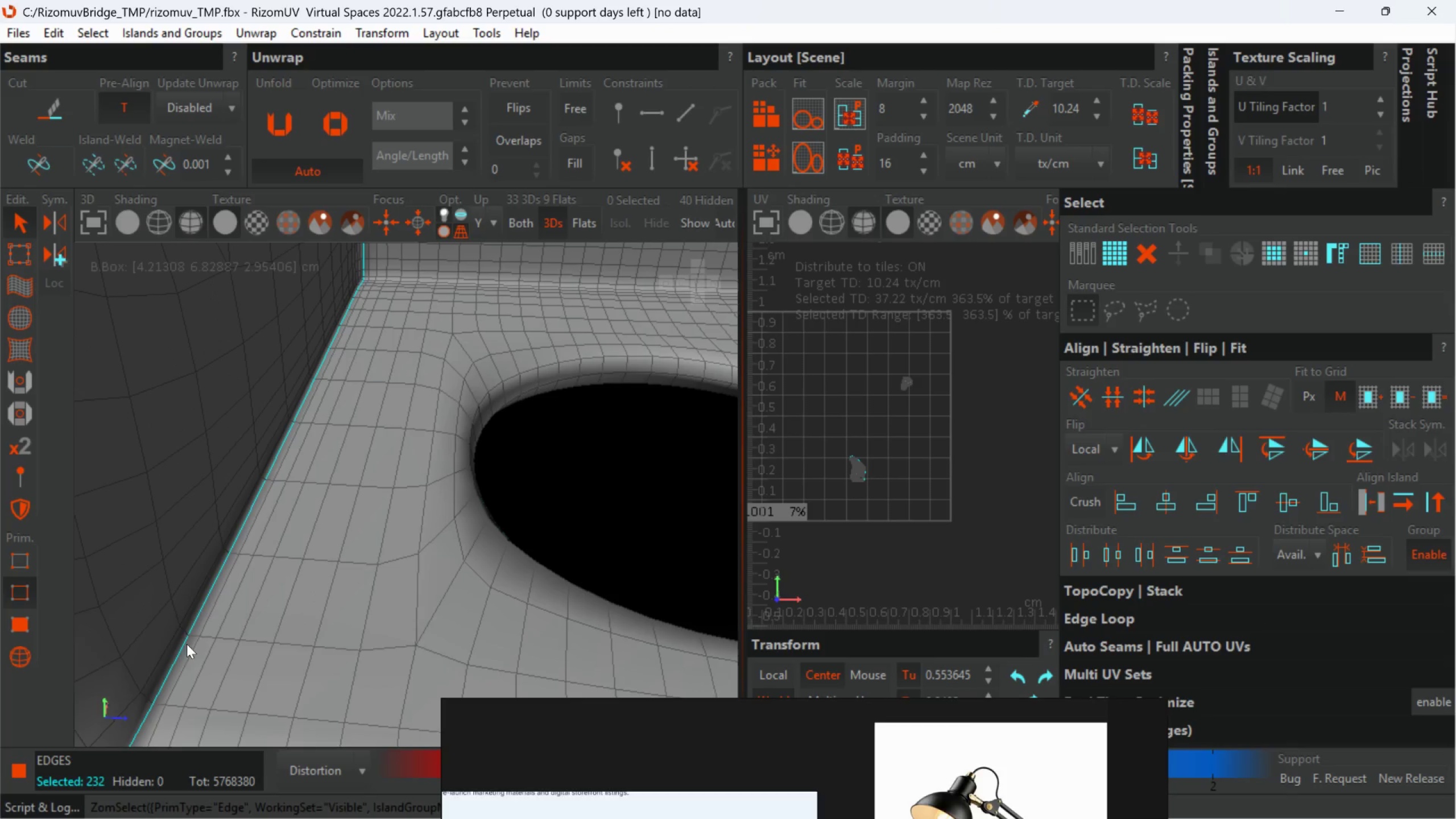 
hold_key(key=AltLeft, duration=1.53)
 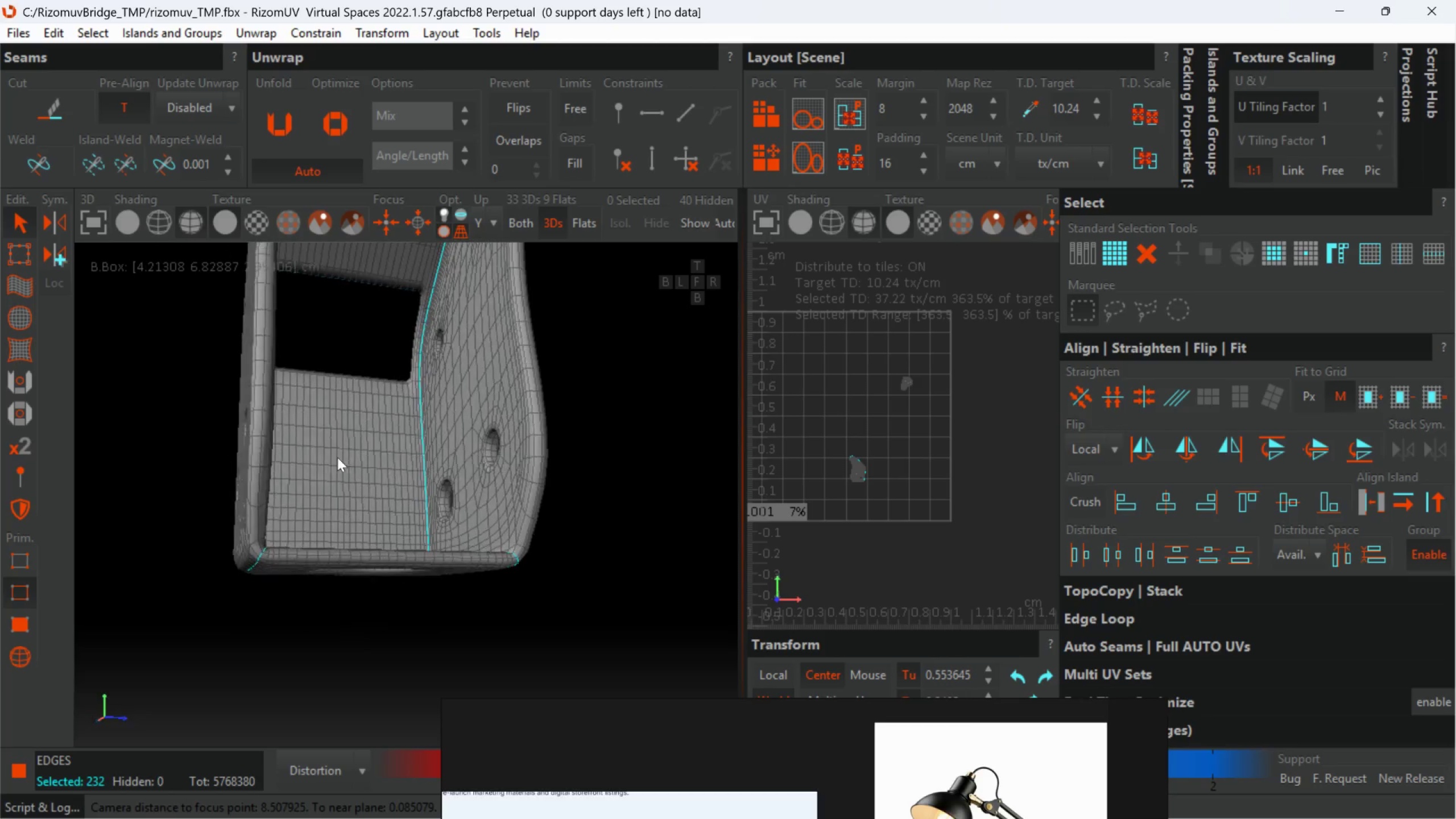 
scroll: coordinate [265, 582], scroll_direction: down, amount: 6.0
 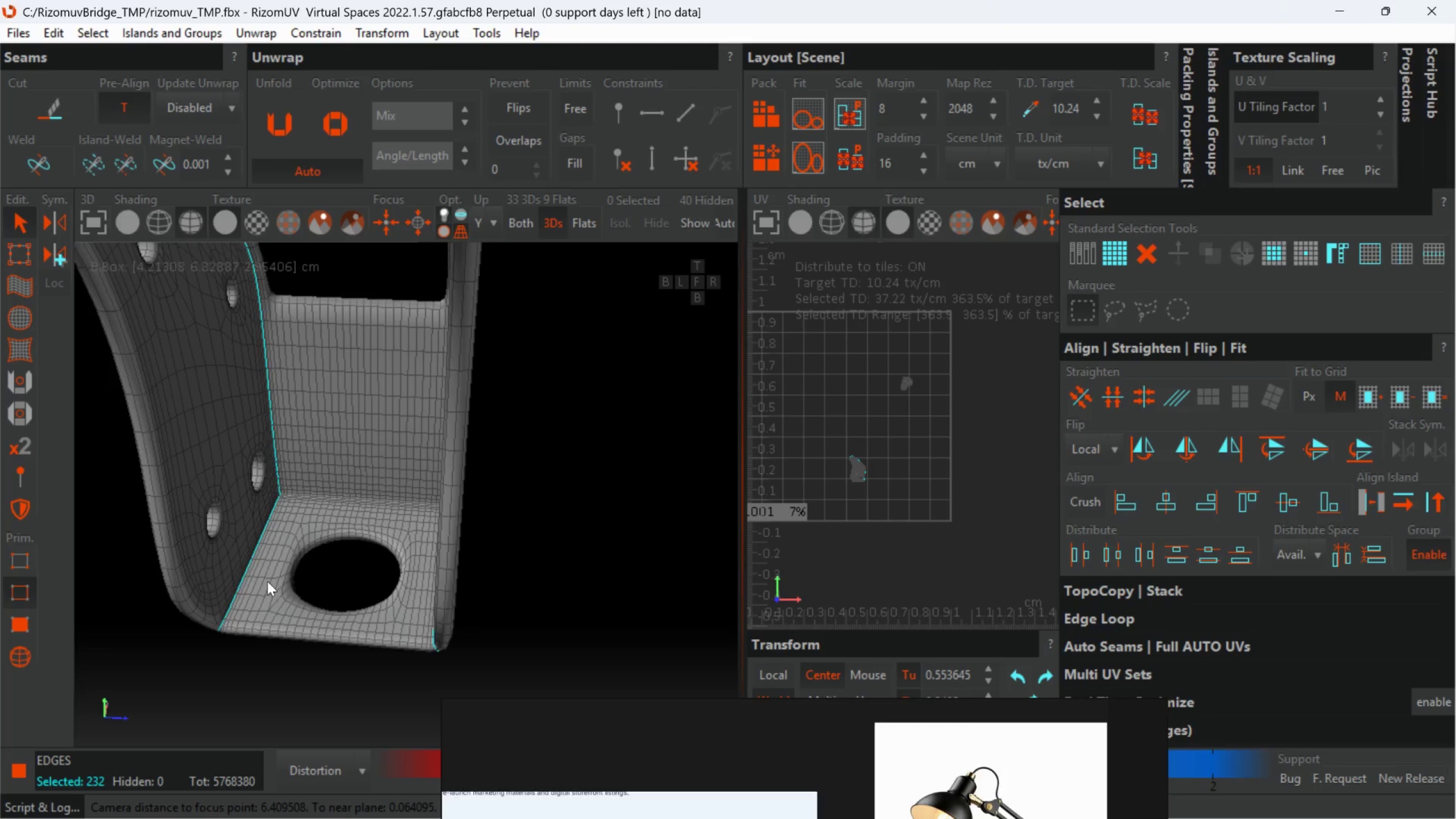 
key(Alt+AltLeft)
 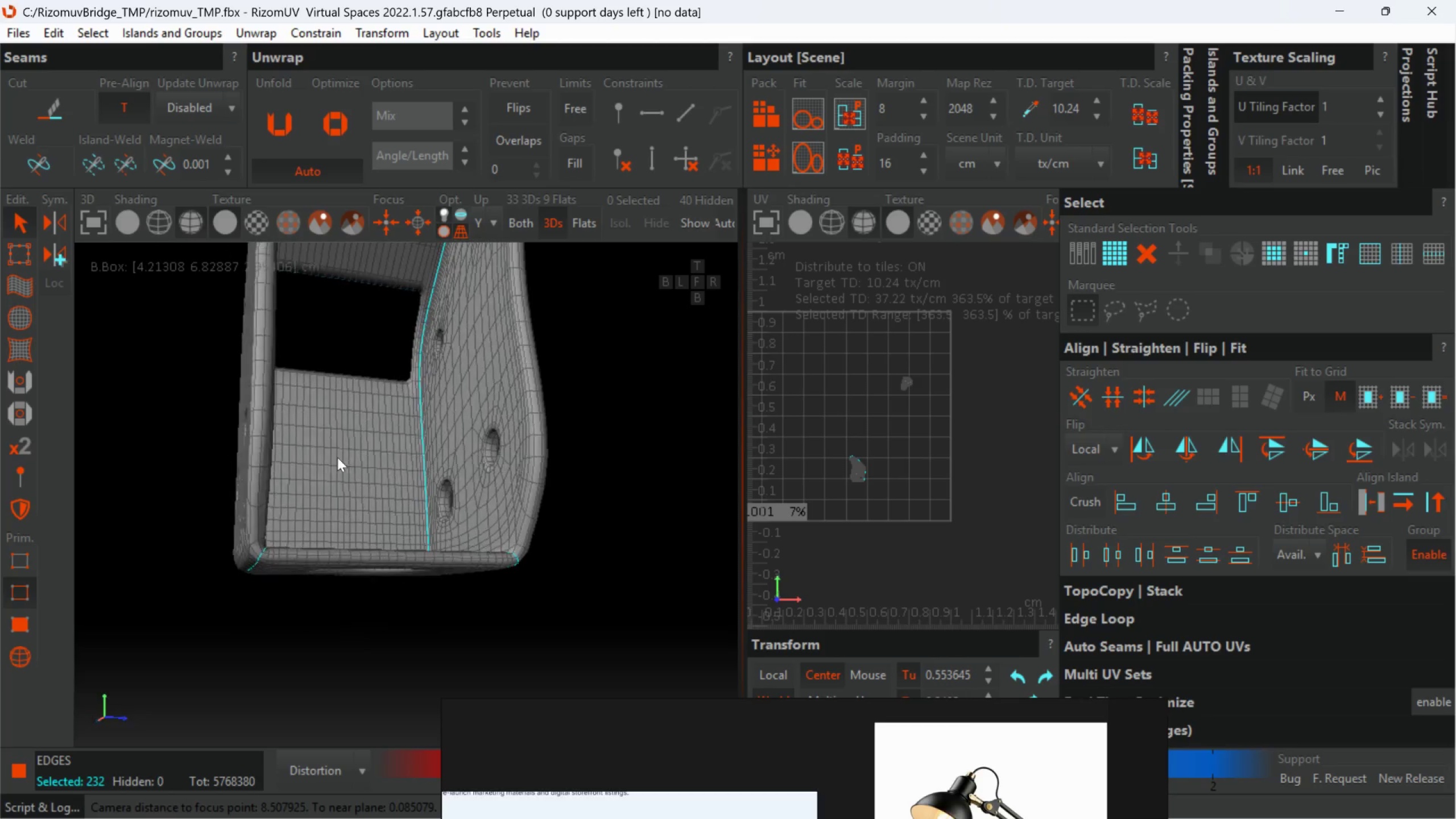 
key(Alt+AltLeft)
 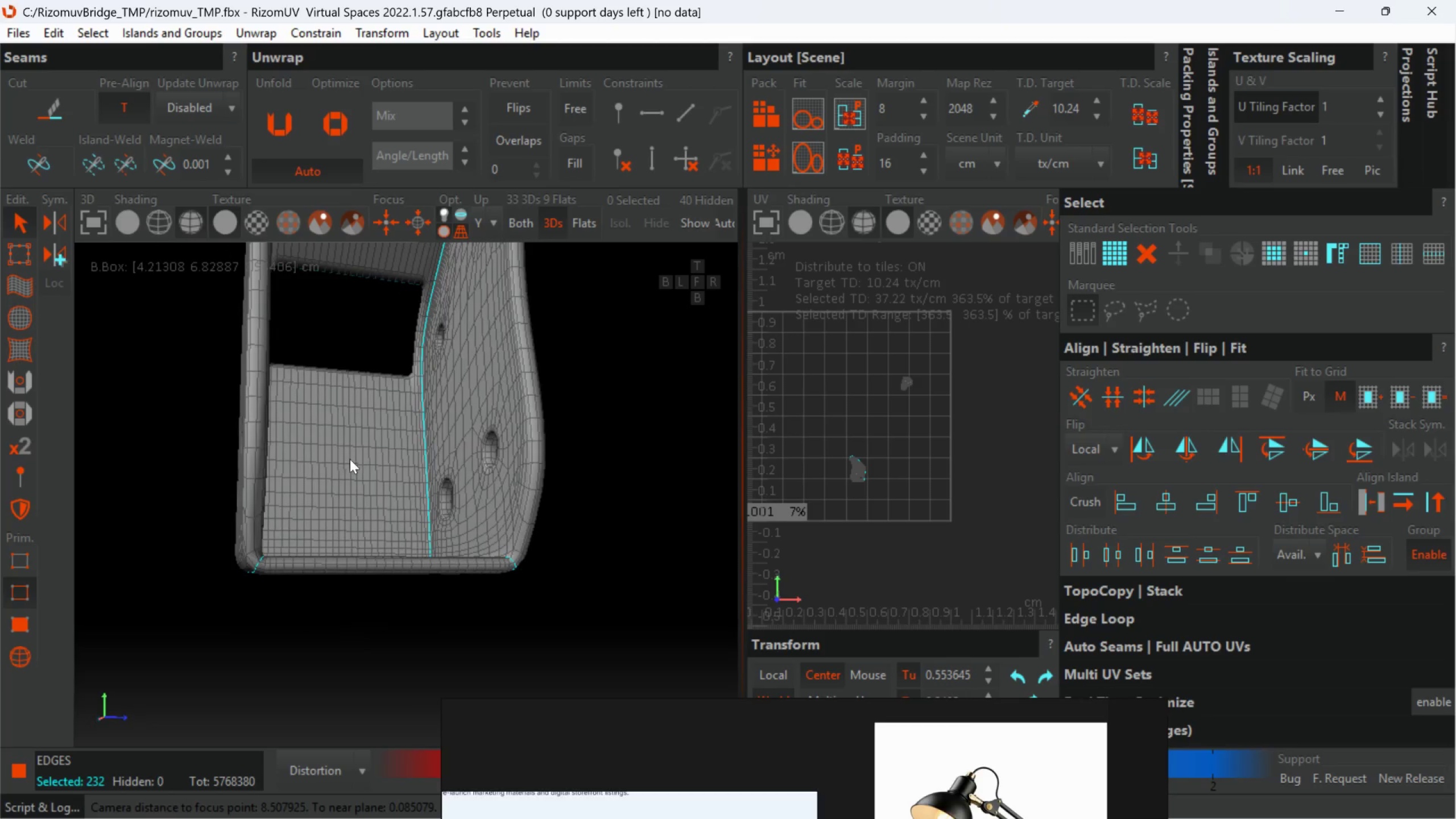 
hold_key(key=AltLeft, duration=1.41)
 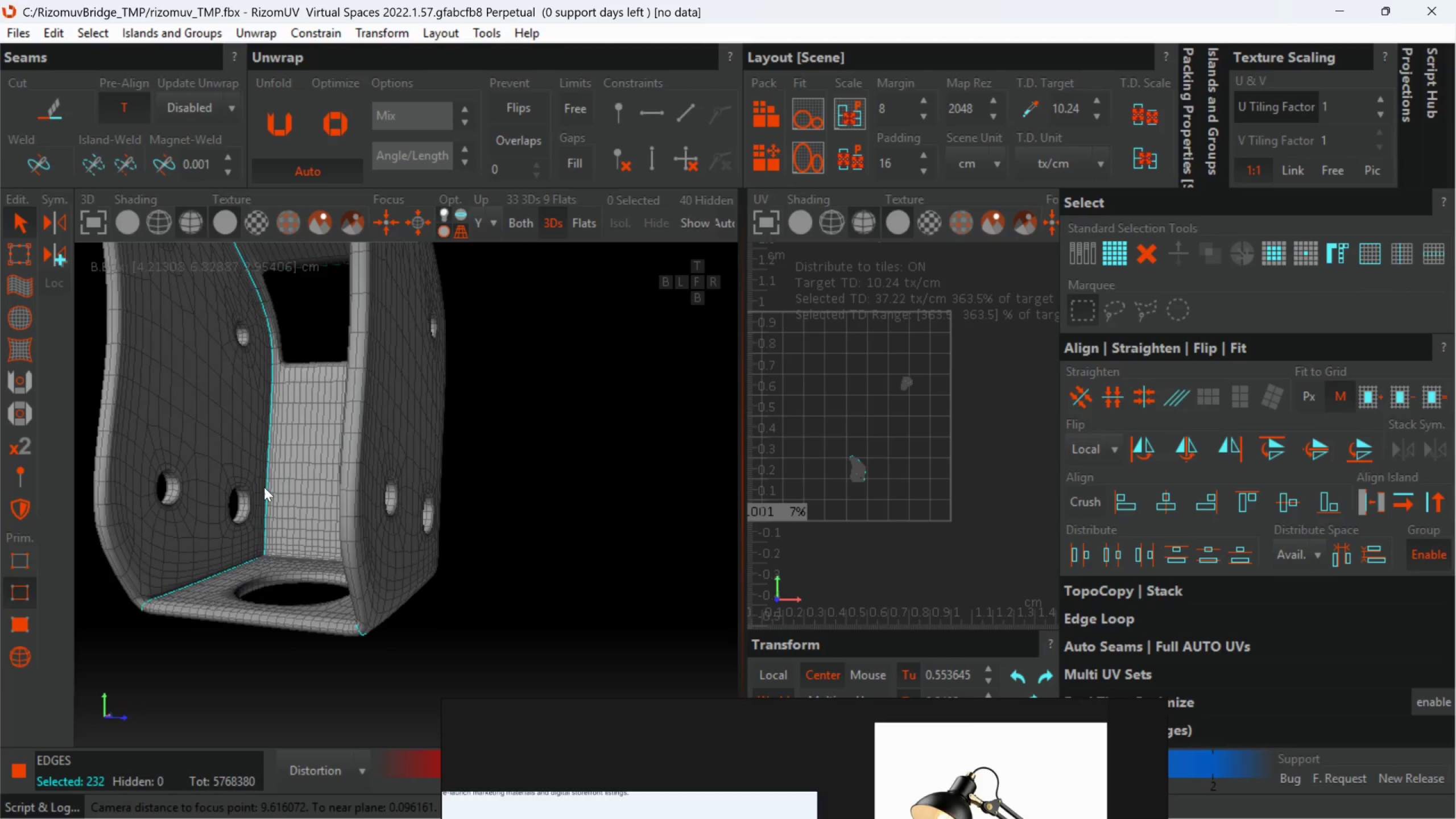 
hold_key(key=AltLeft, duration=1.22)
 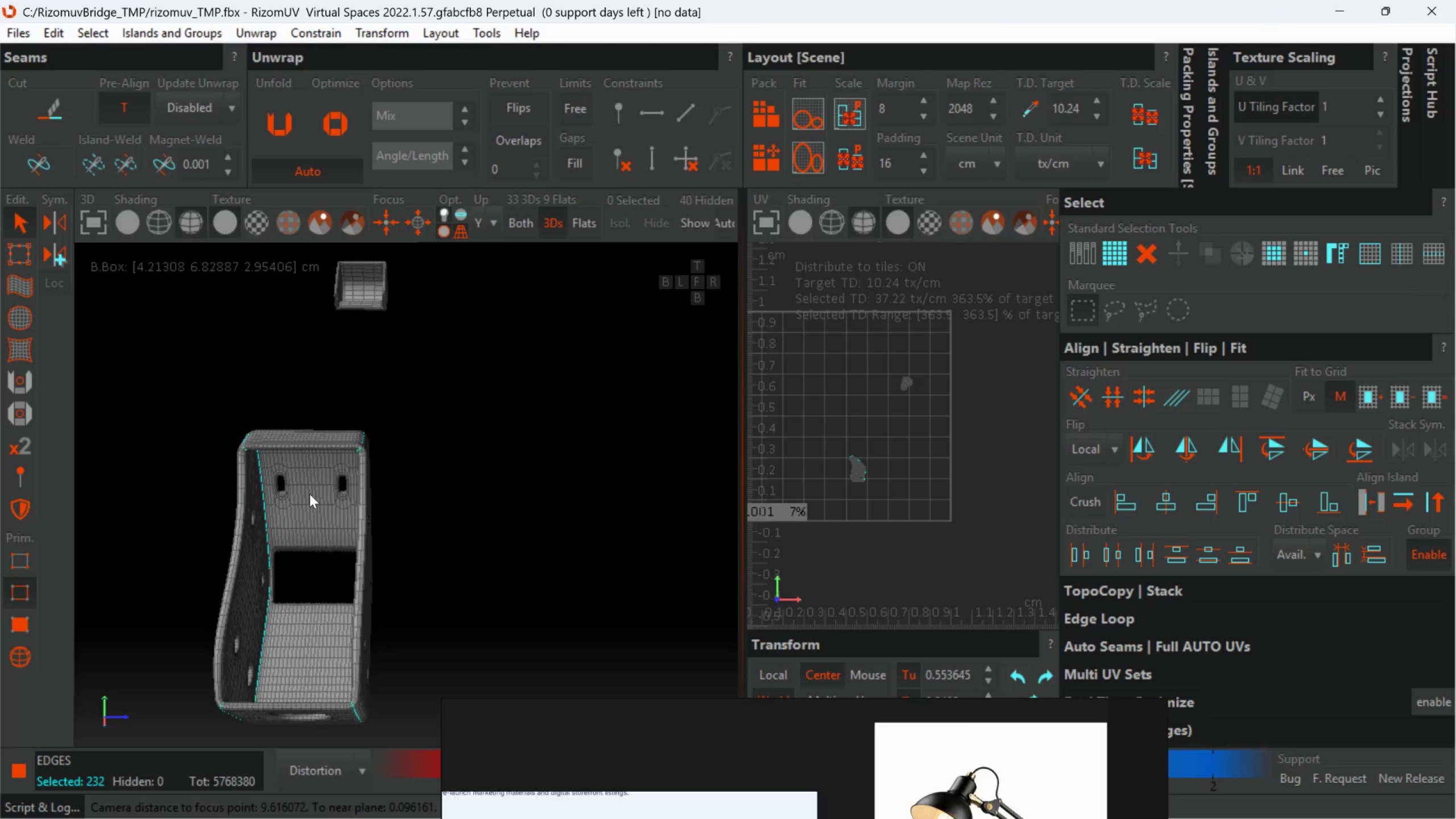 
scroll: coordinate [264, 486], scroll_direction: down, amount: 2.0
 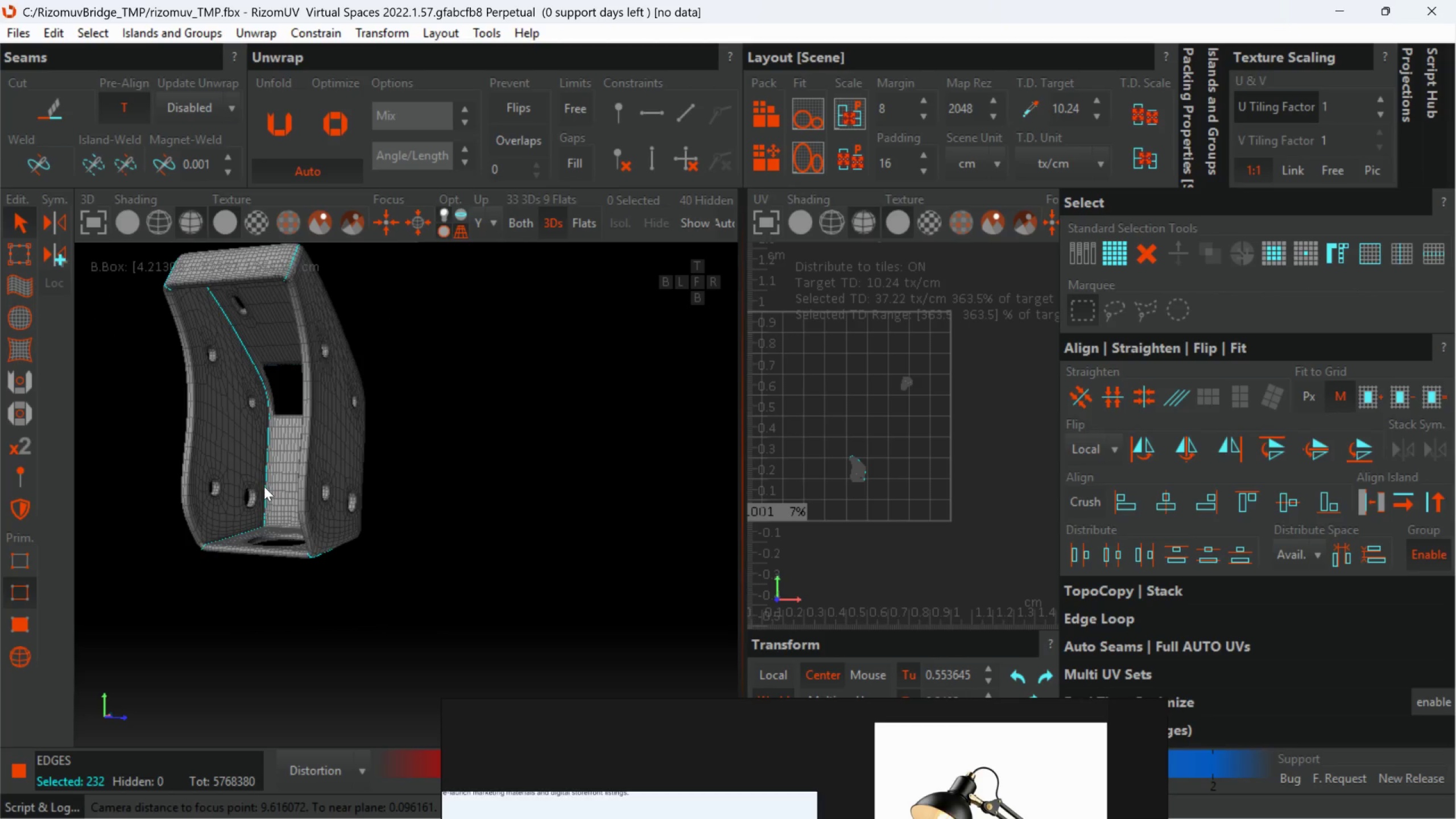 
hold_key(key=AltLeft, duration=0.41)
 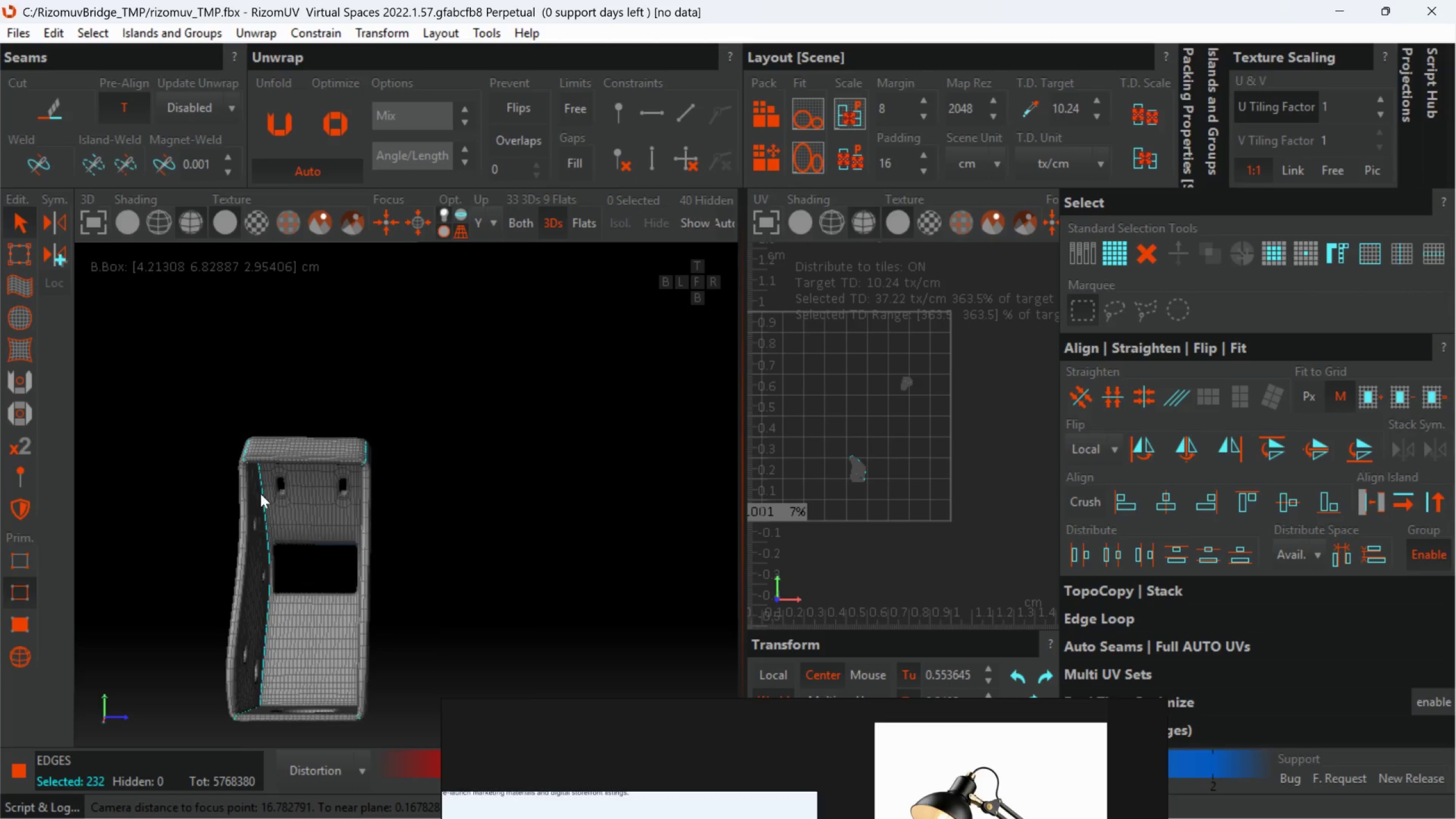 
scroll: coordinate [225, 415], scroll_direction: up, amount: 4.0
 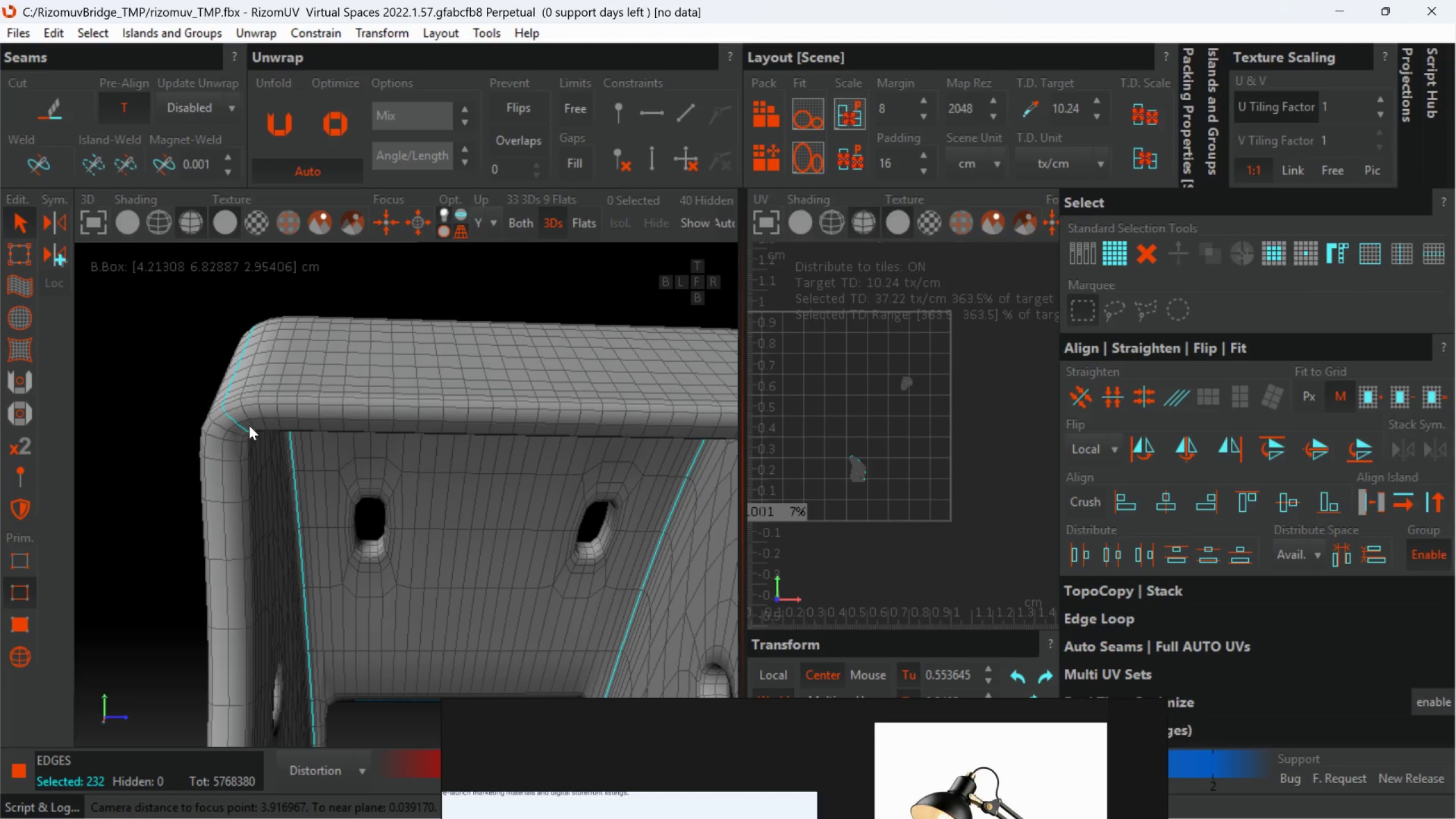 
hold_key(key=ControlLeft, duration=1.5)
left_click([266, 419])
 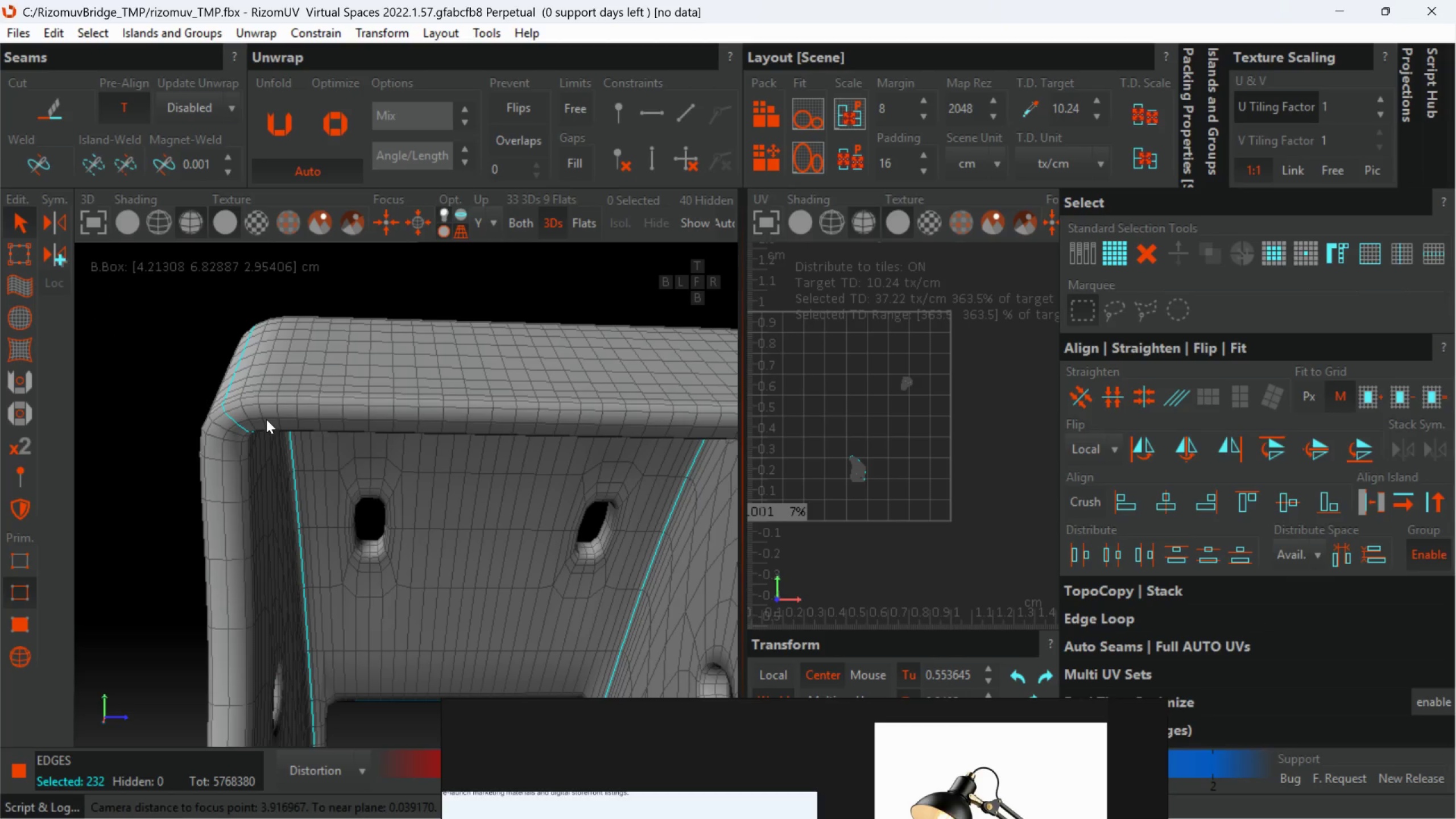 
double_click([266, 419])
 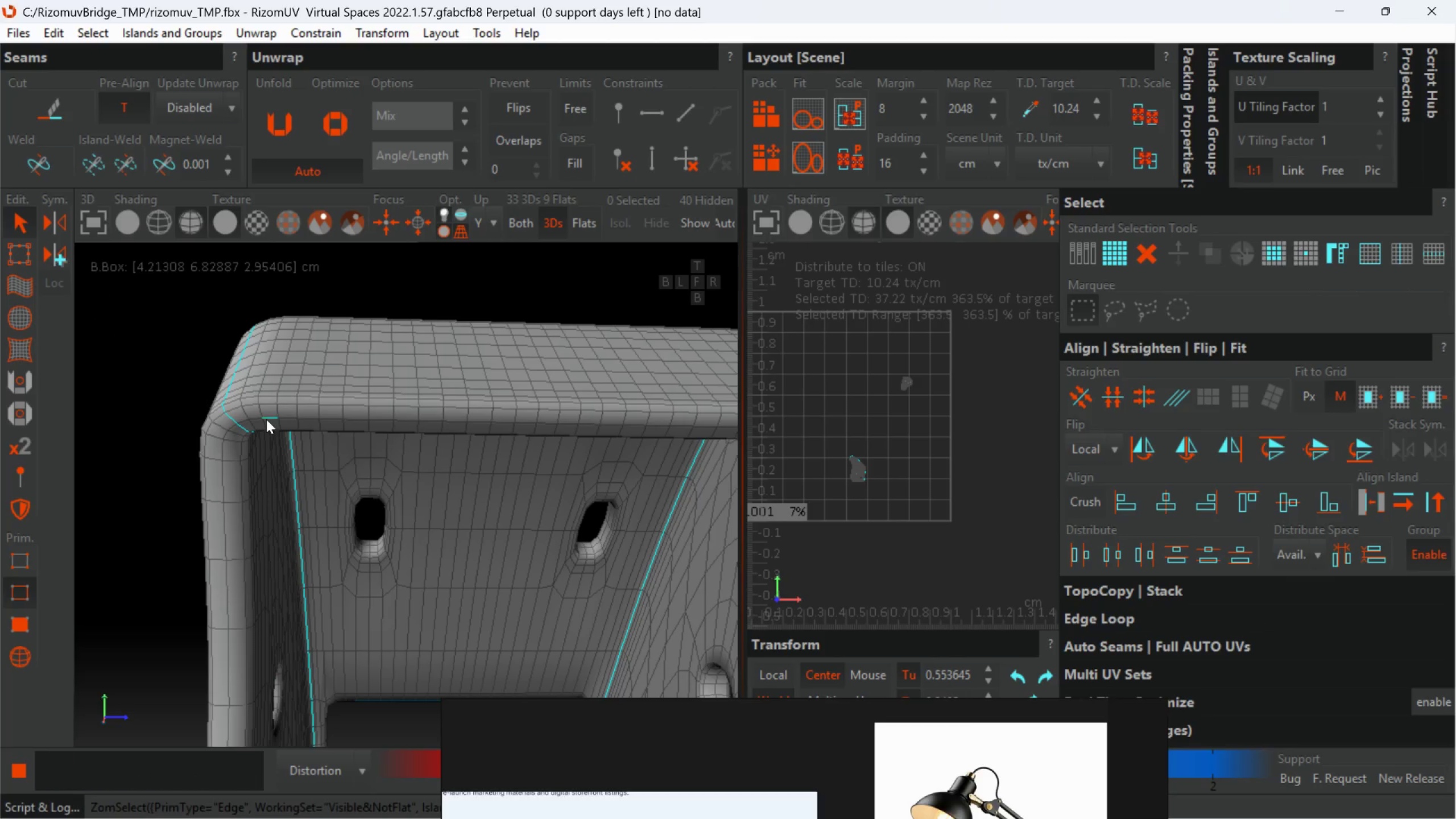 
hold_key(key=ControlLeft, duration=0.81)
 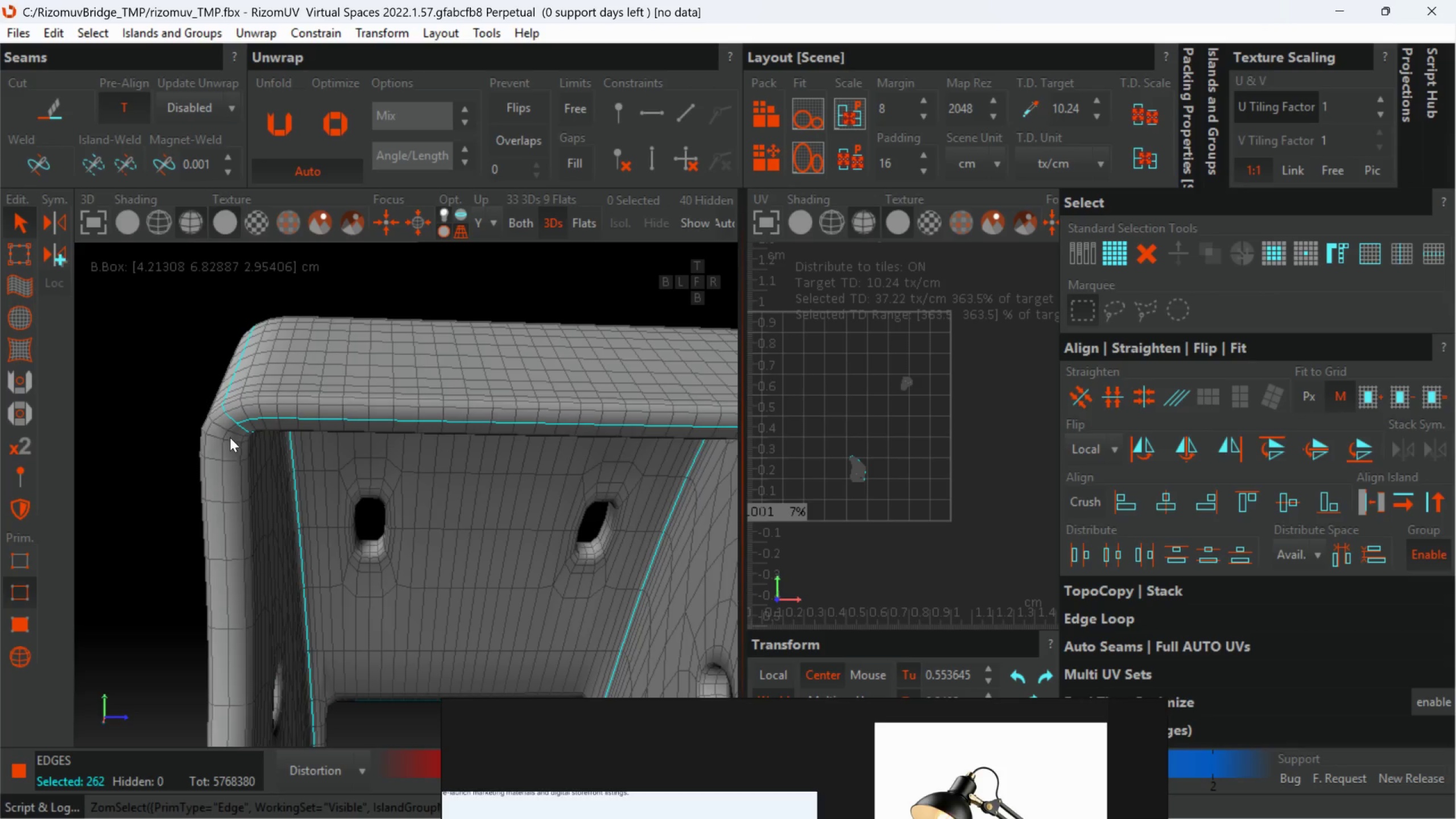 
hold_key(key=ControlLeft, duration=1.5)
 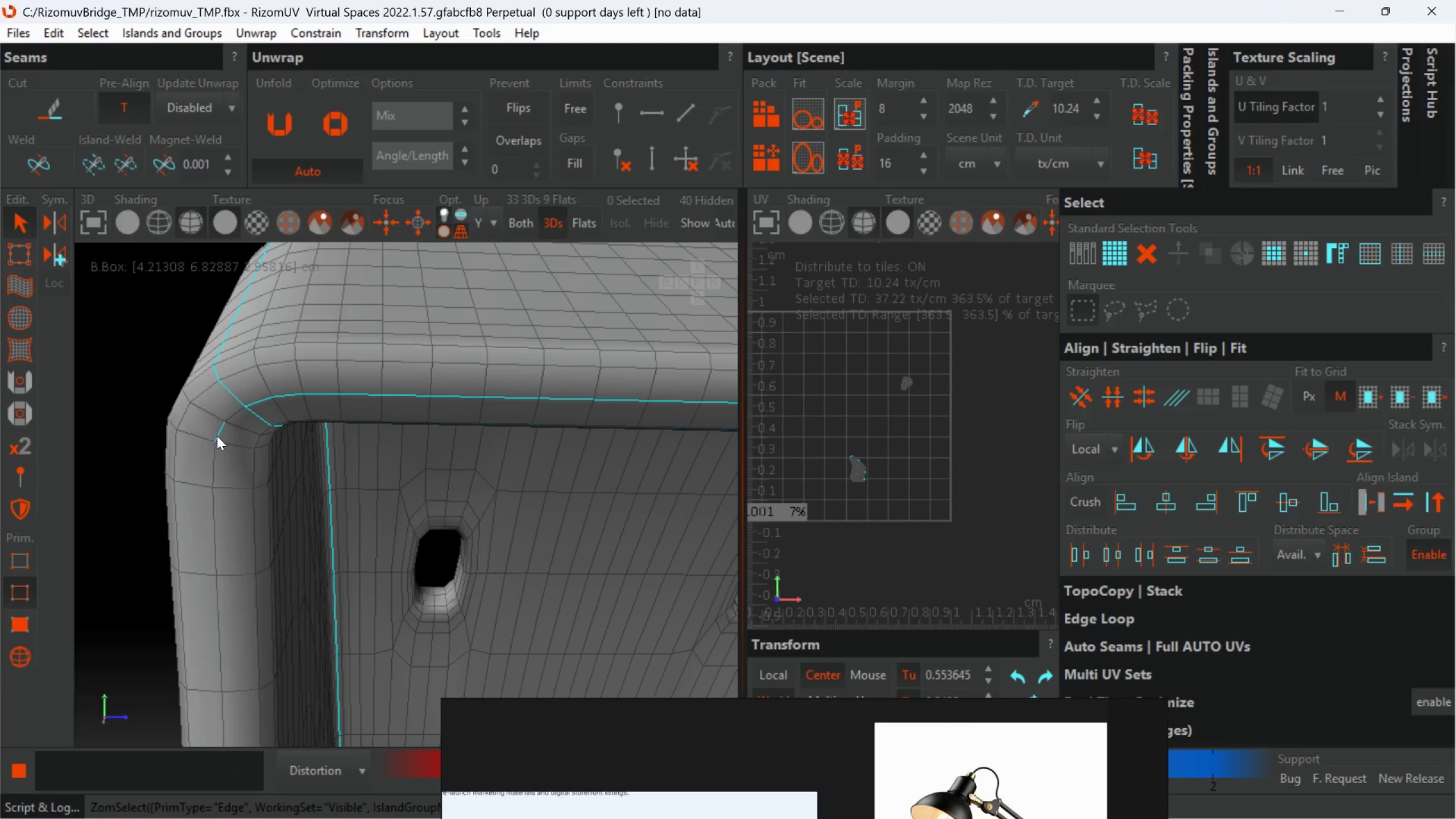 
scroll: coordinate [230, 437], scroll_direction: up, amount: 2.0
 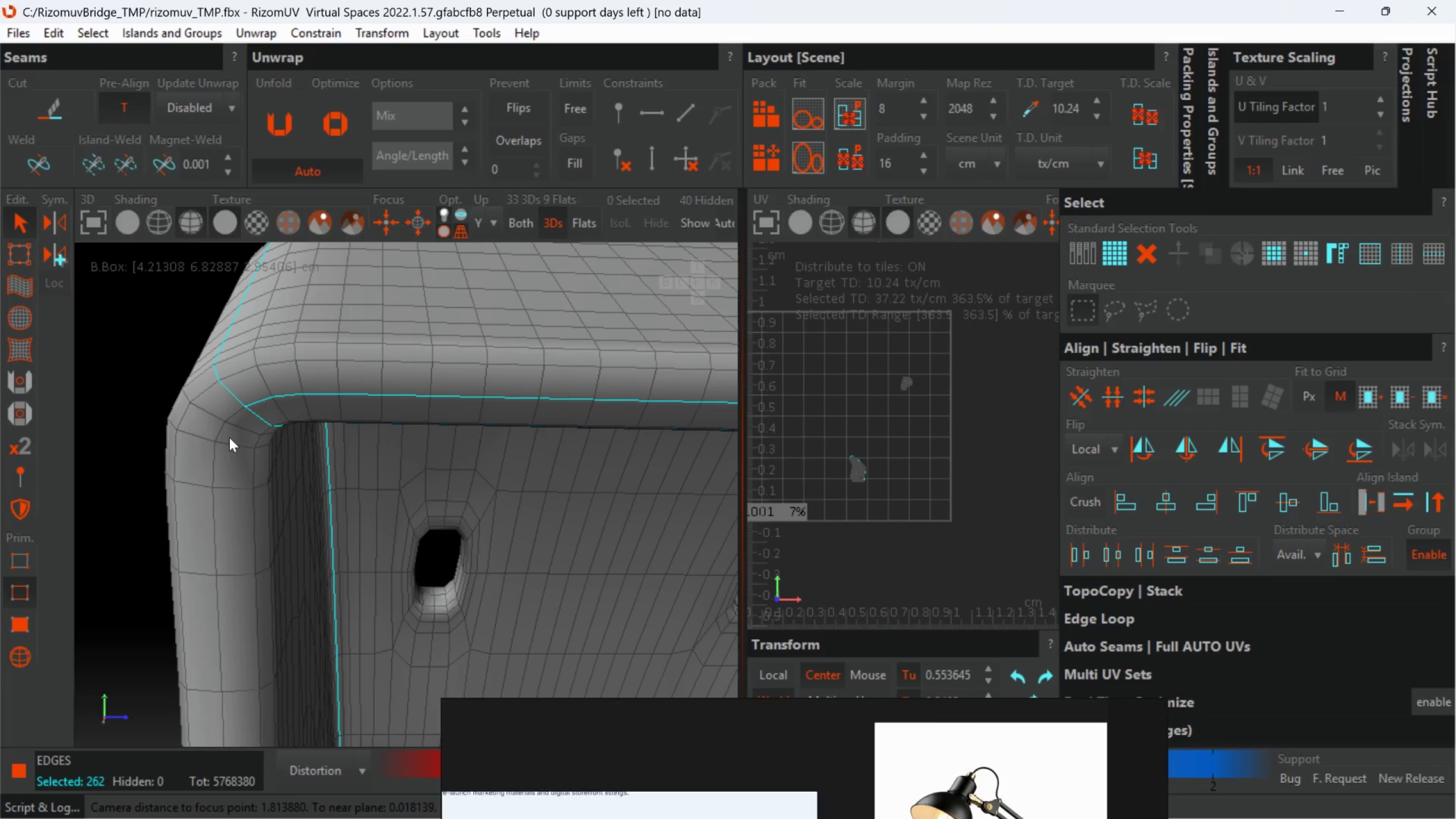 
left_click([217, 436])
 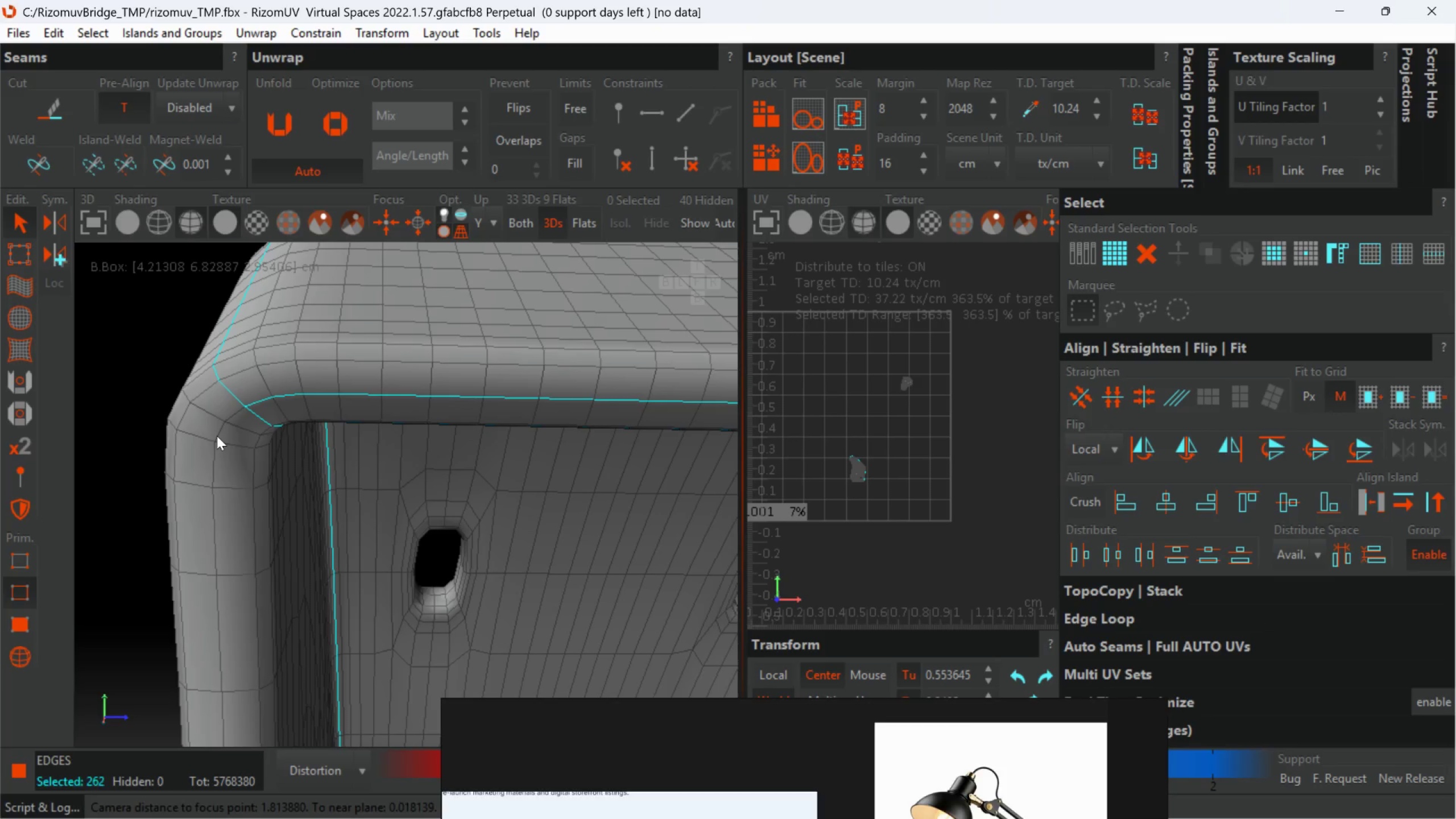 
double_click([217, 436])
 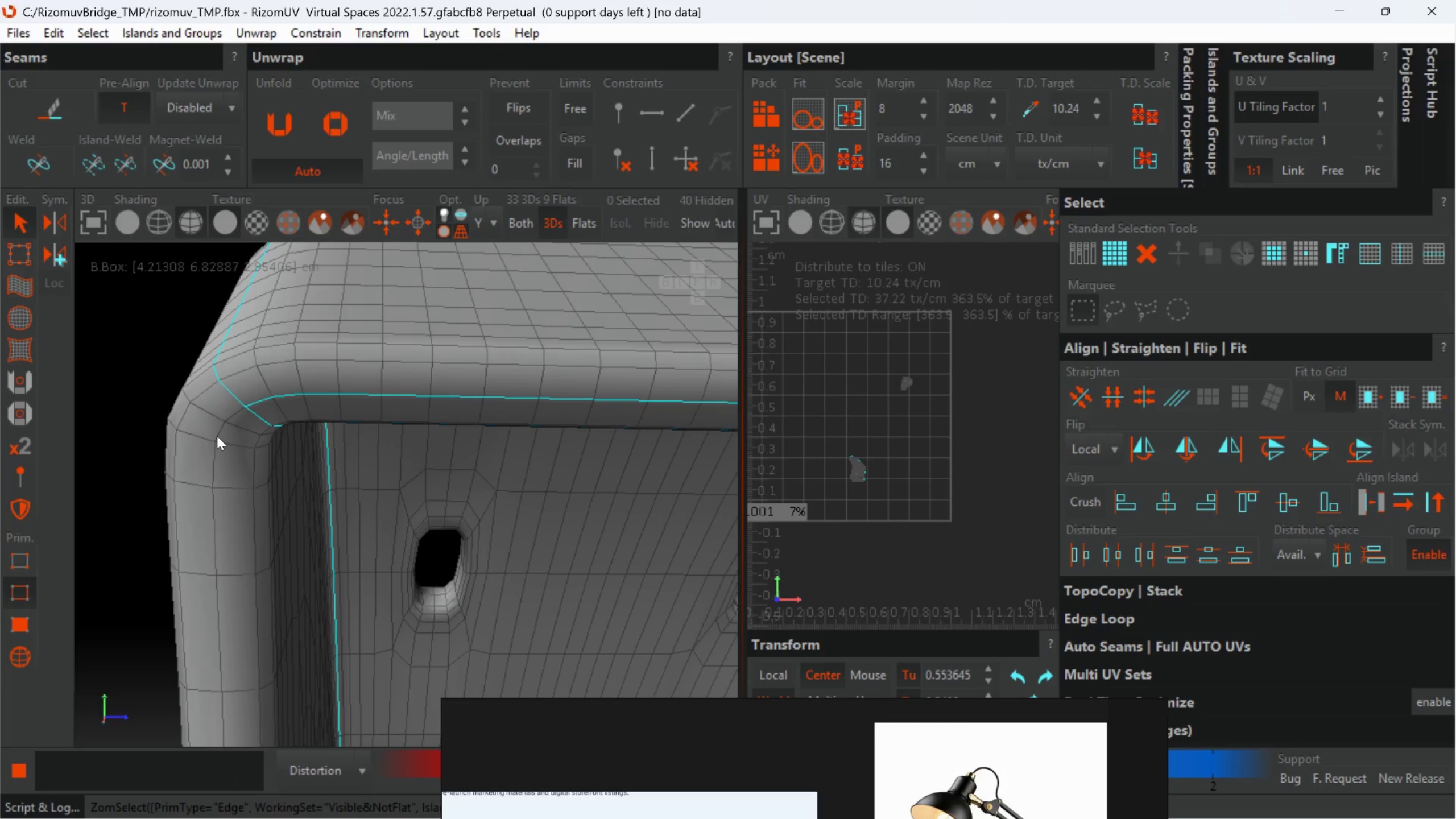 
hold_key(key=ControlLeft, duration=0.88)
 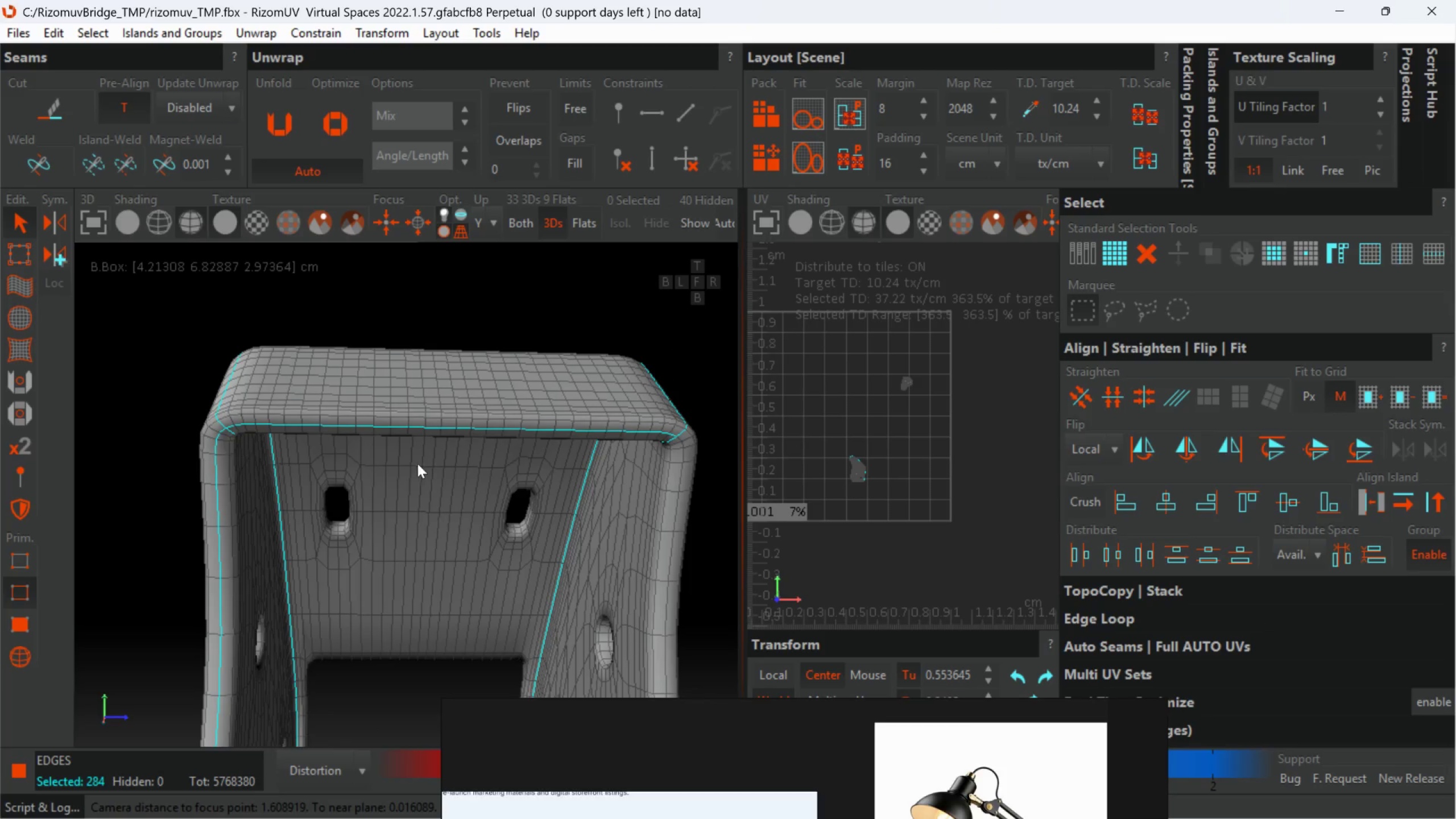 
hold_key(key=ControlLeft, duration=1.95)
scroll: coordinate [217, 440], scroll_direction: down, amount: 4.0
 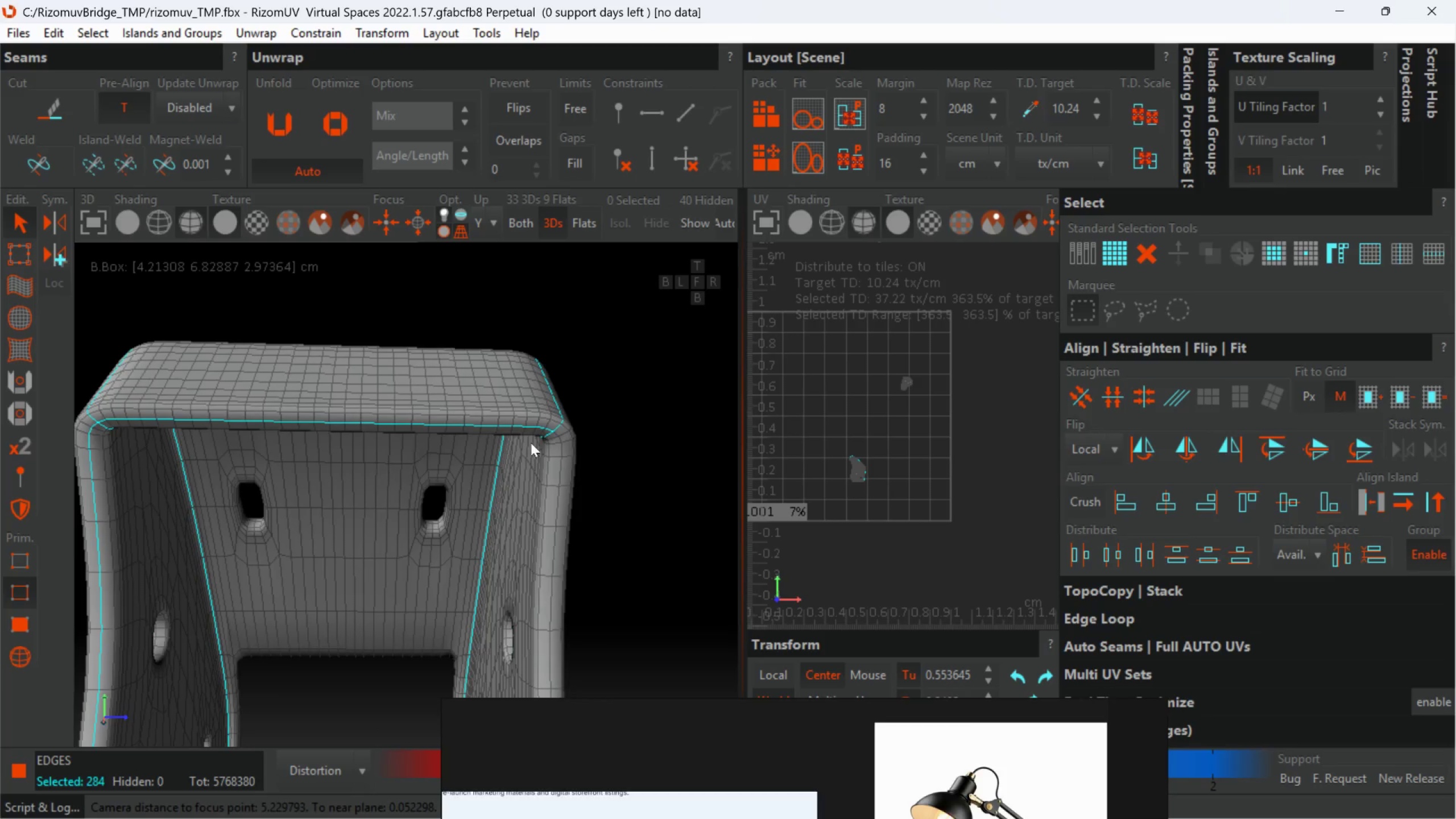 
scroll: coordinate [560, 439], scroll_direction: up, amount: 2.0
 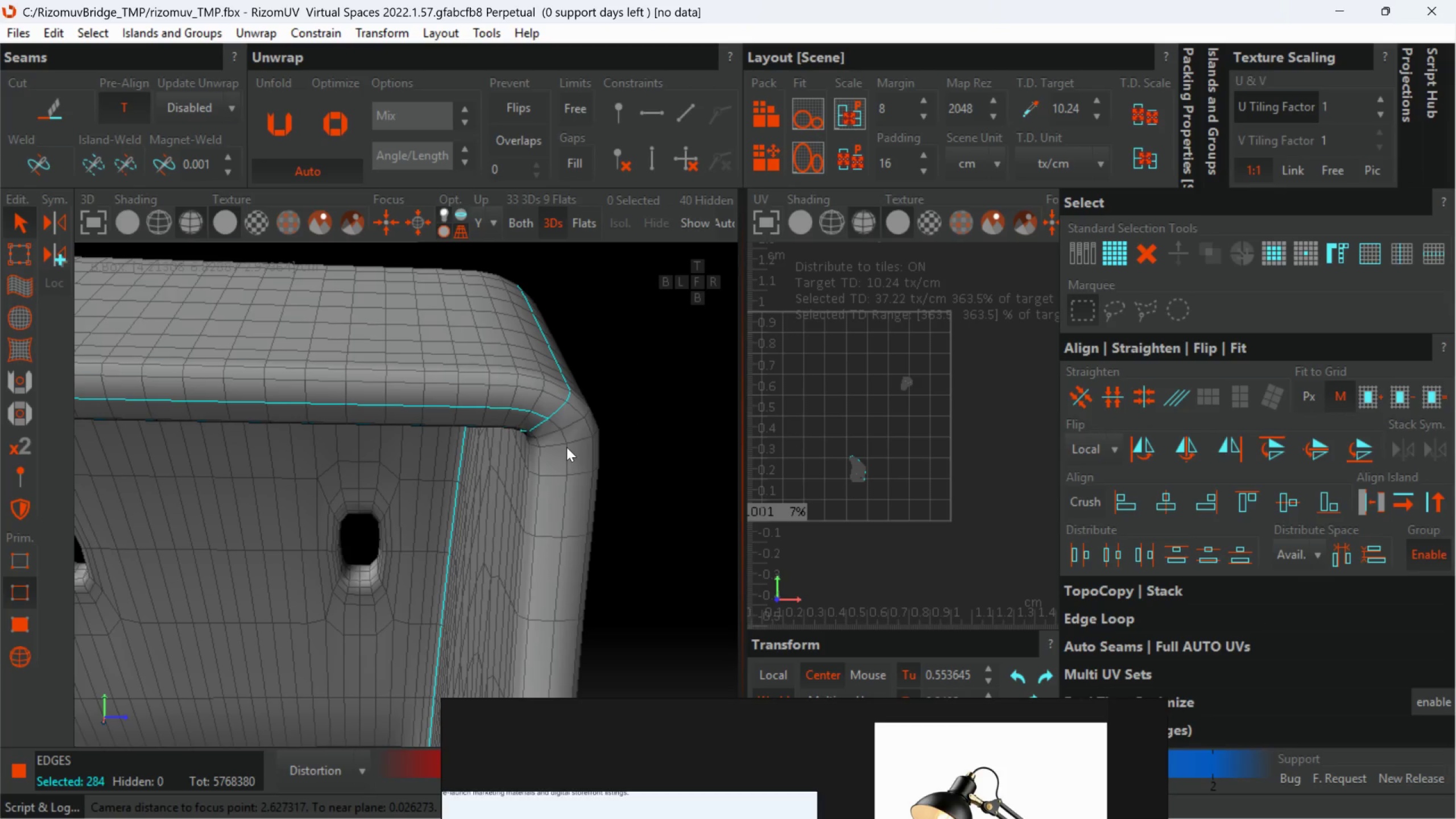 
hold_key(key=ControlLeft, duration=1.06)
left_click([569, 457])
 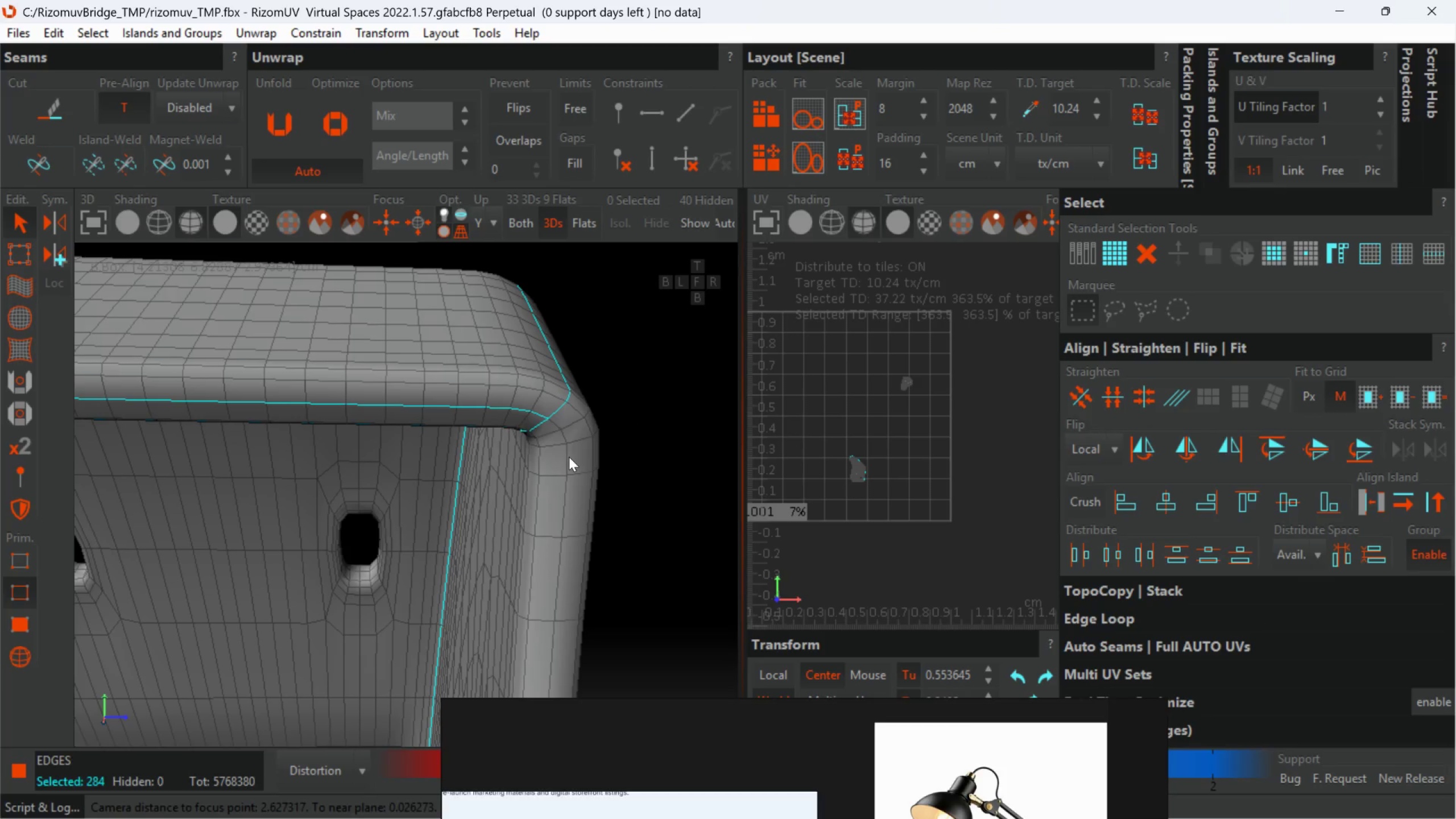 
double_click([569, 457])
 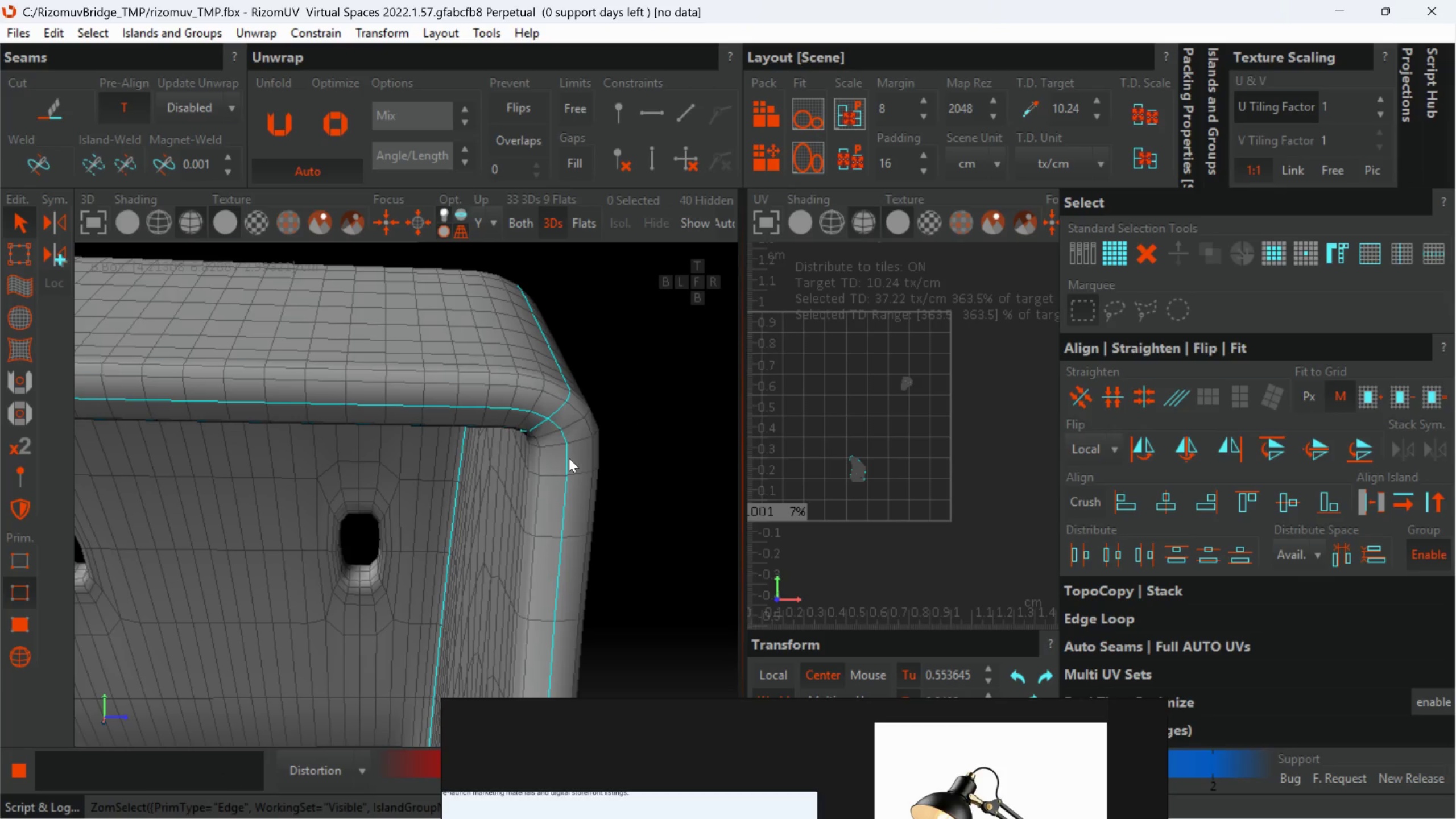 
hold_key(key=ControlLeft, duration=9.28)
scroll: coordinate [568, 466], scroll_direction: down, amount: 4.0
 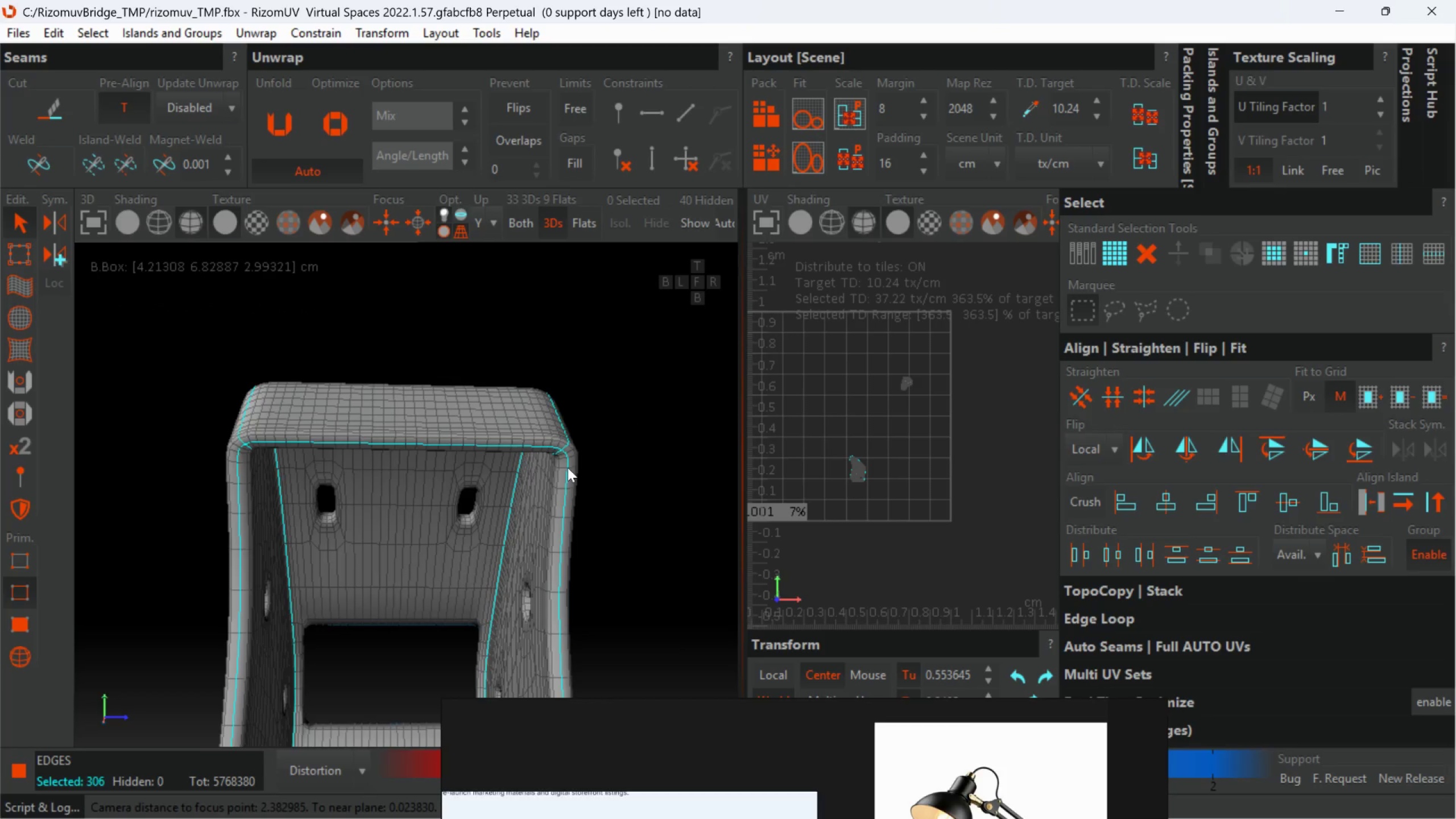 
hold_key(key=AltLeft, duration=1.47)
 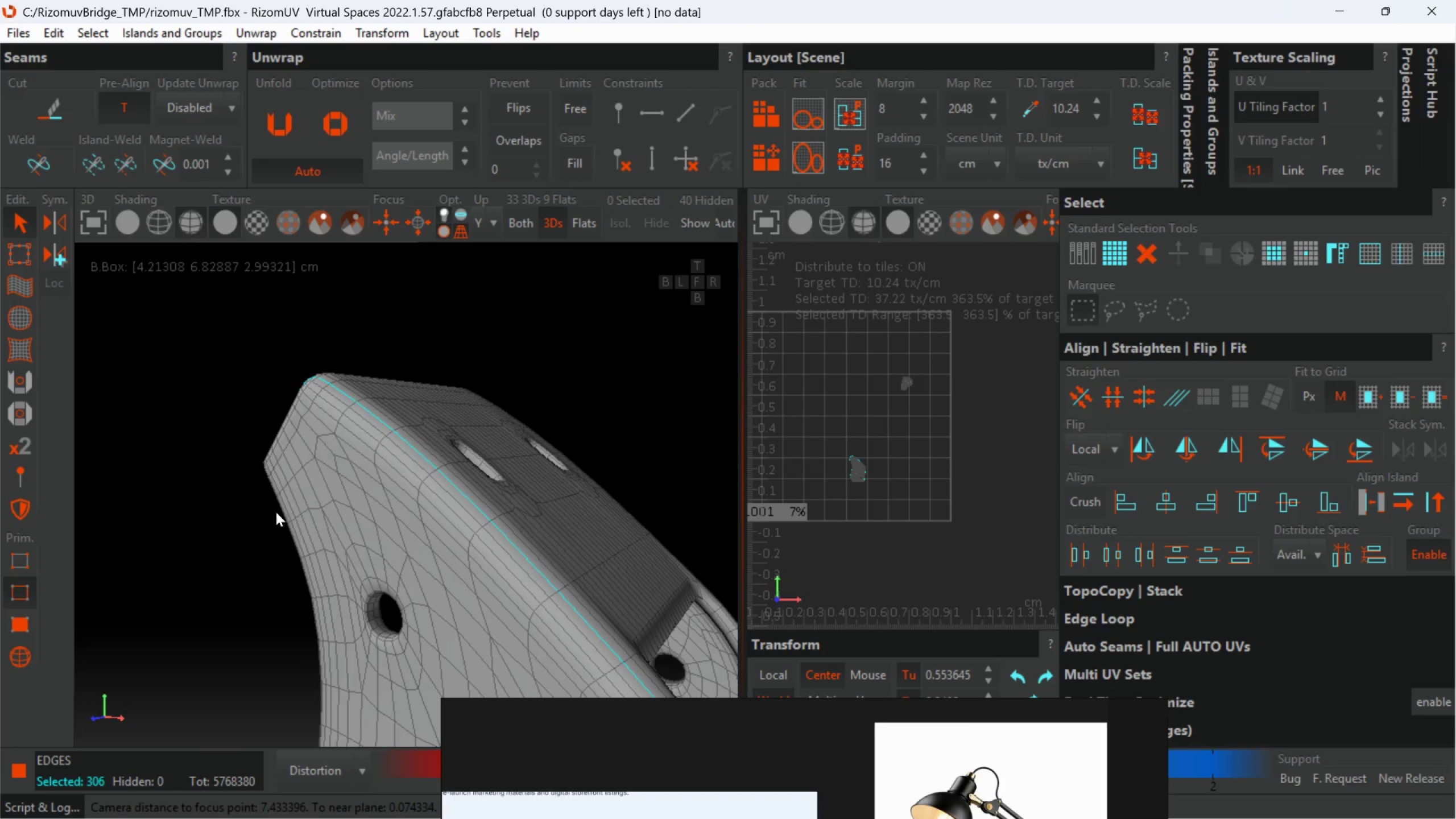 
scroll: coordinate [568, 468], scroll_direction: down, amount: 1.0
 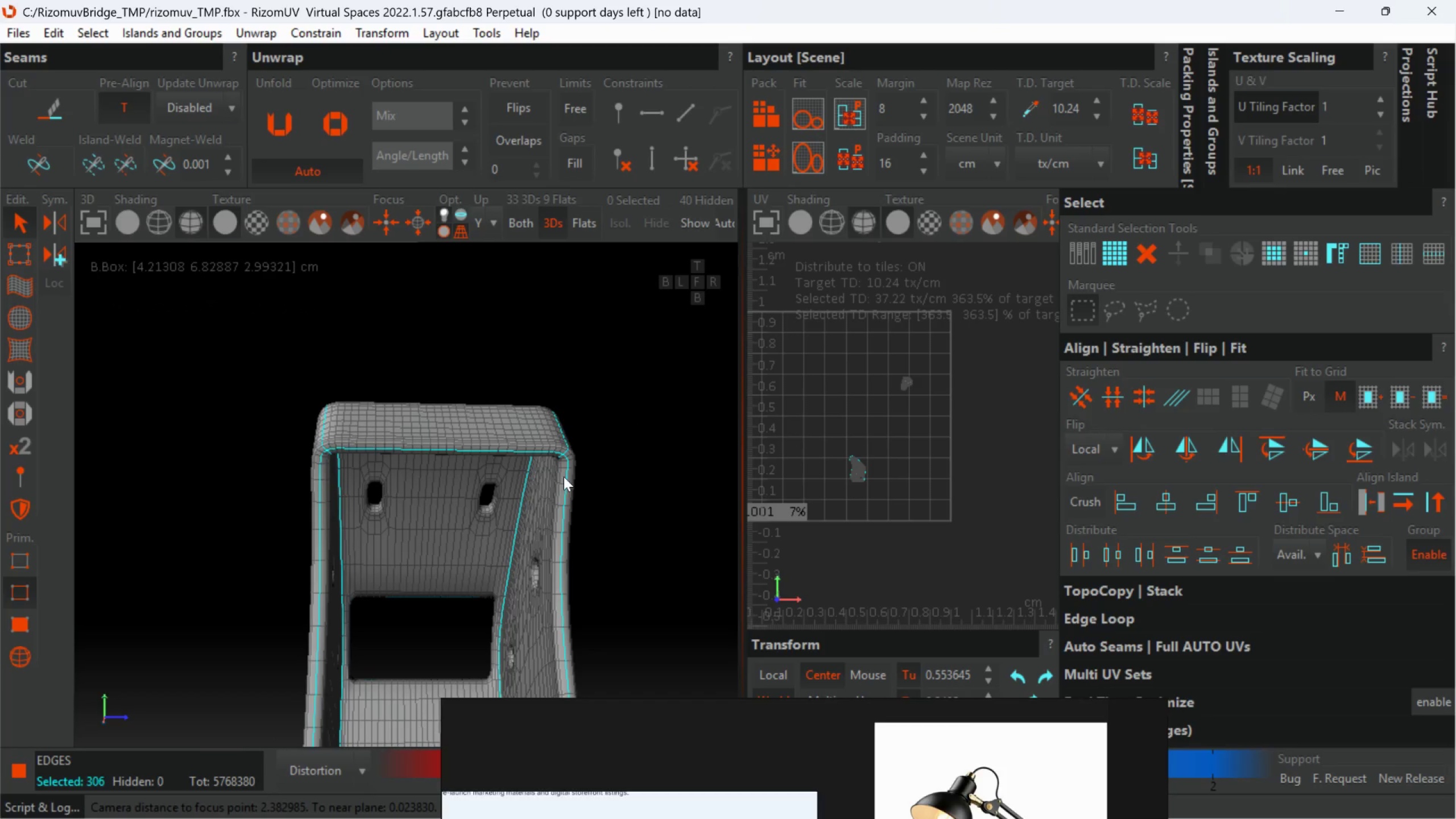 
hold_key(key=AltLeft, duration=0.67)
 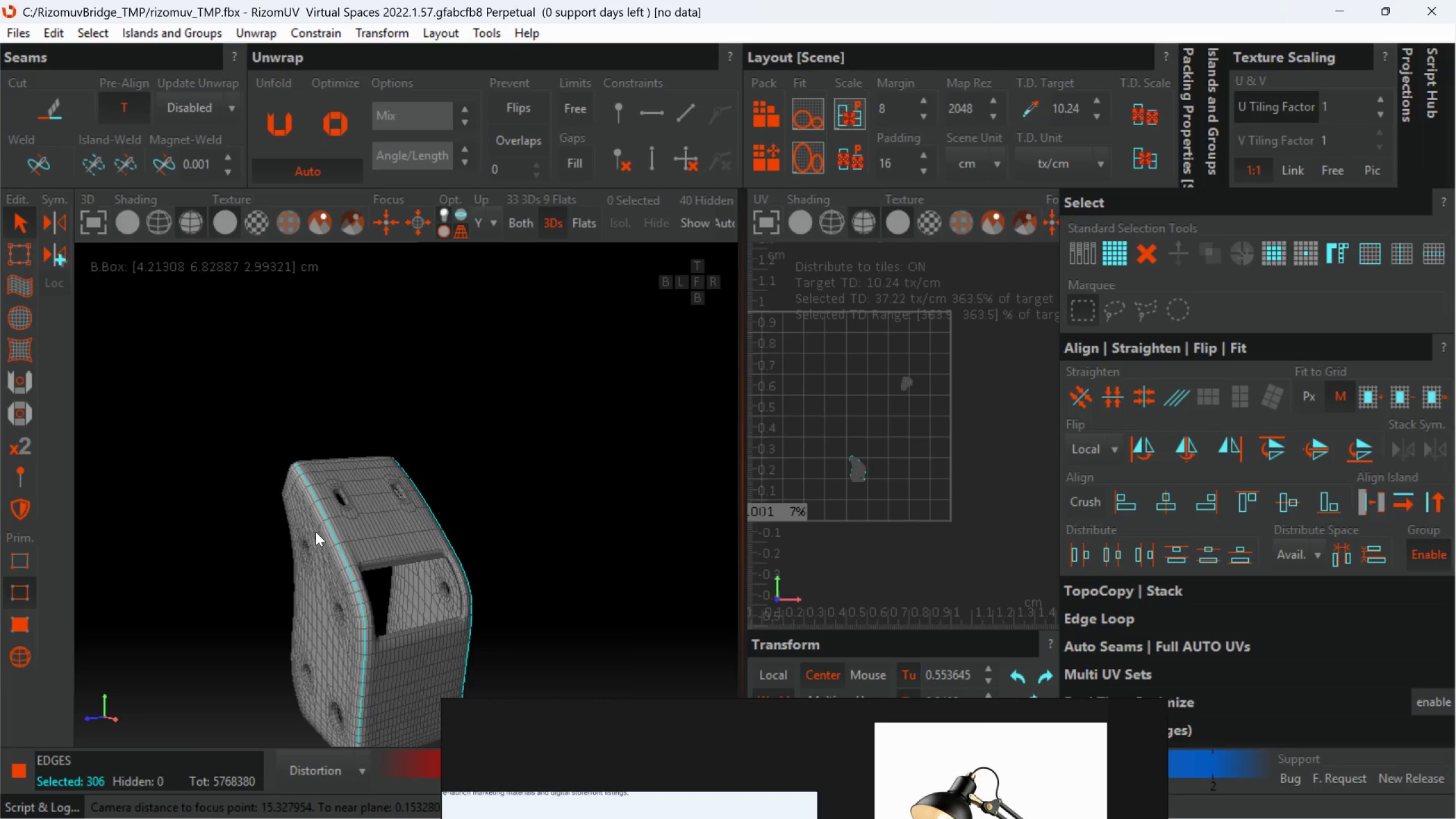 
scroll: coordinate [276, 512], scroll_direction: down, amount: 3.0
 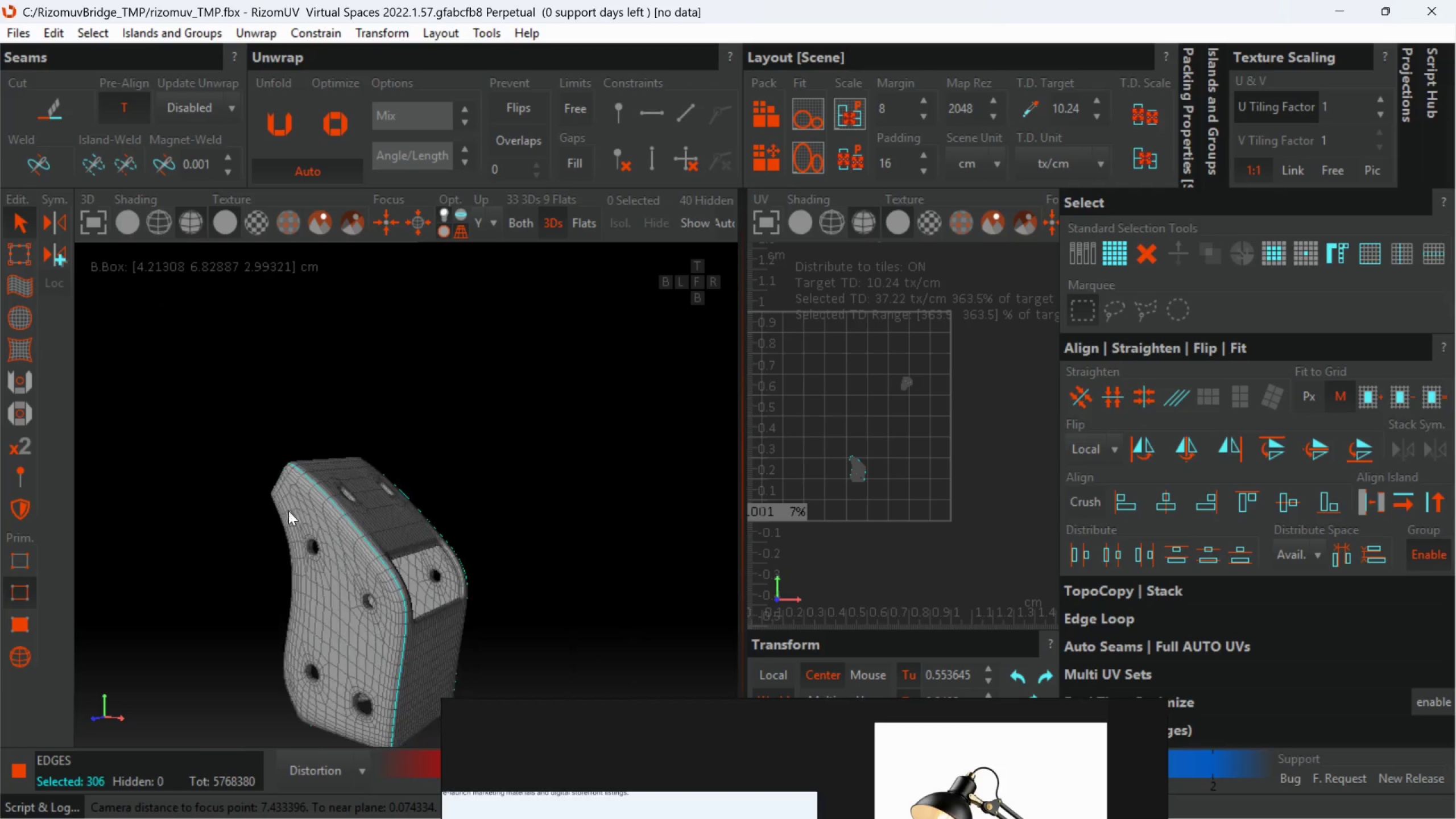 
hold_key(key=AltLeft, duration=0.75)
 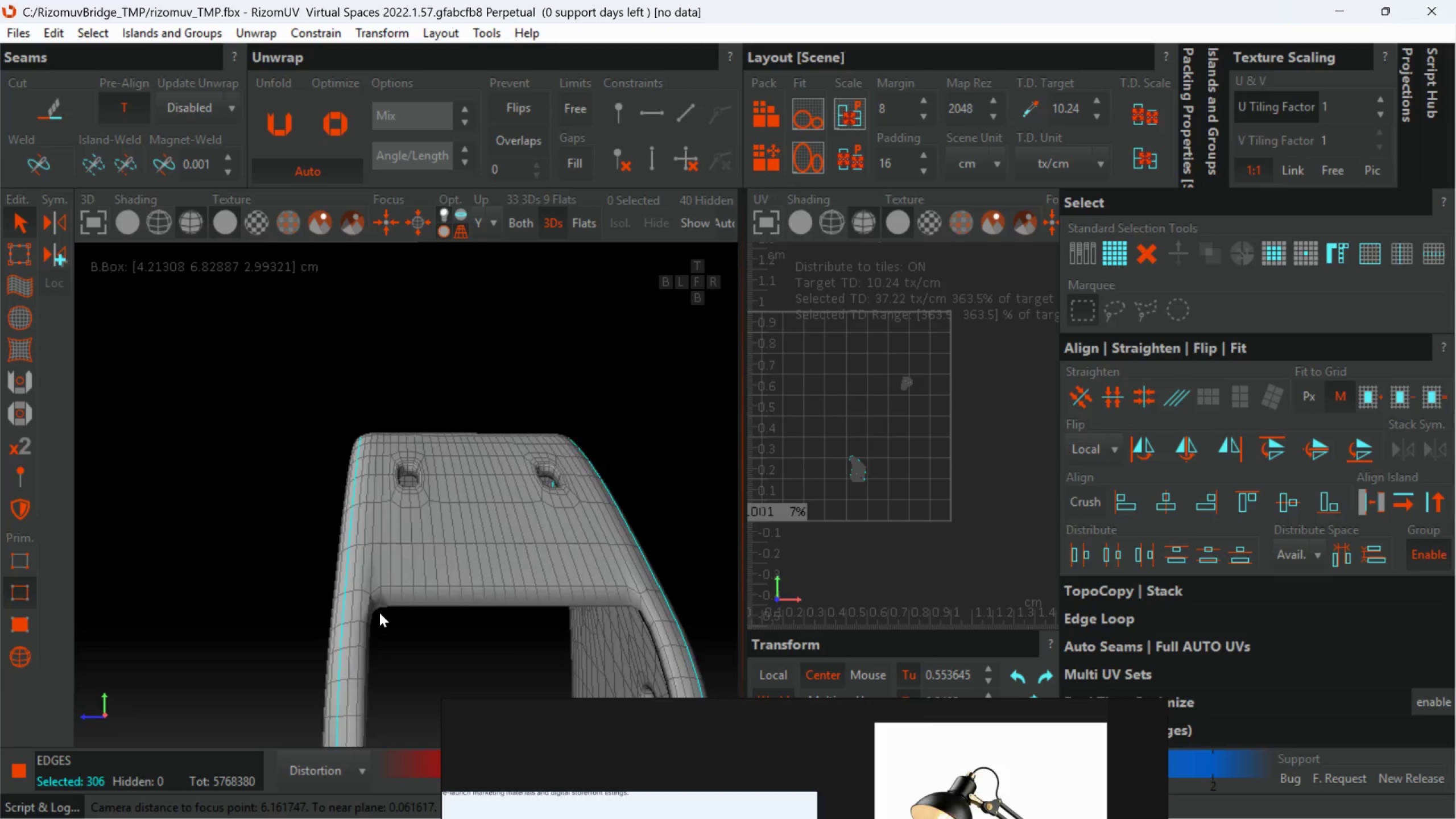 
scroll: coordinate [331, 542], scroll_direction: up, amount: 2.0
 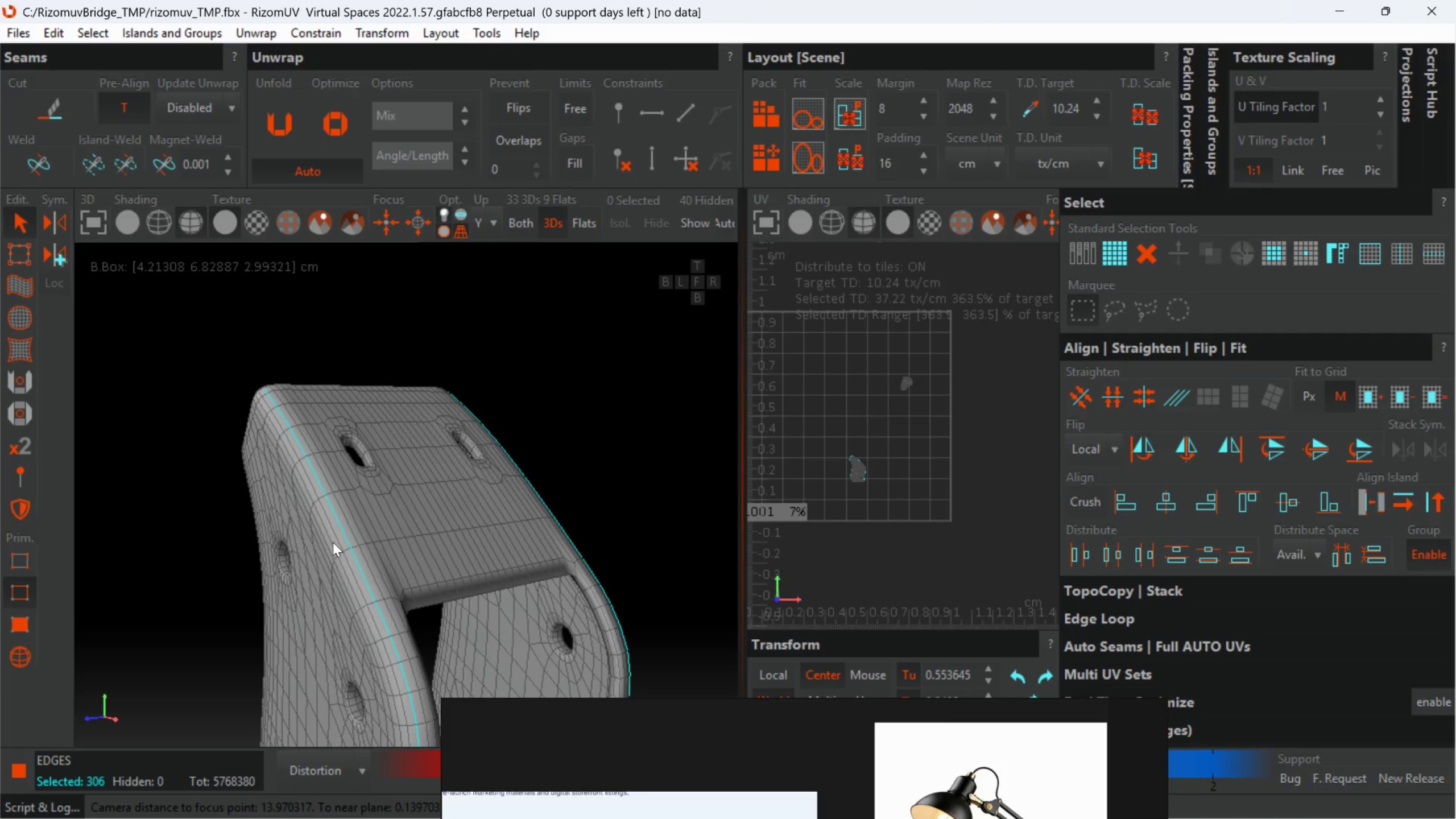 
hold_key(key=AltLeft, duration=1.0)
 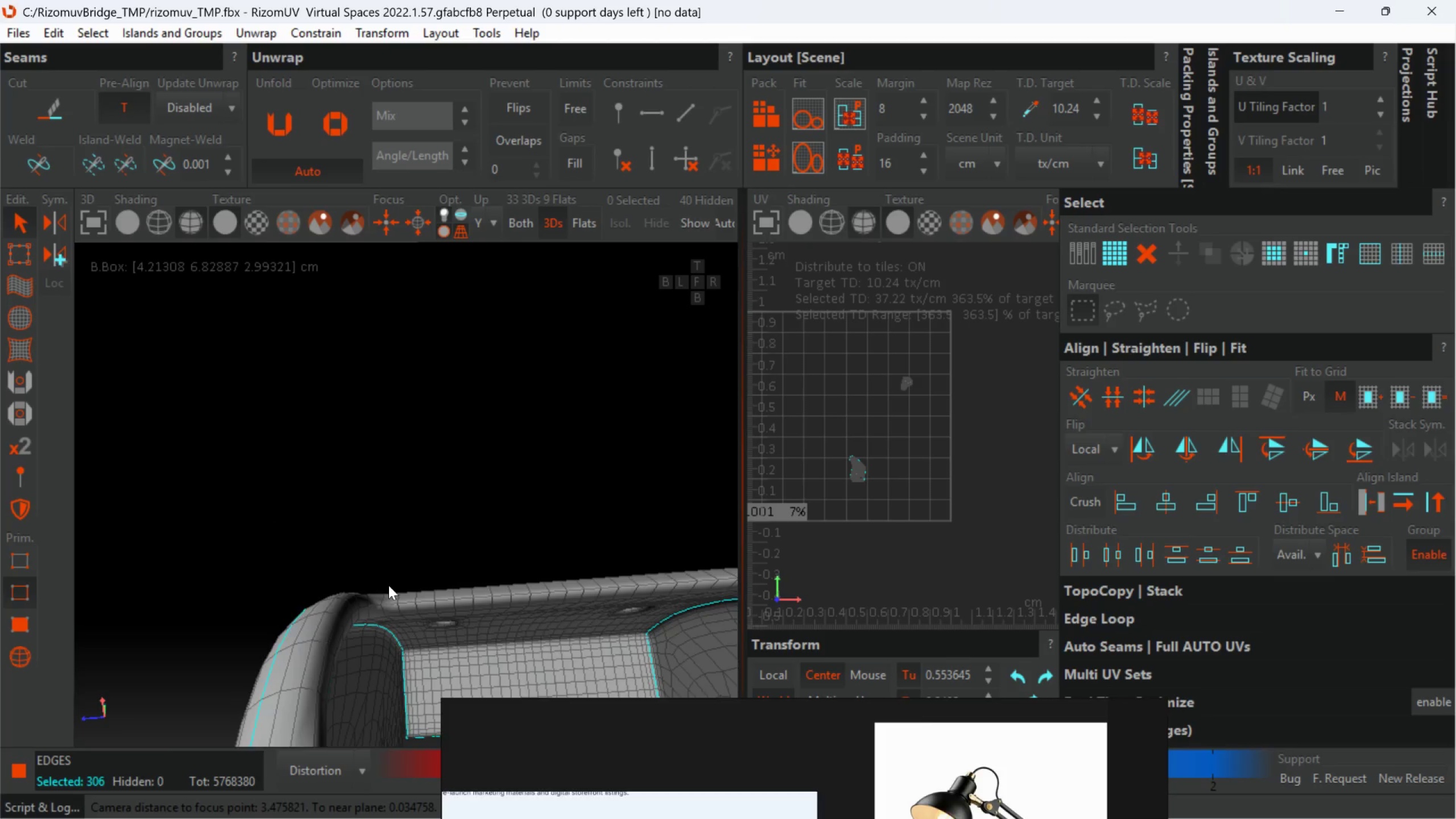 
scroll: coordinate [387, 587], scroll_direction: up, amount: 3.0
 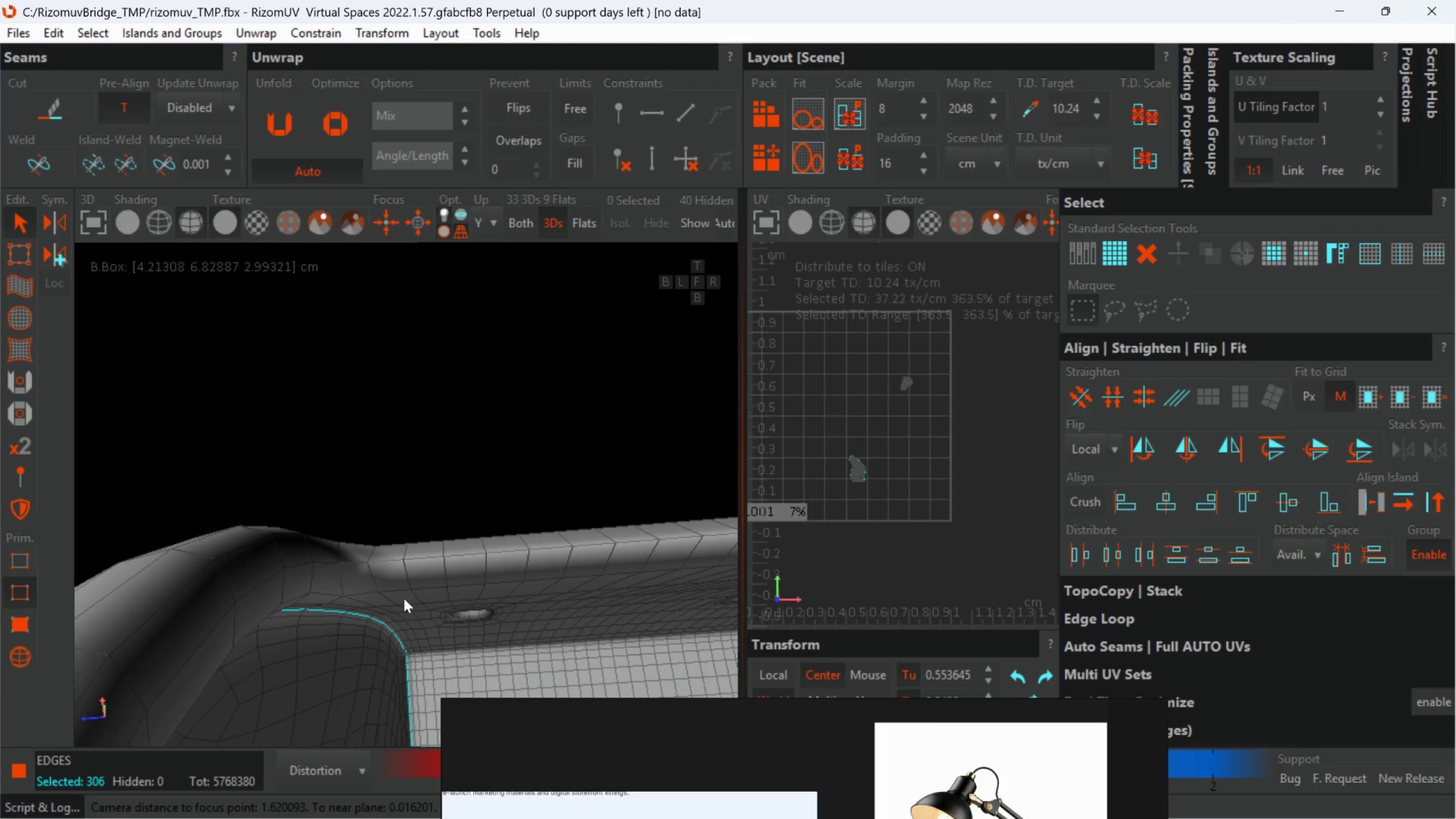 
hold_key(key=AltLeft, duration=0.44)
 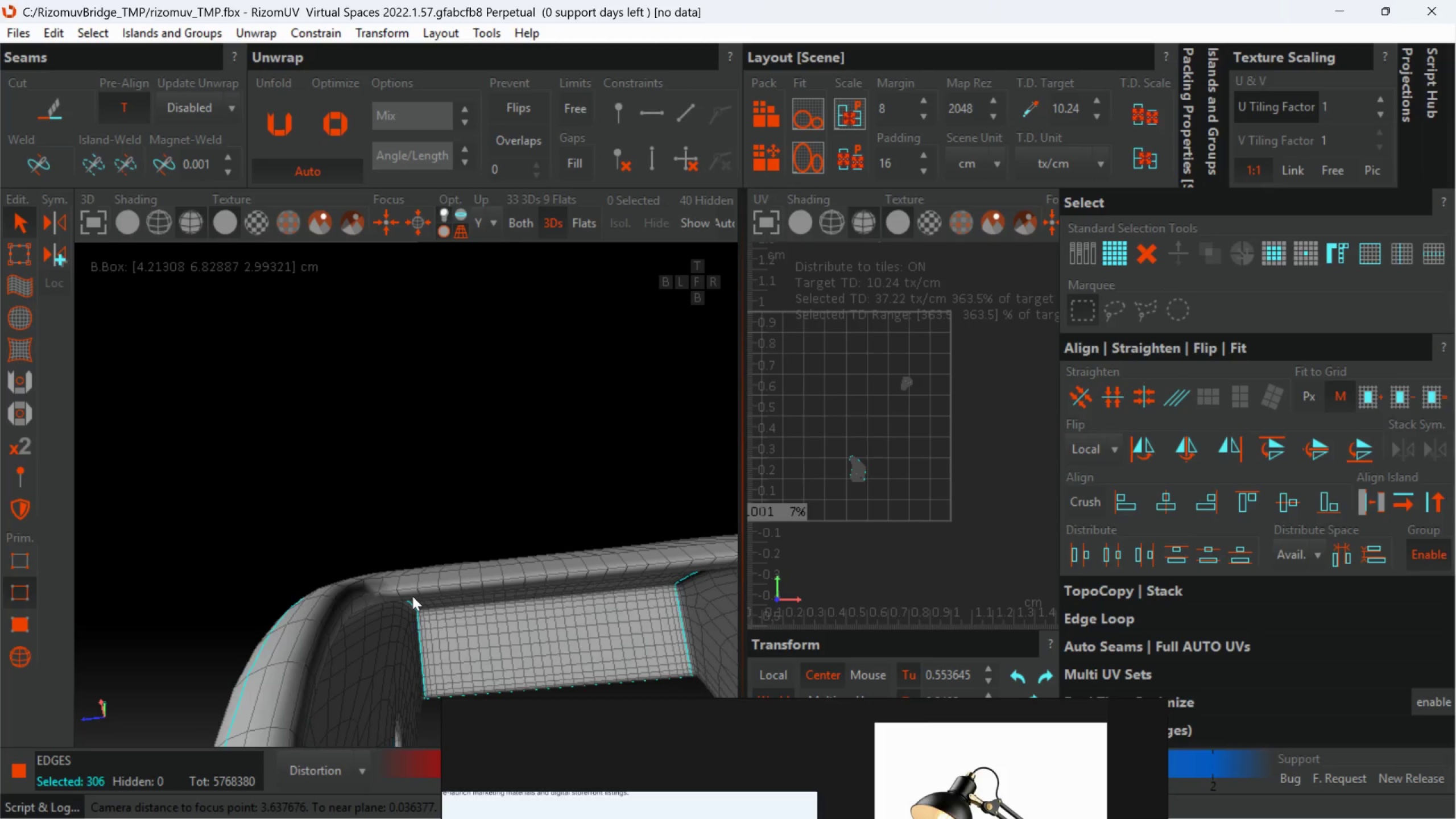 
scroll: coordinate [399, 598], scroll_direction: down, amount: 2.0
 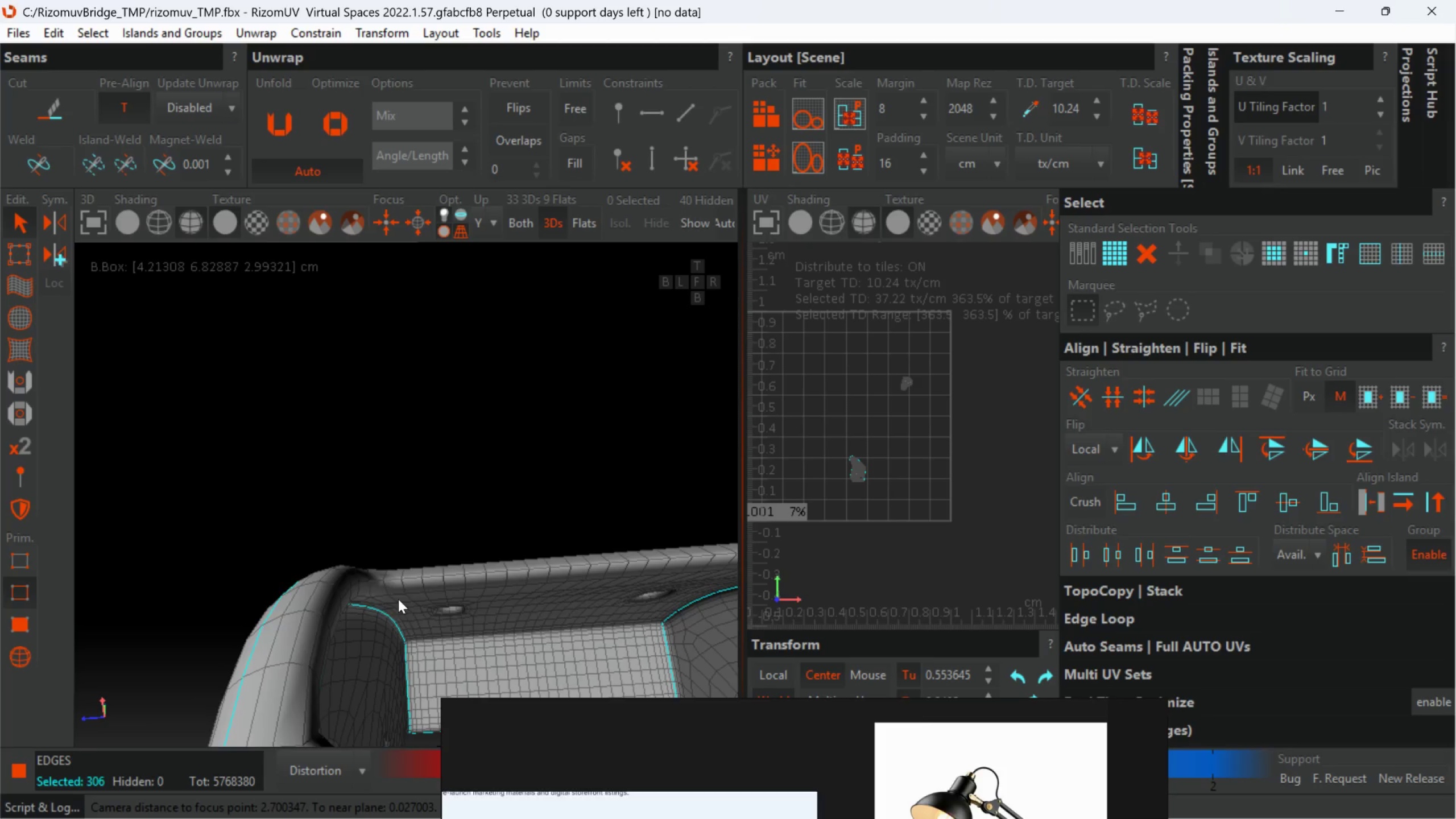 
scroll: coordinate [413, 595], scroll_direction: up, amount: 1.0
 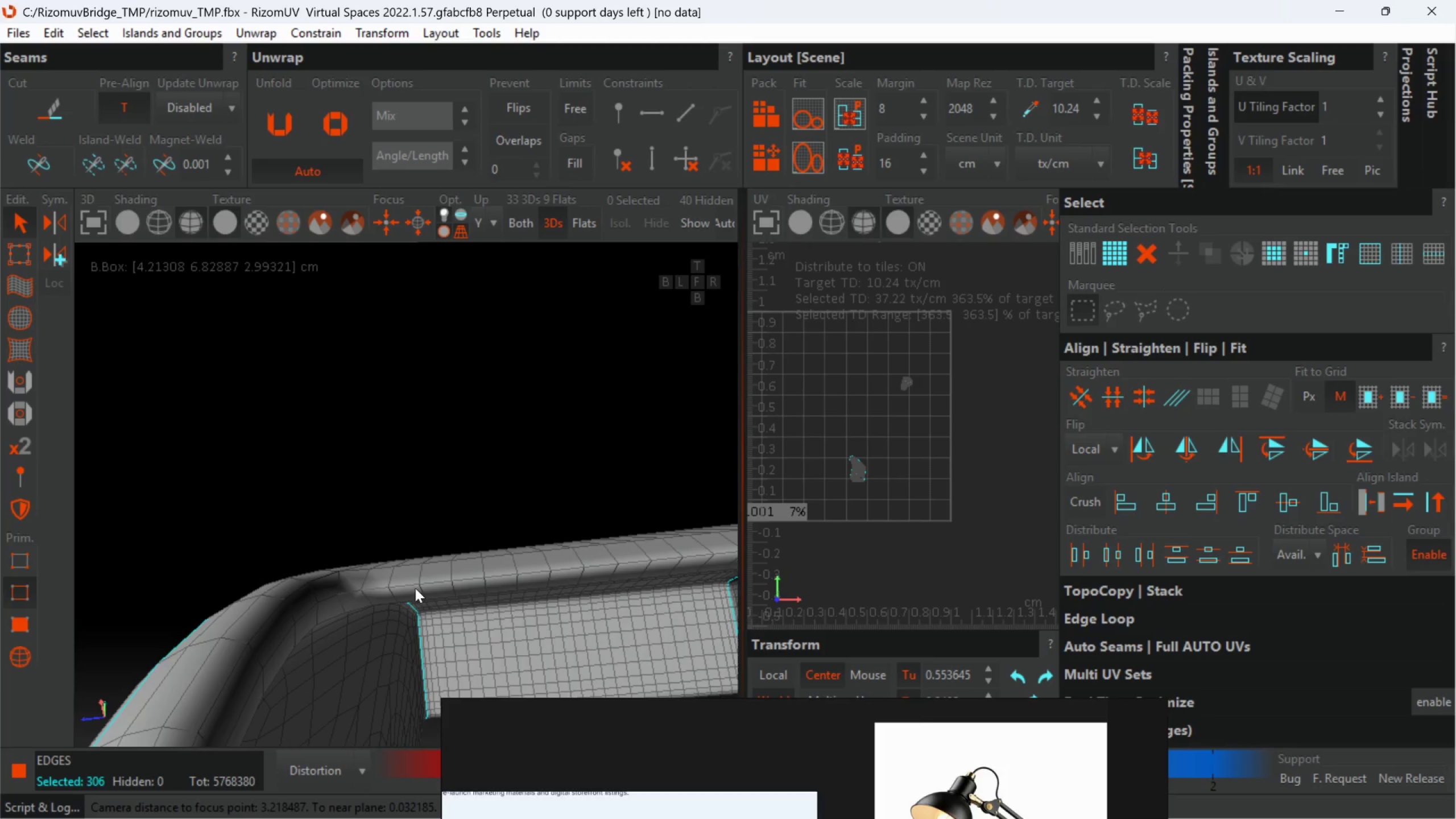 
key(Control+ControlLeft)
 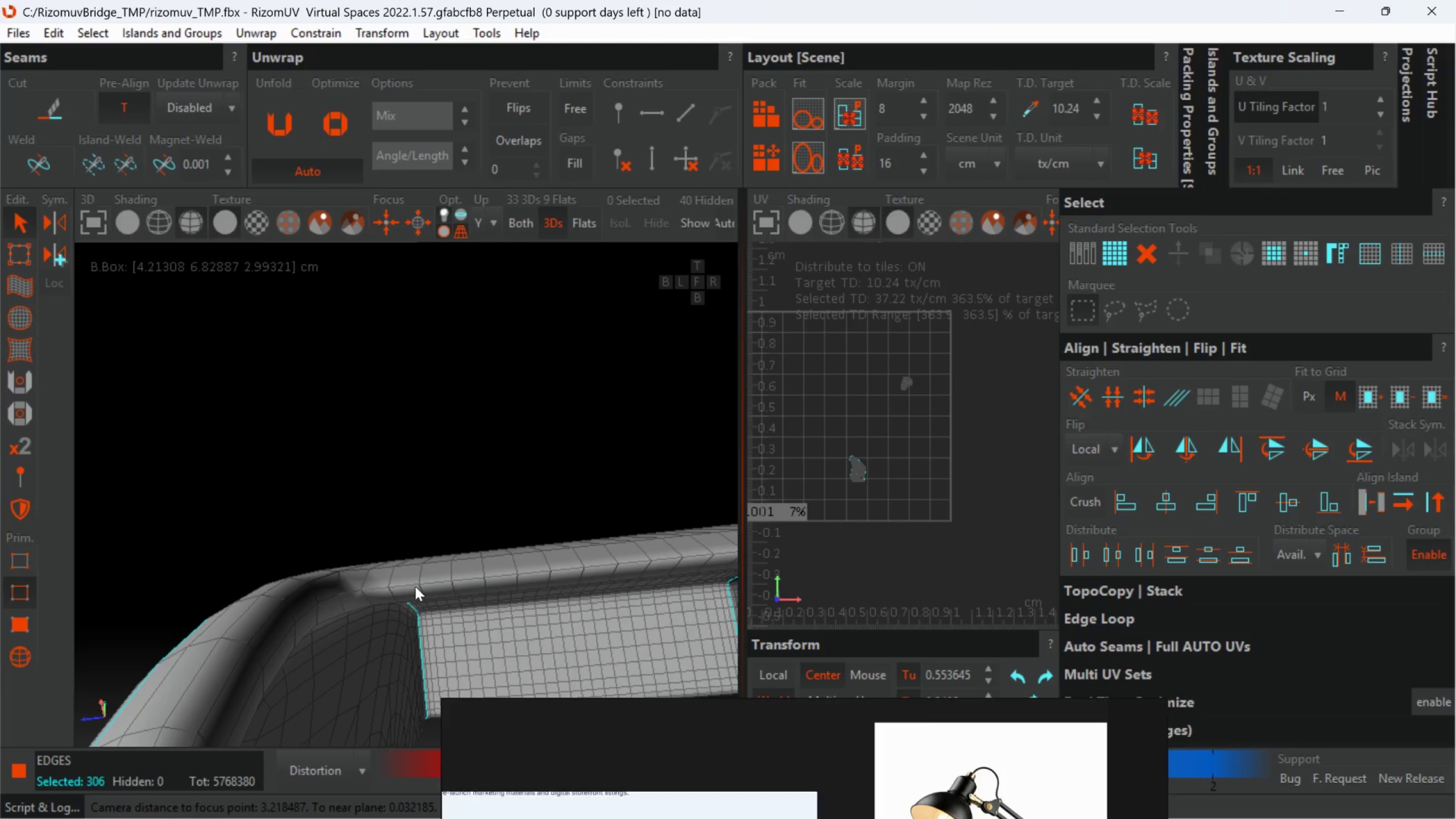 
left_click([415, 586])
 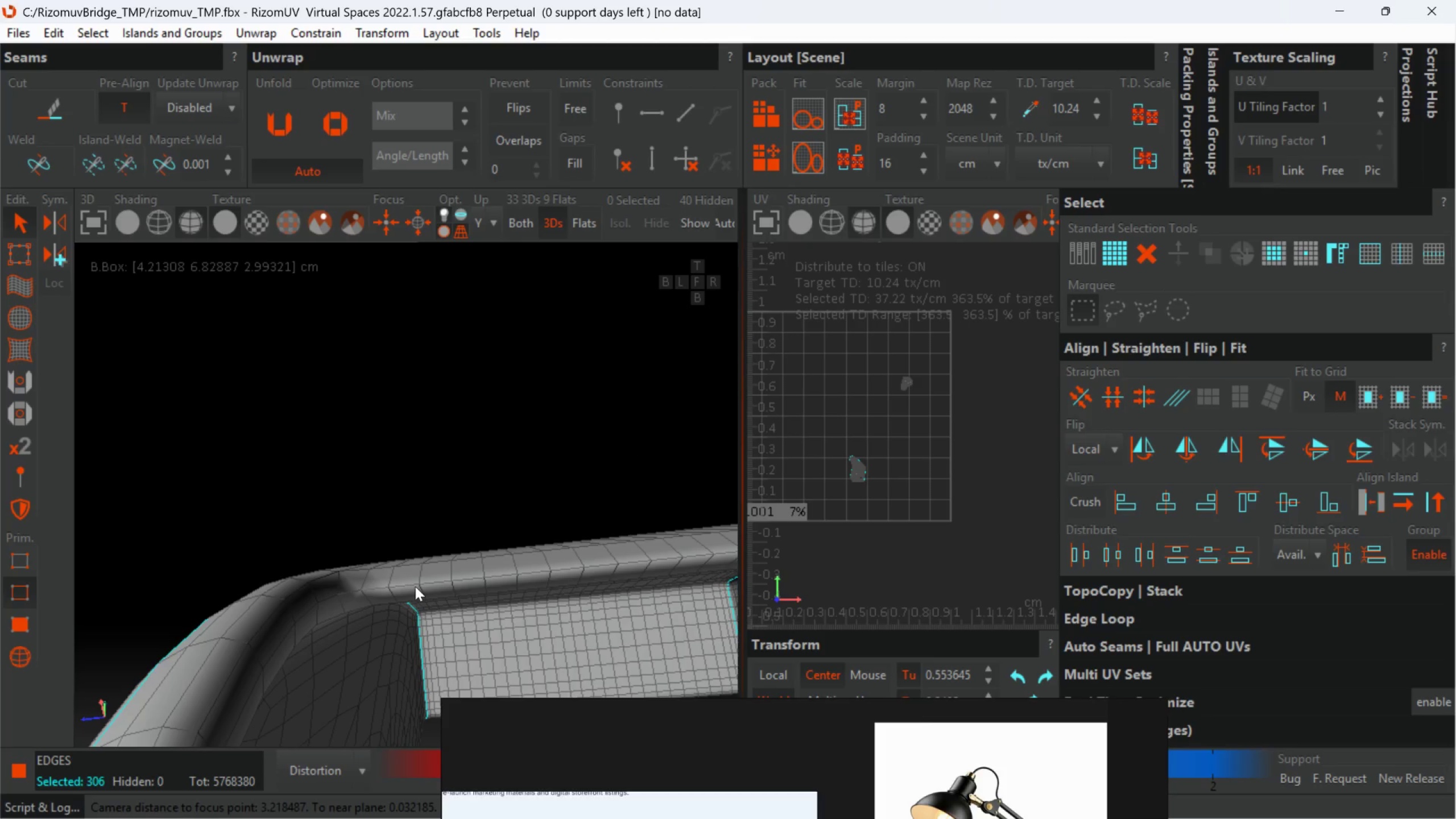 
hold_key(key=ControlLeft, duration=0.94)
double_click([415, 586])
 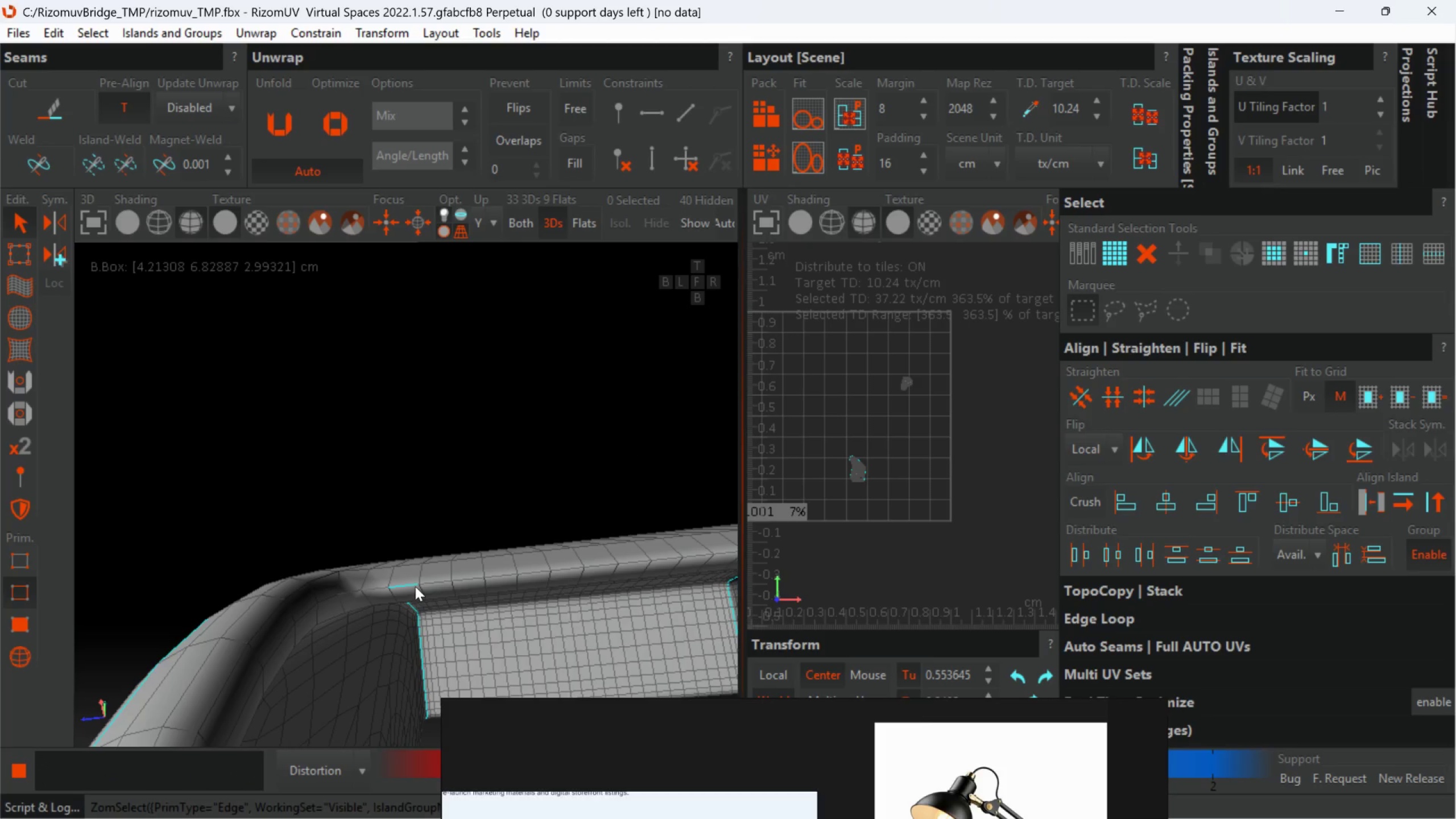 
key(Control+ControlLeft)
 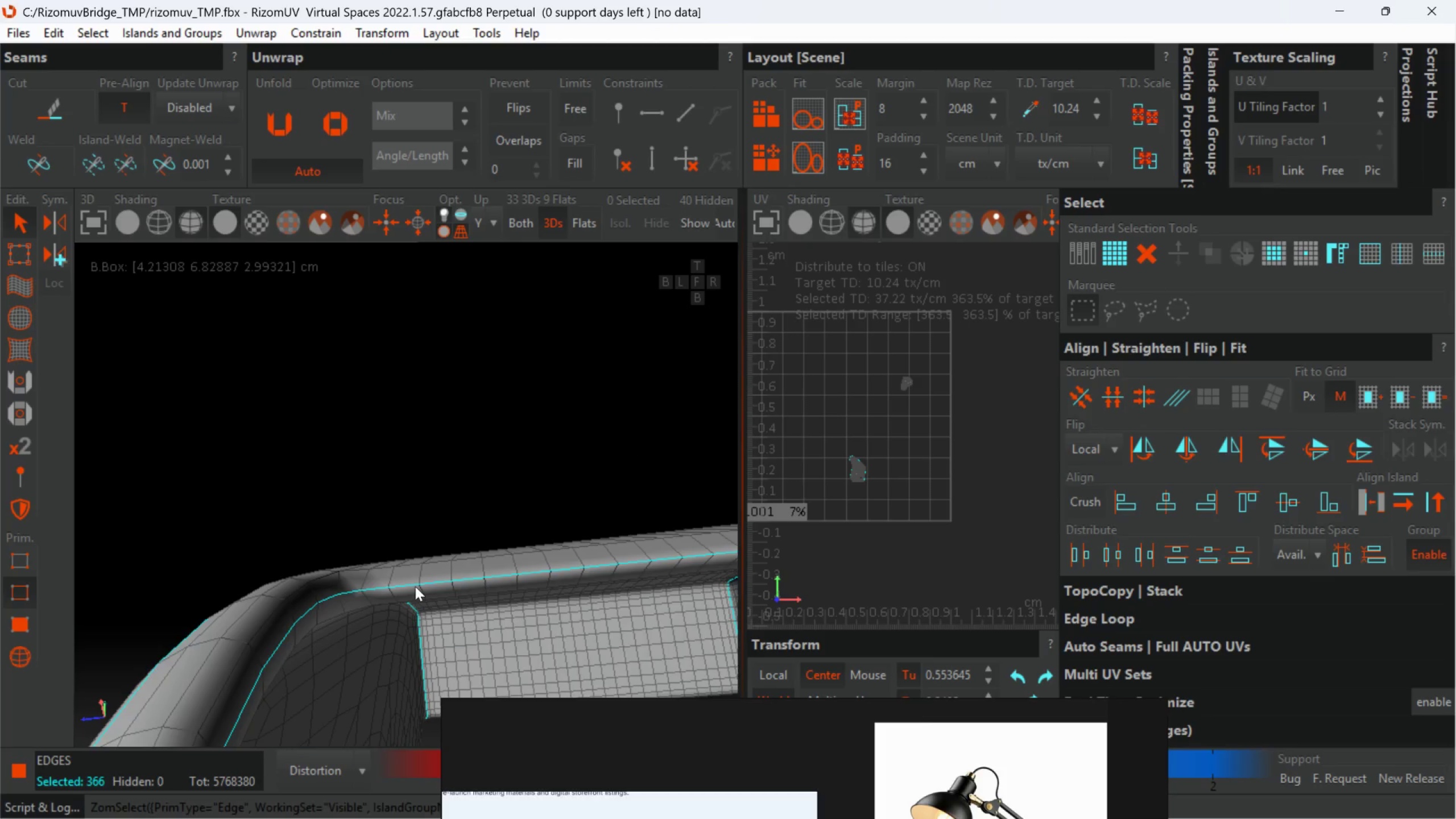 
hold_key(key=AltLeft, duration=1.0)
 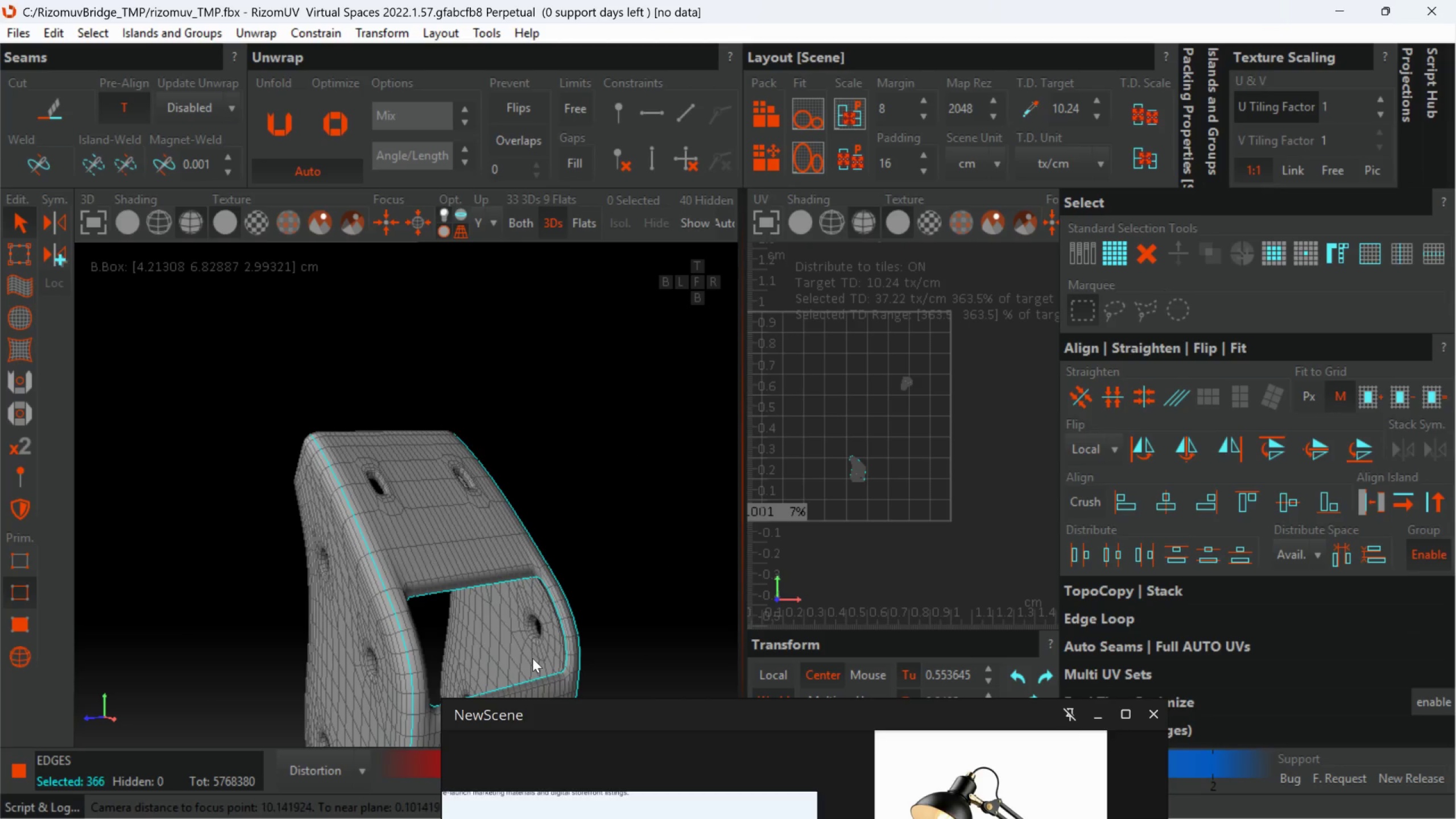 
scroll: coordinate [416, 589], scroll_direction: down, amount: 5.0
 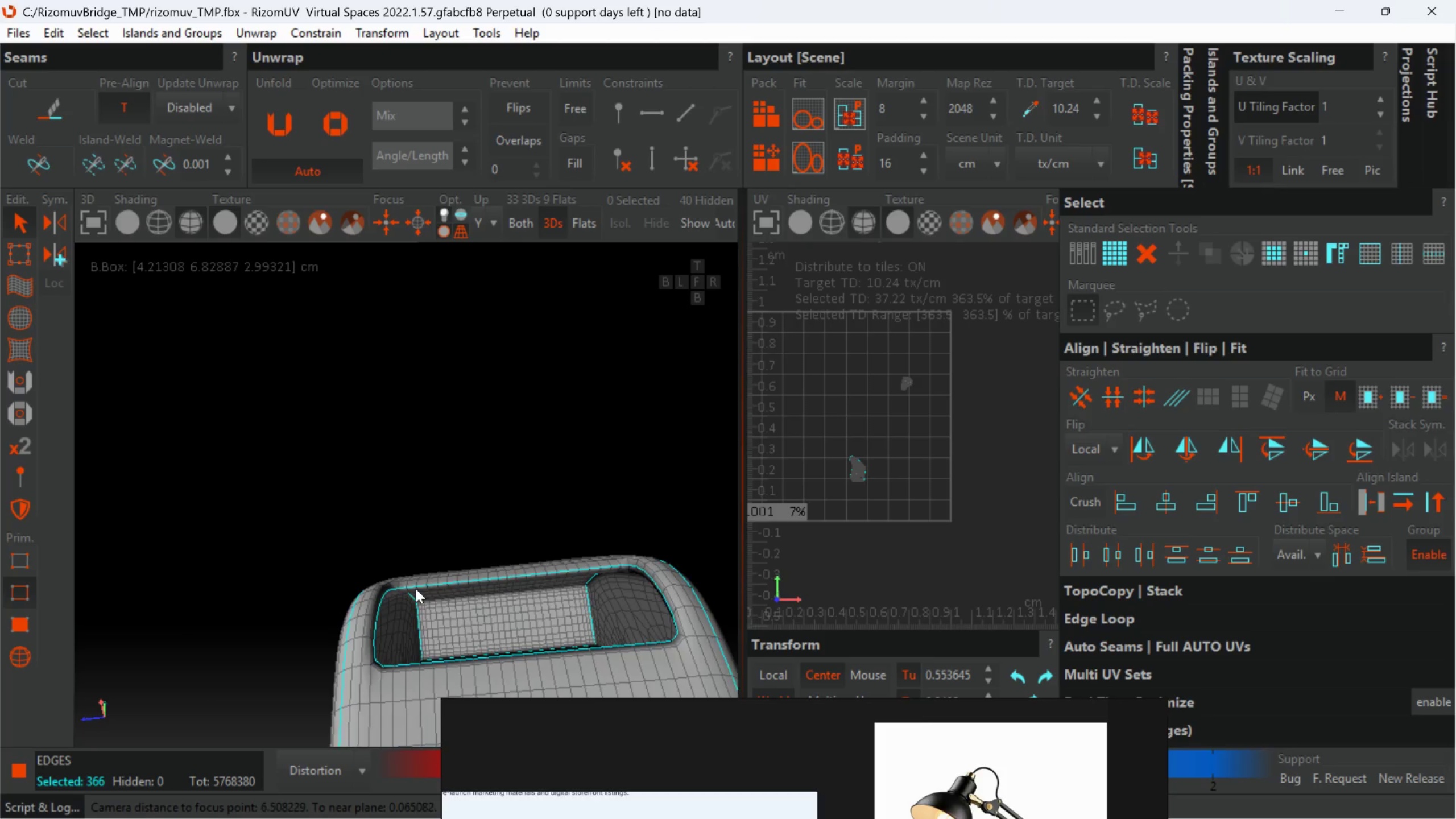 
hold_key(key=AltLeft, duration=0.69)
 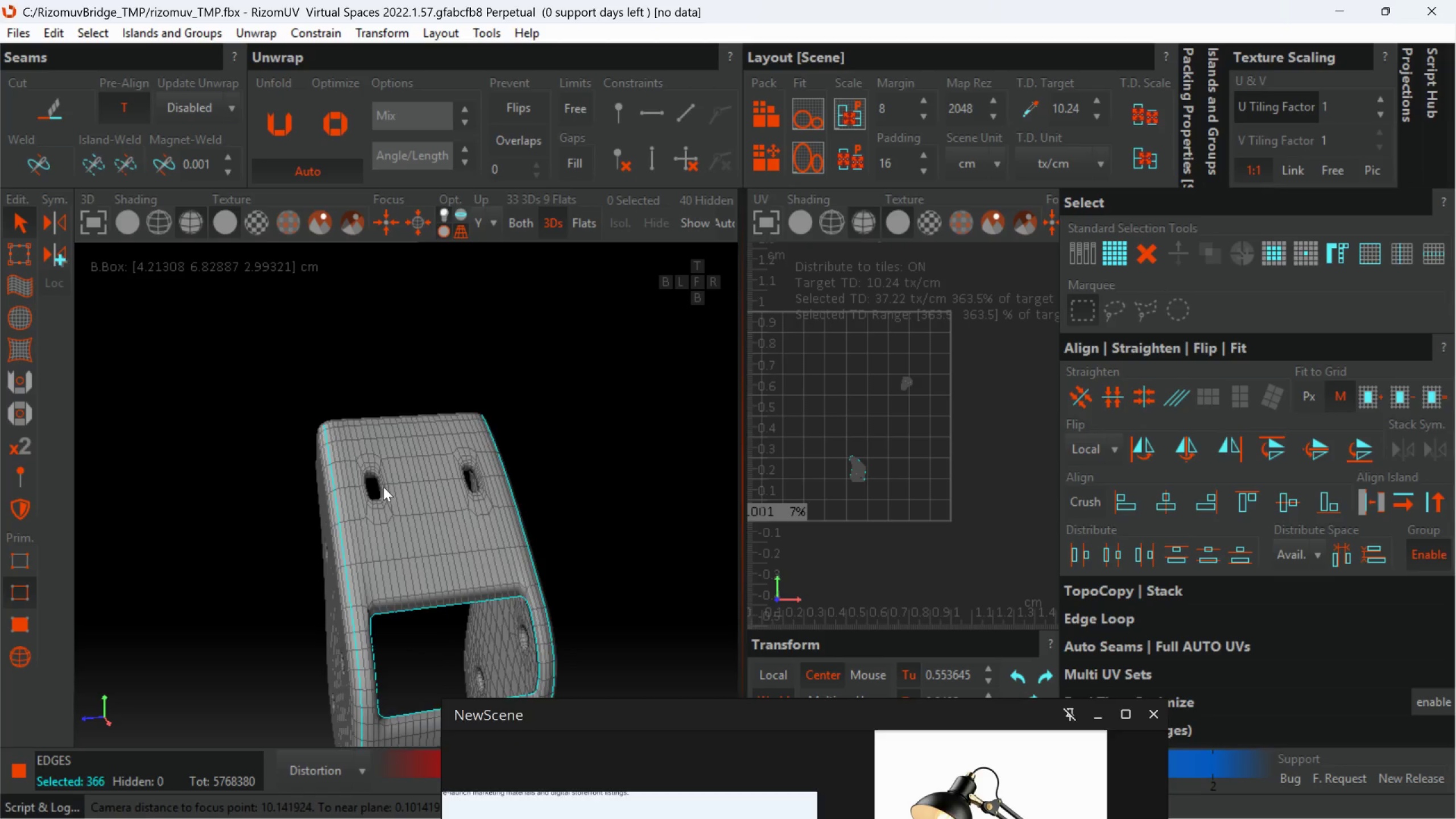 
hold_key(key=AltLeft, duration=0.61)
 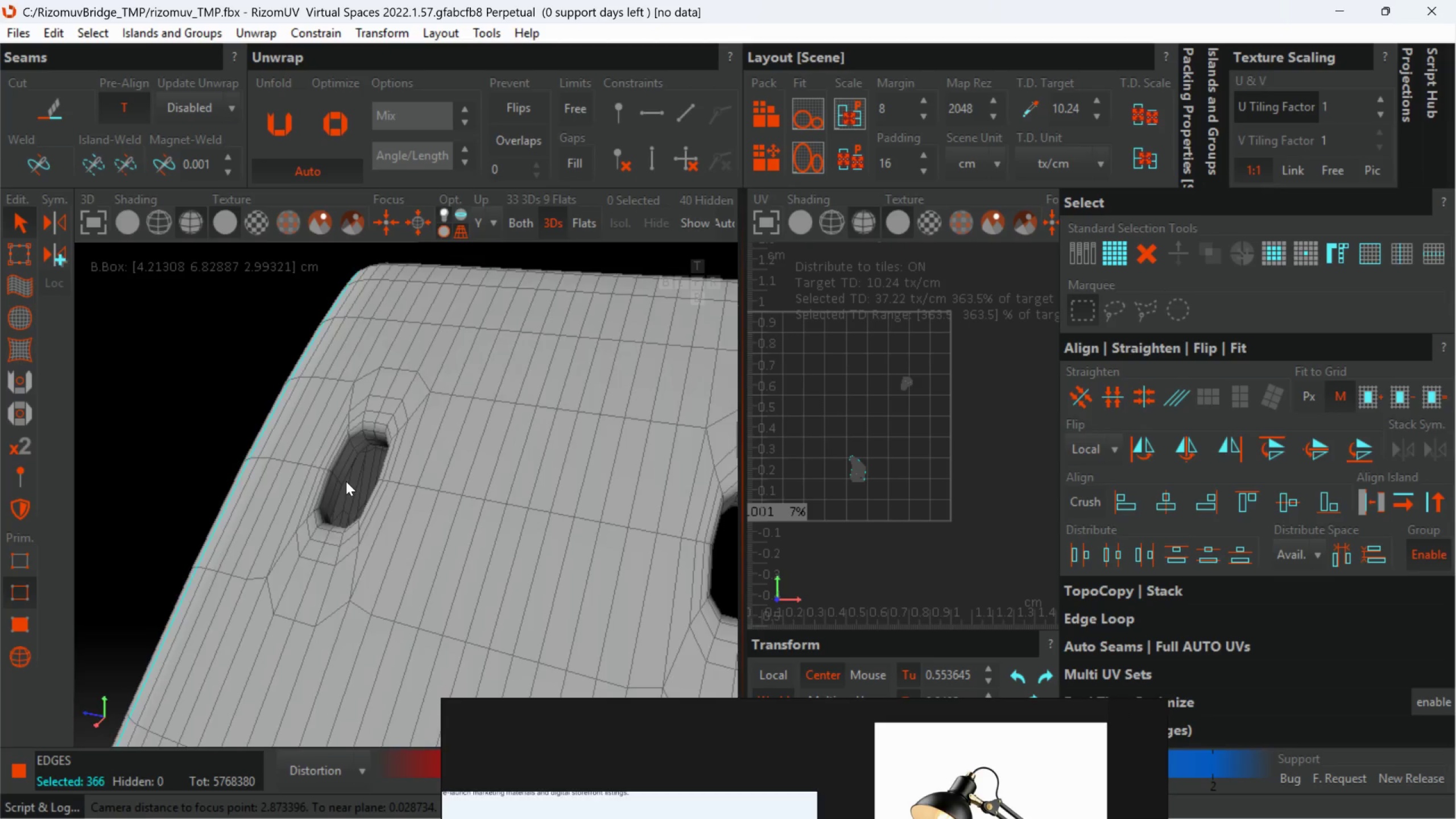 
scroll: coordinate [346, 481], scroll_direction: up, amount: 4.0
 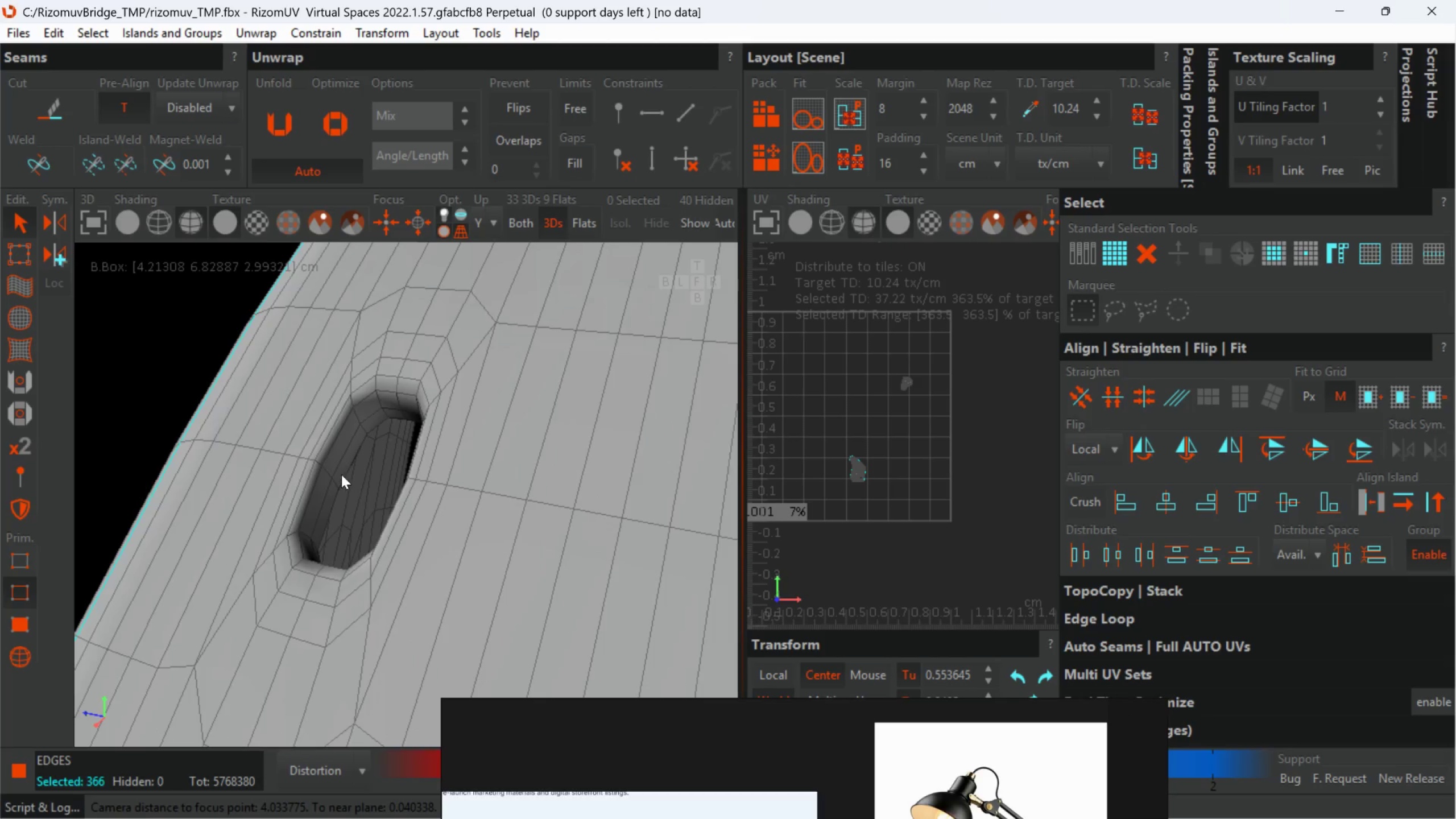 
hold_key(key=ControlLeft, duration=1.5)
left_click([338, 465])
 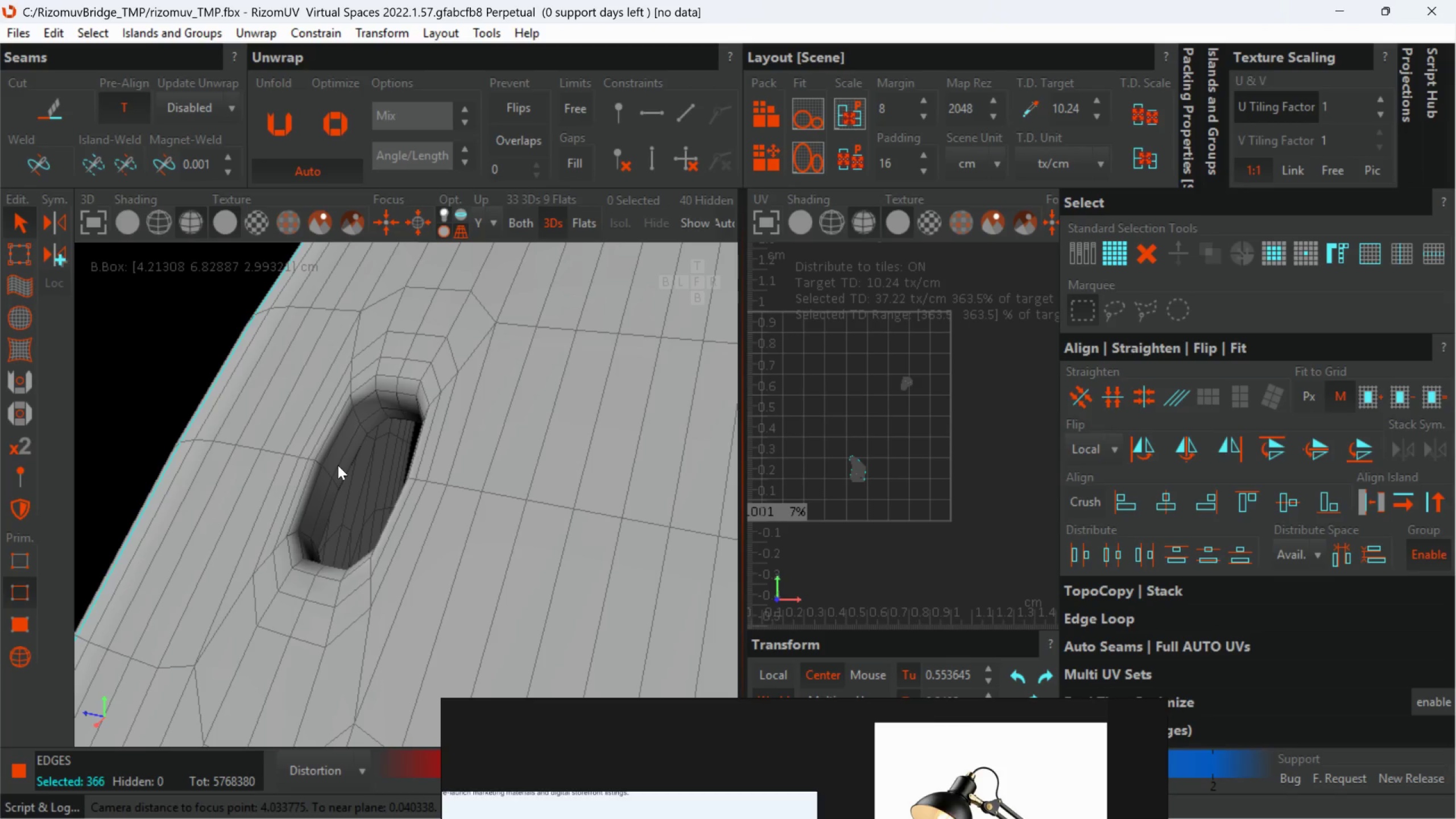 
double_click([338, 465])
 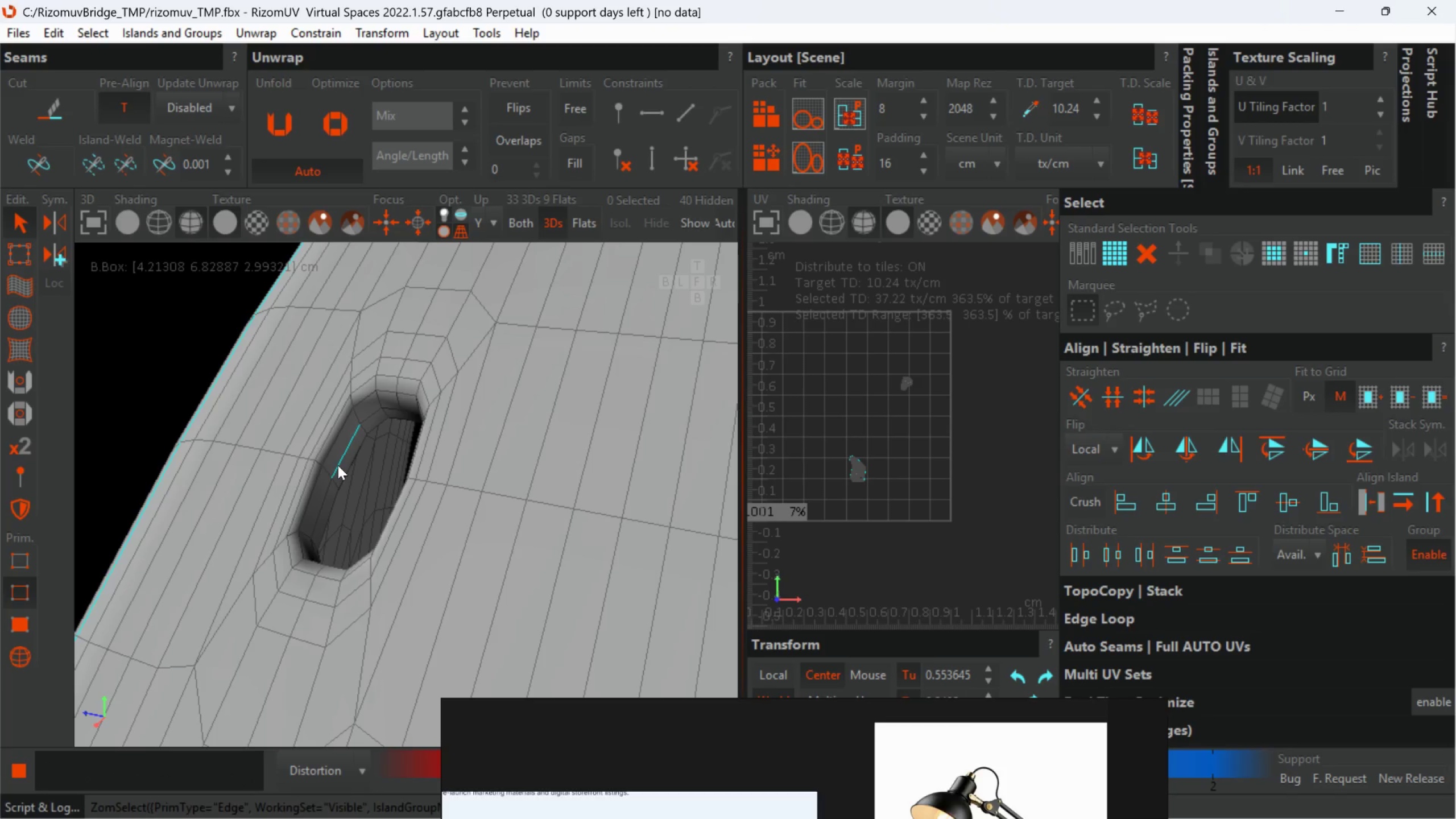 
key(Control+ControlLeft)
 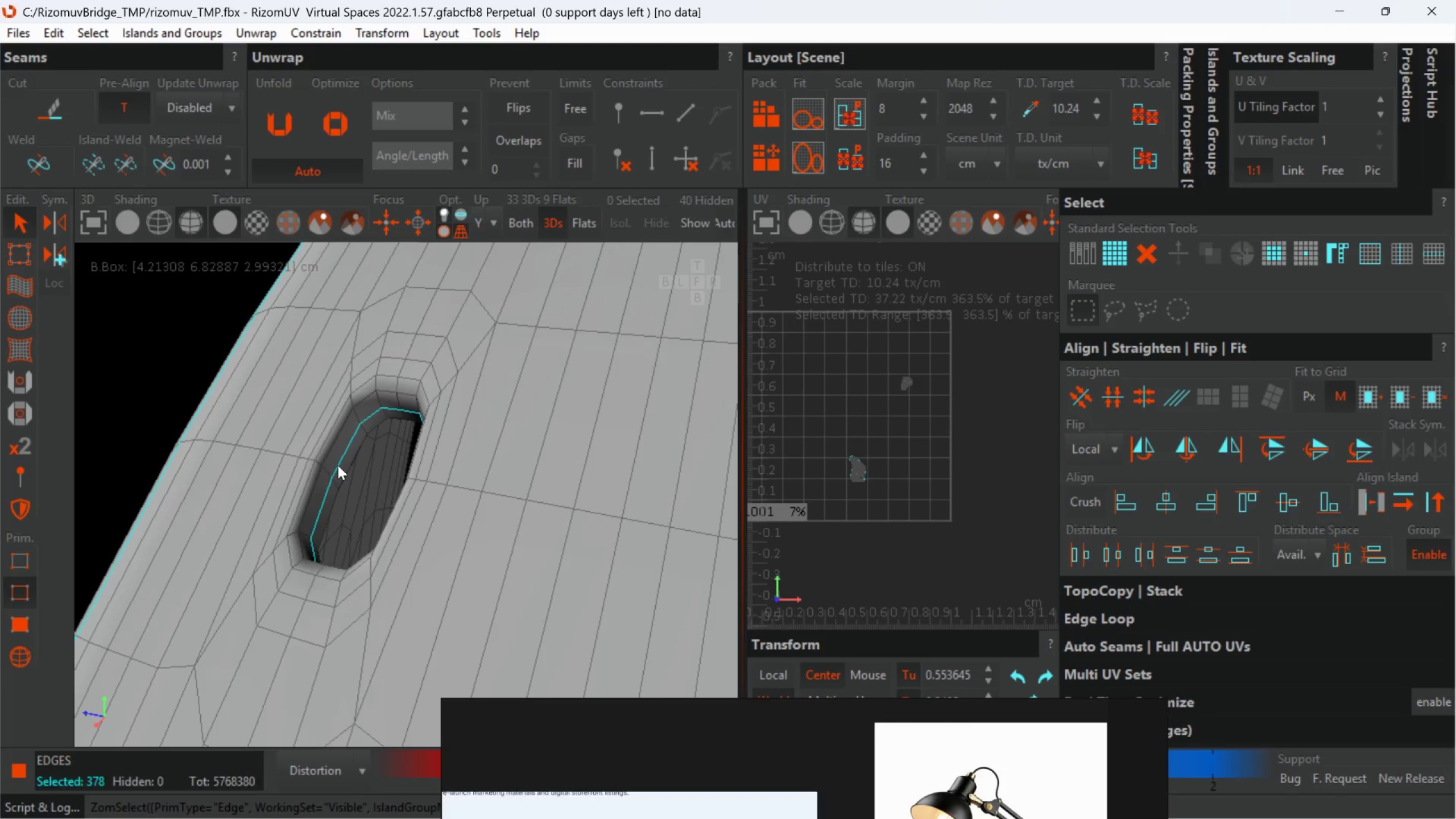 
key(Control+ControlLeft)
 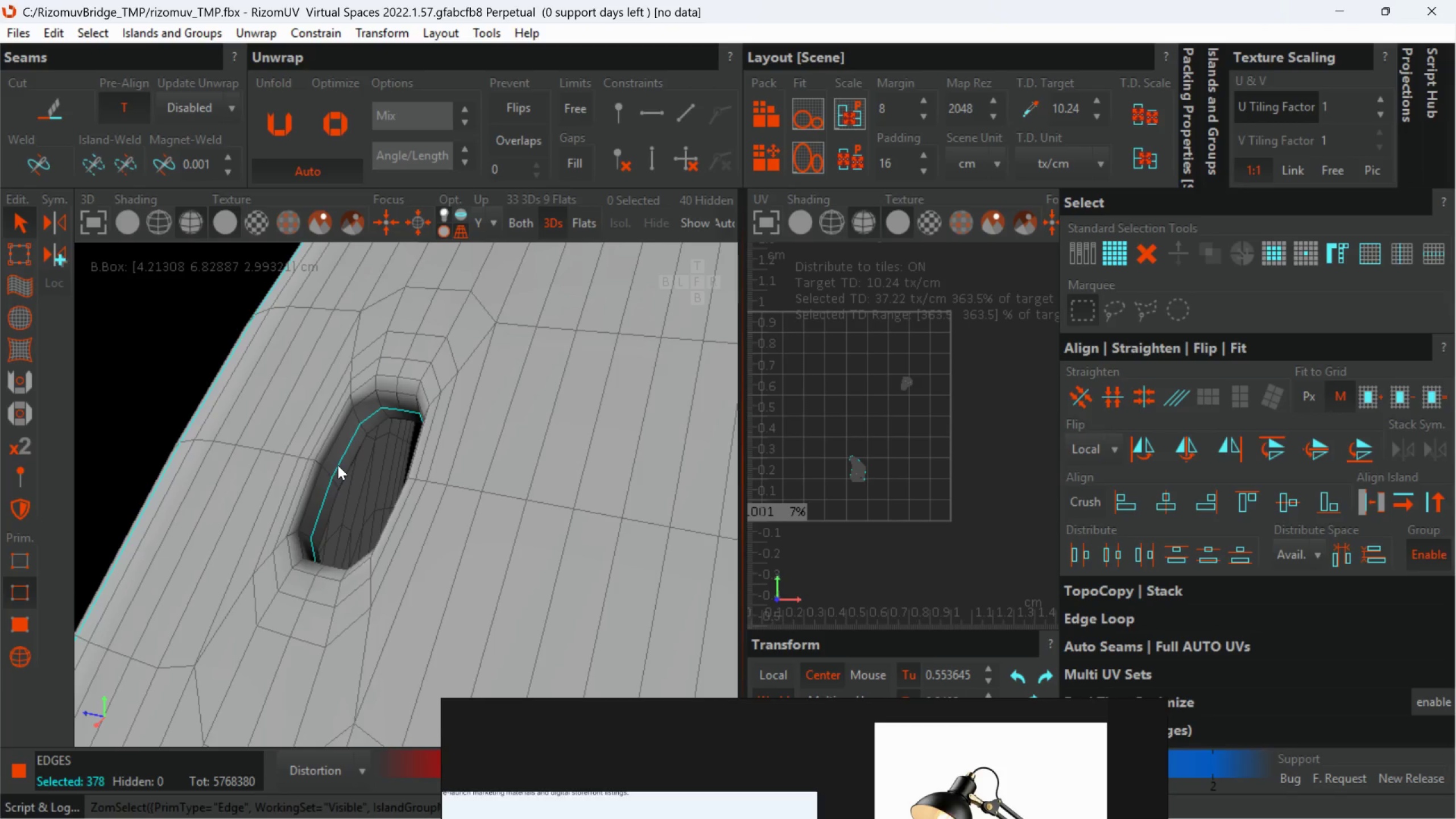 
scroll: coordinate [339, 472], scroll_direction: down, amount: 3.0
 